 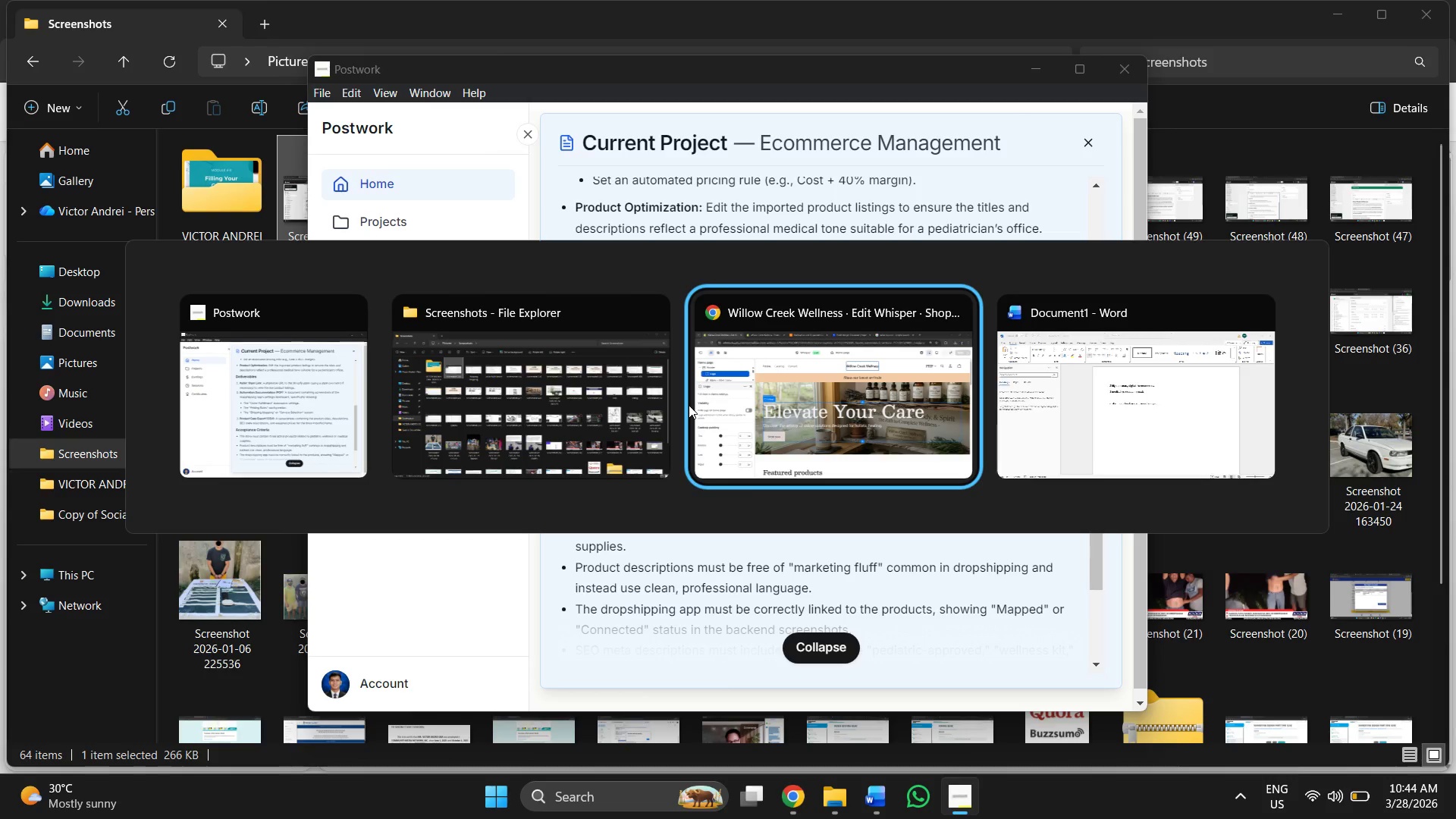 
key(Alt+Tab)
 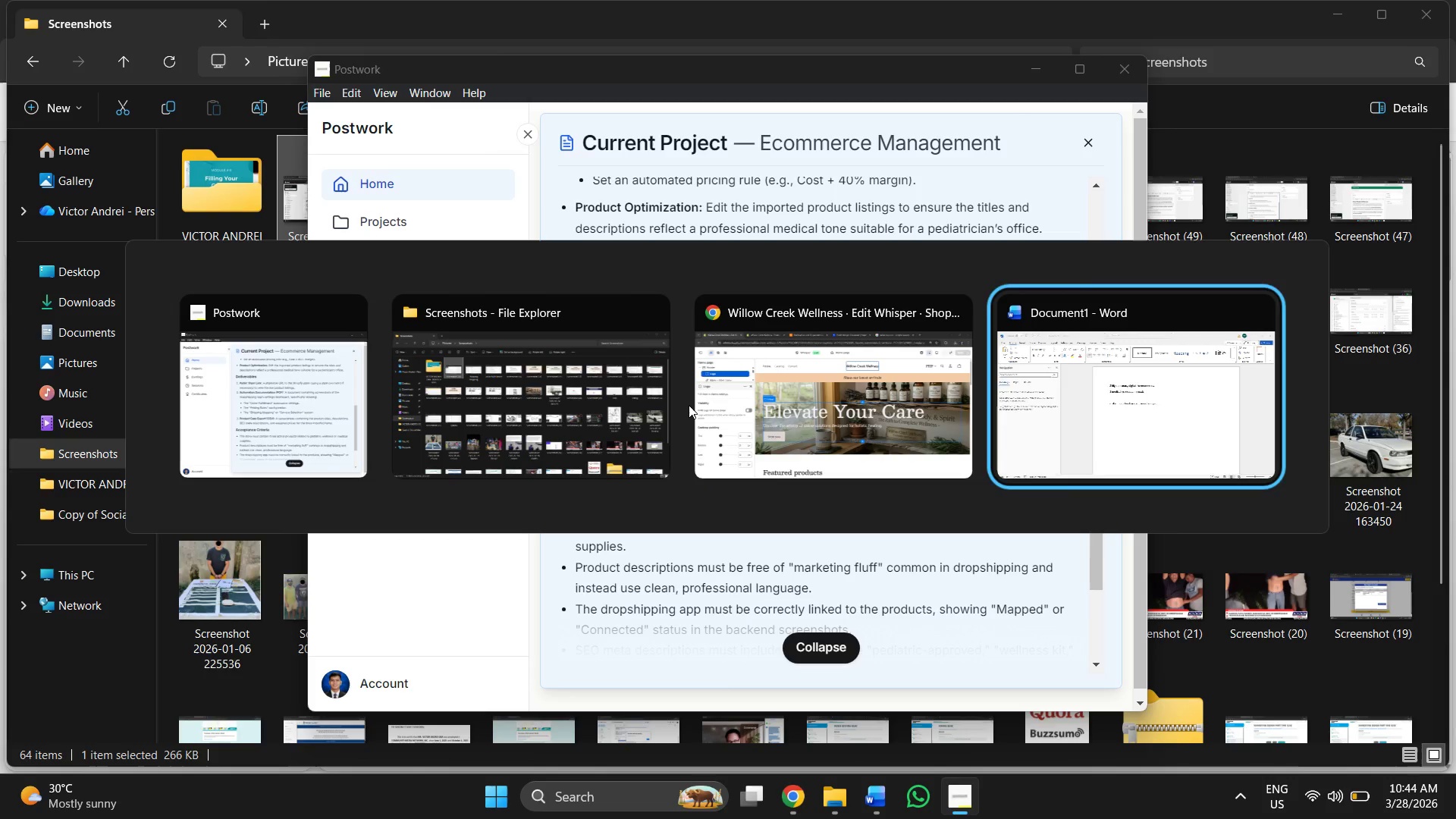 
key(Alt+Tab)
 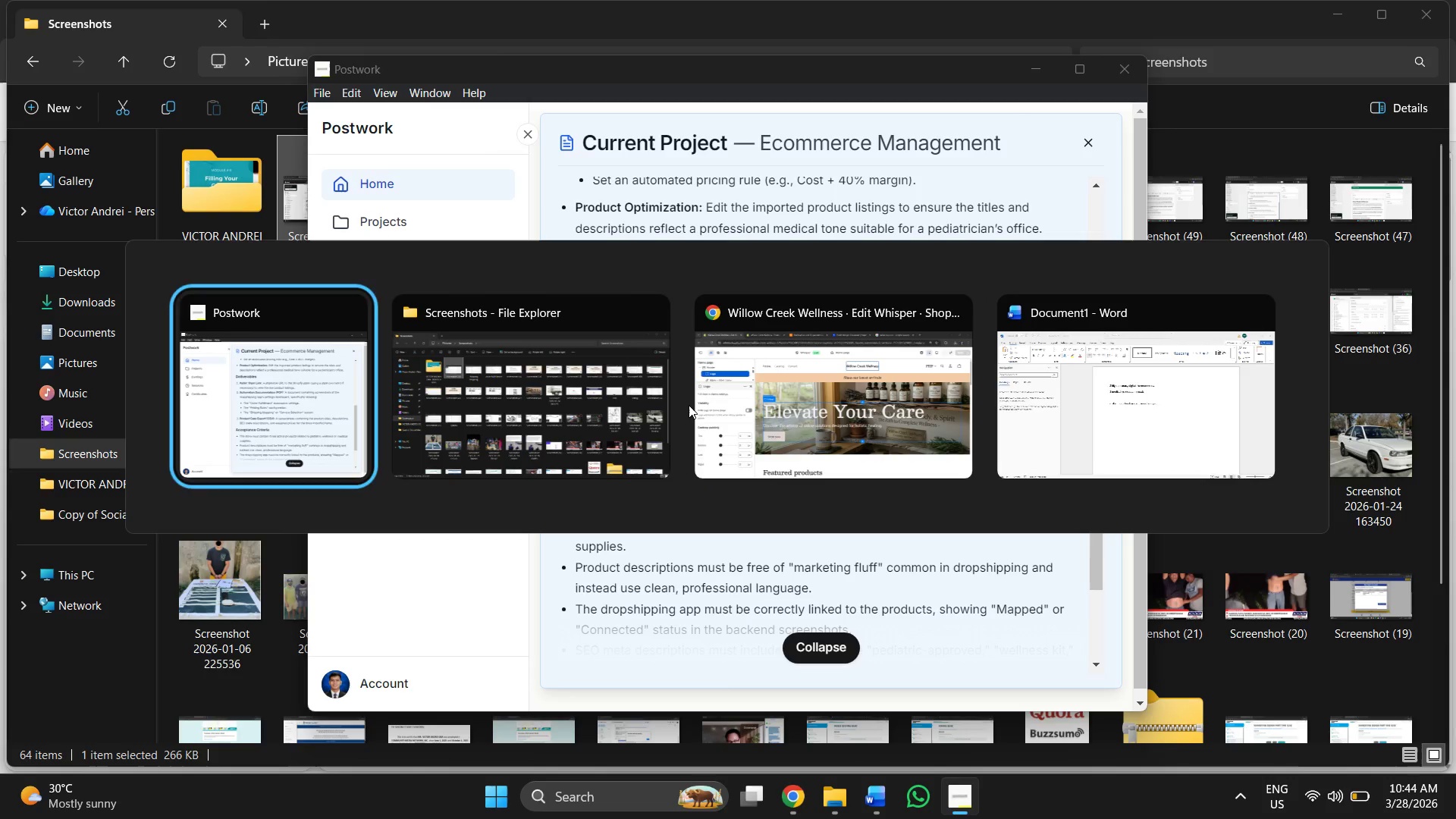 
key(Alt+Tab)
 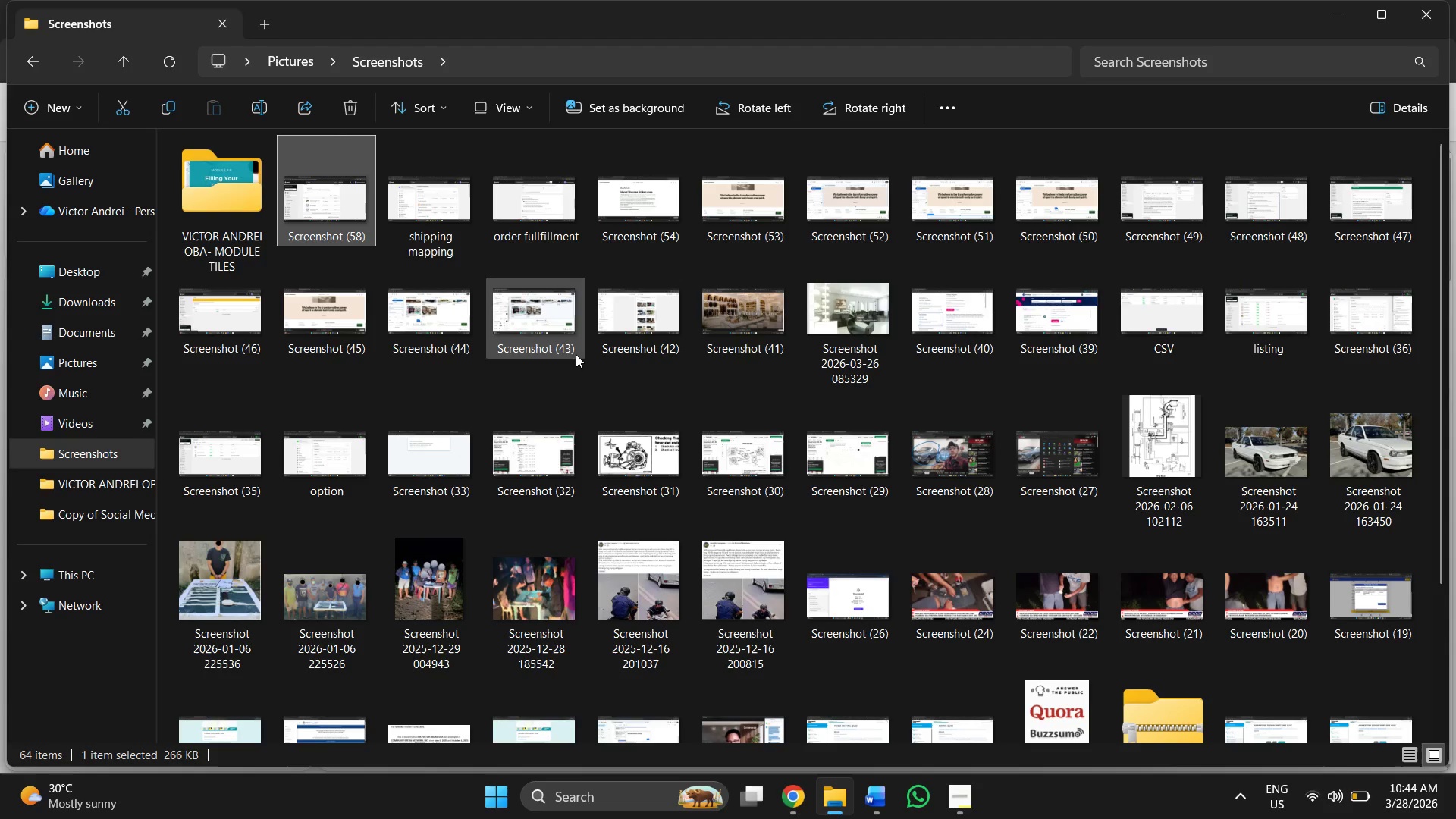 
right_click([328, 224])
 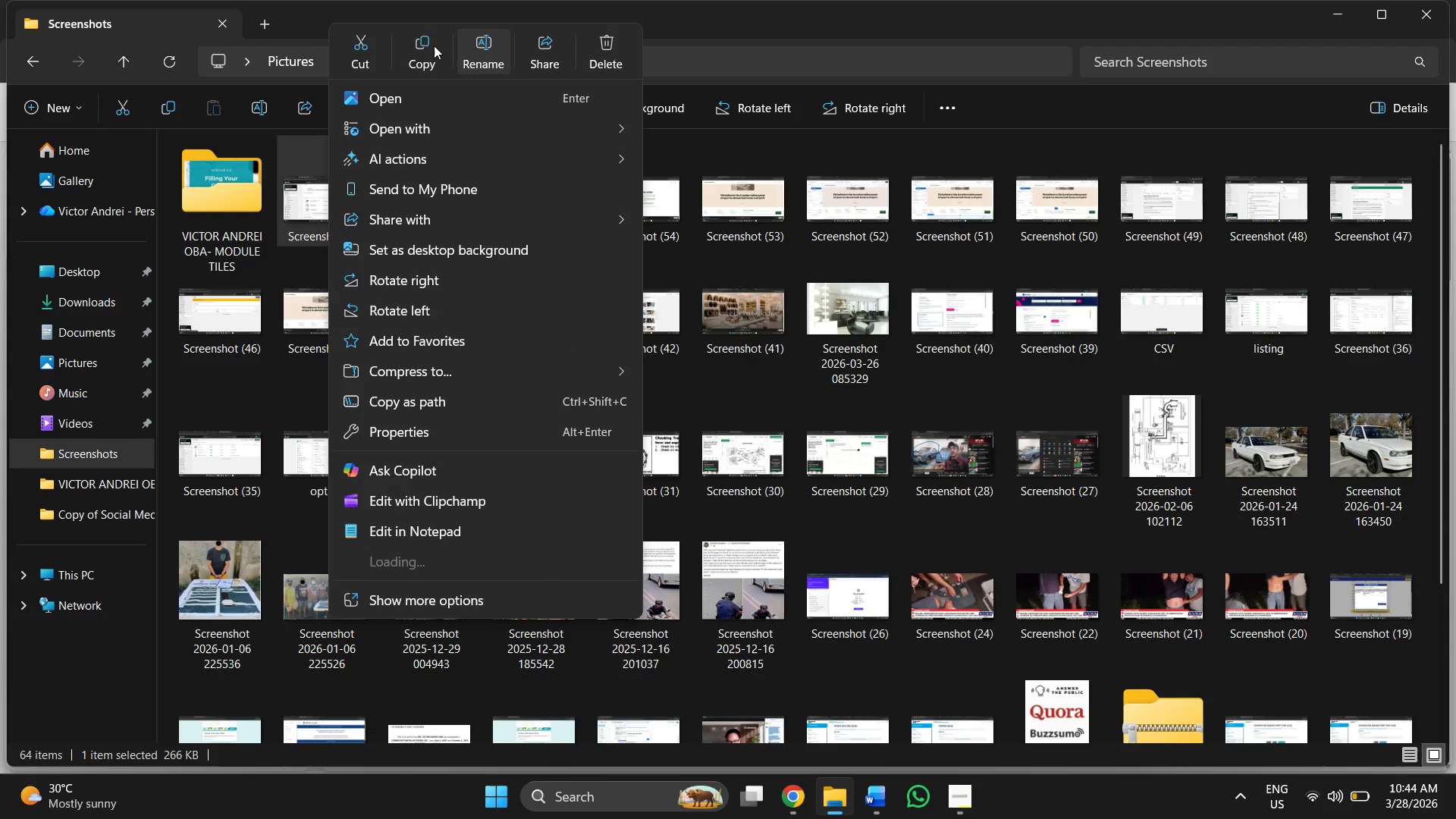 
left_click([479, 46])
 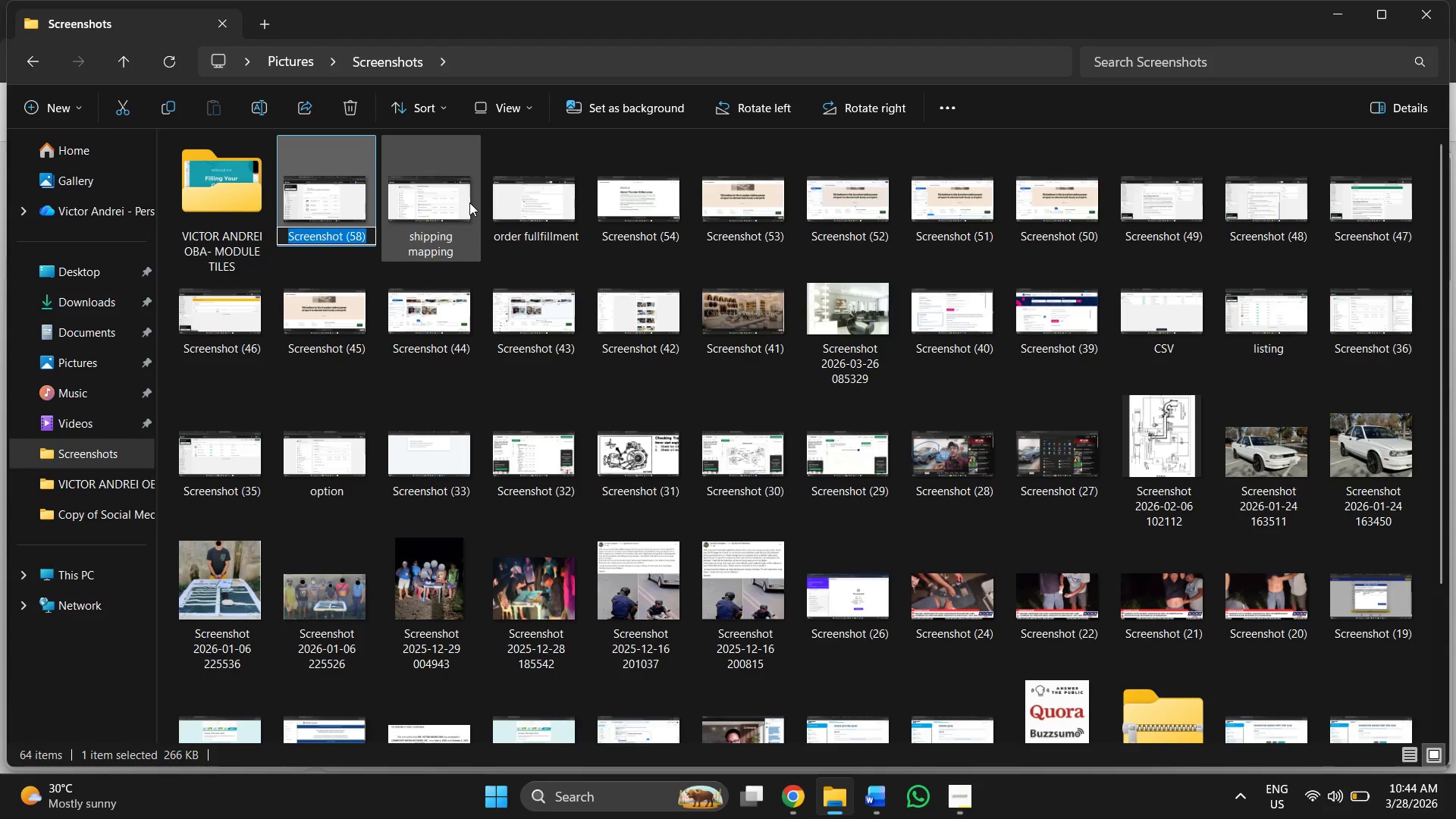 
type(prin)
key(Backspace)
type(cing )
key(Backspace)
type( )
key(Backspace)
type(, )
key(Backspace)
key(Backspace)
type( 40% margin)
 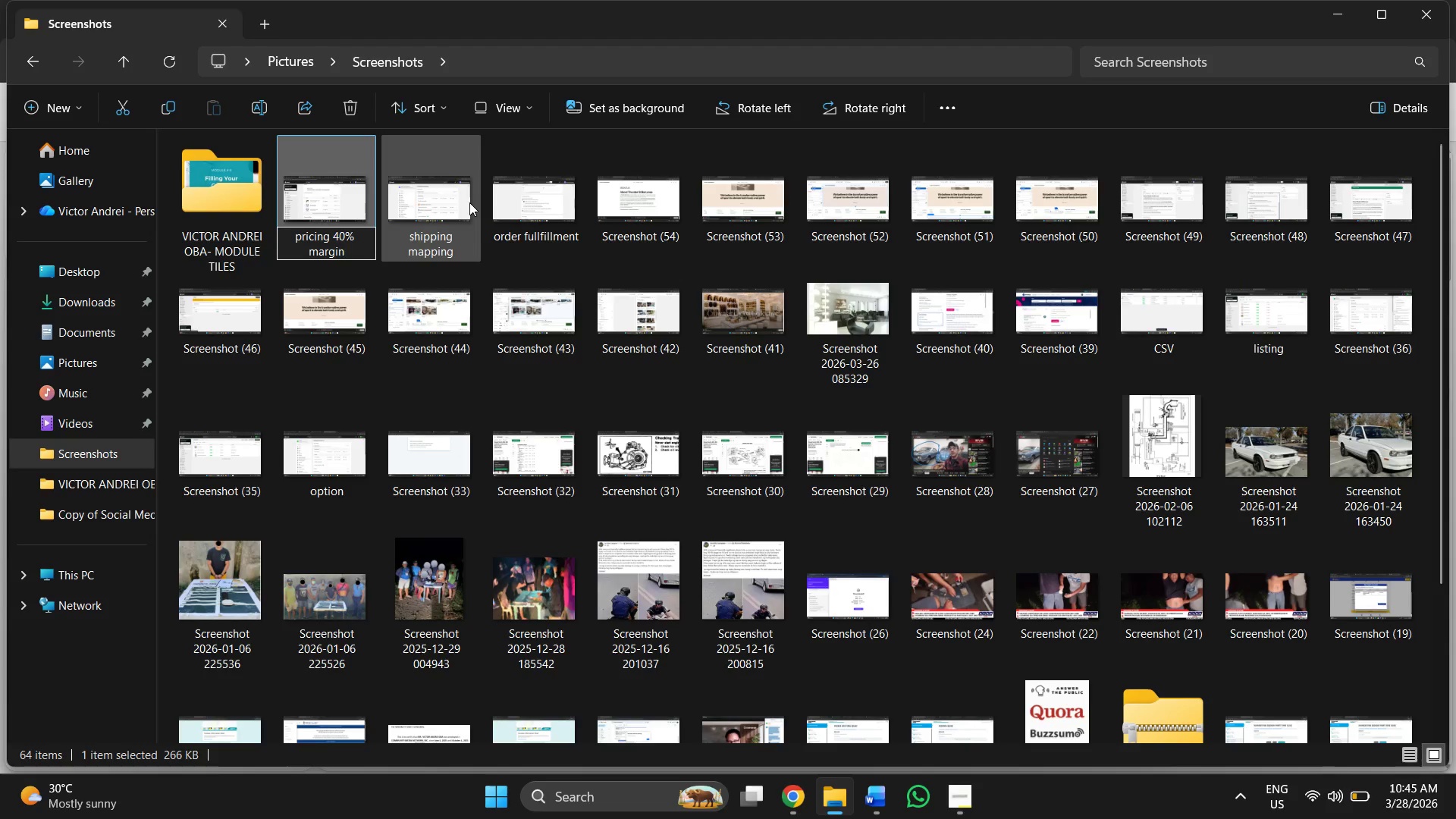 
left_click([1184, 18])
 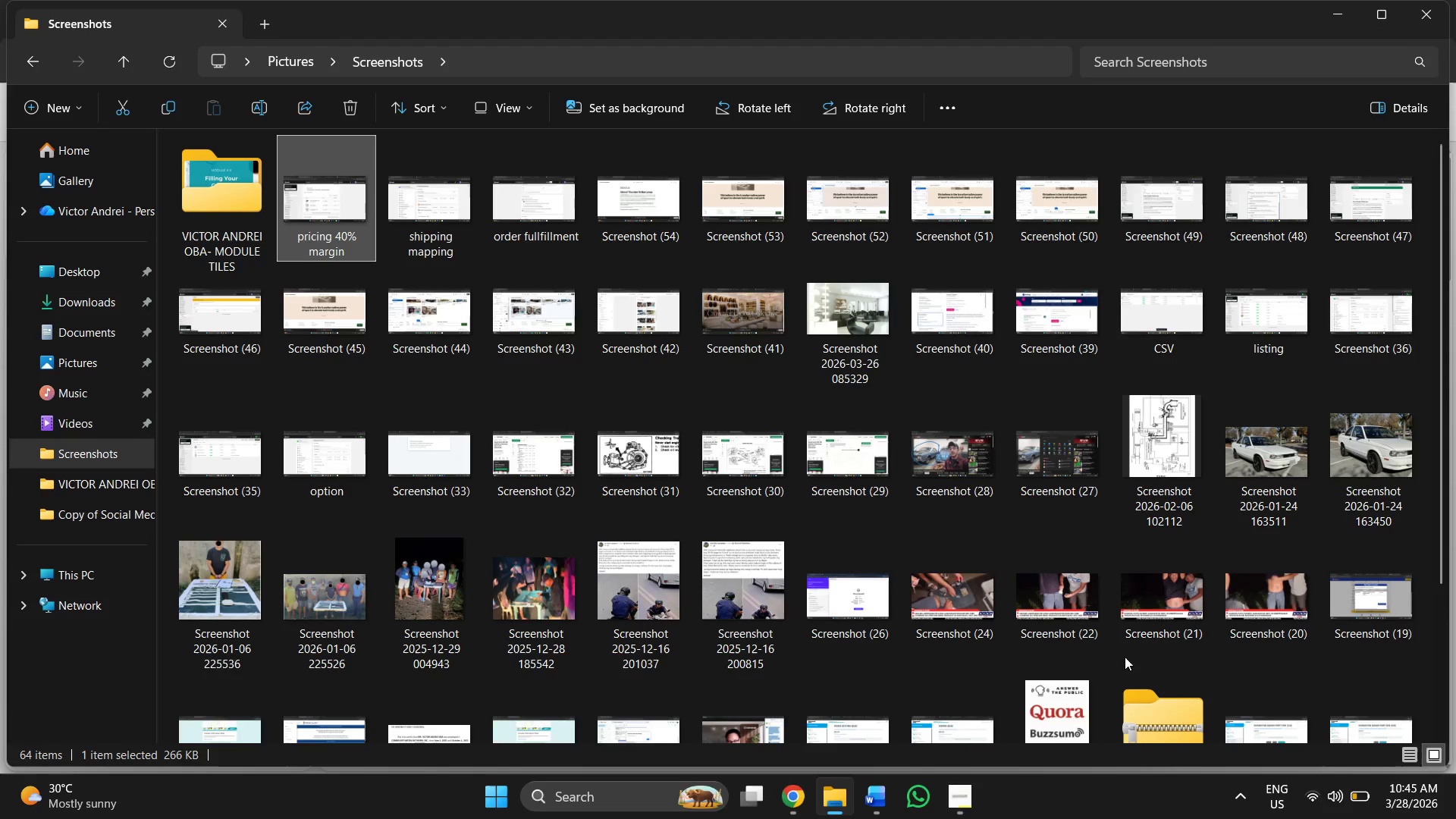 
wait(6.23)
 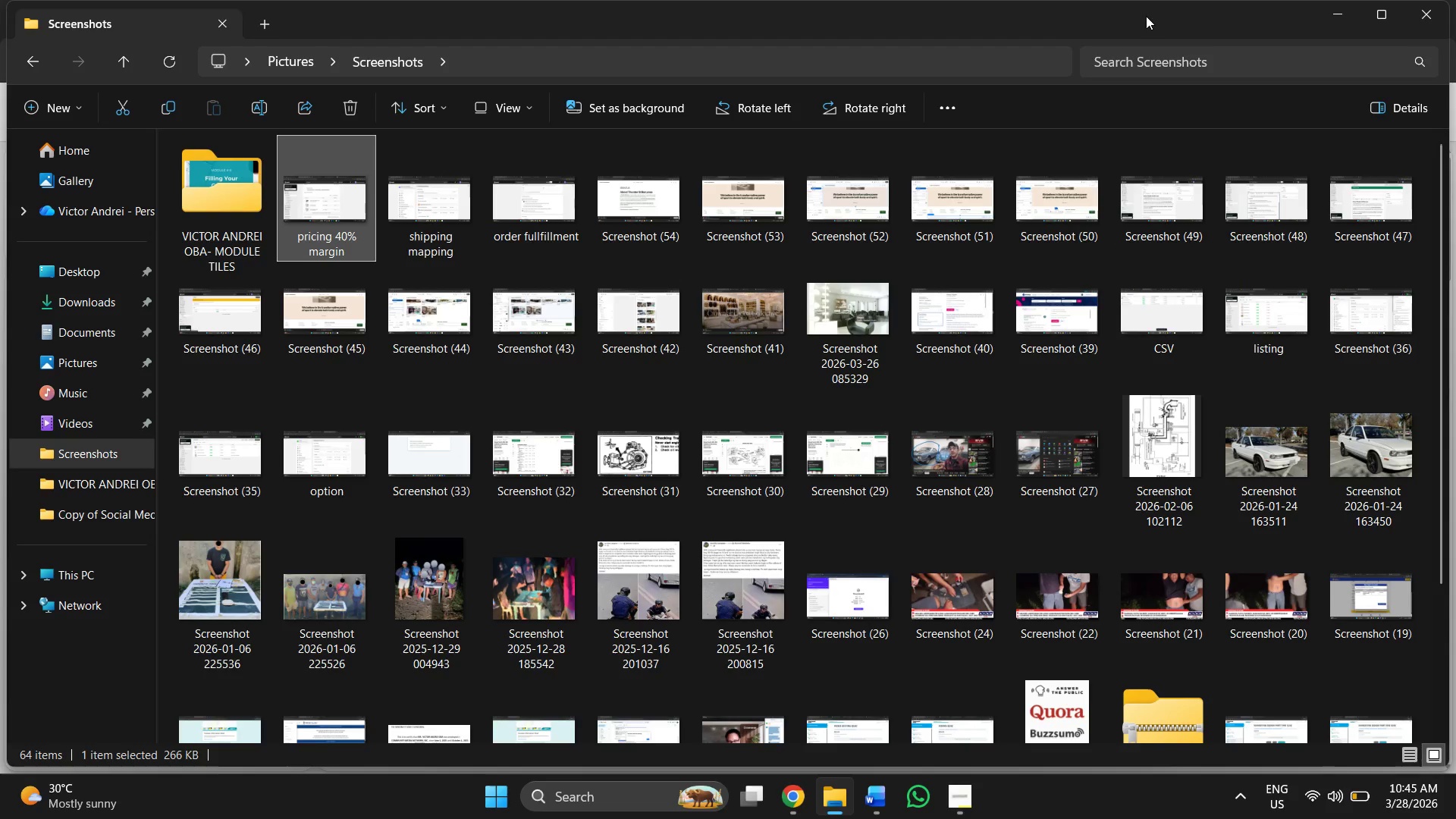 
left_click([786, 796])
 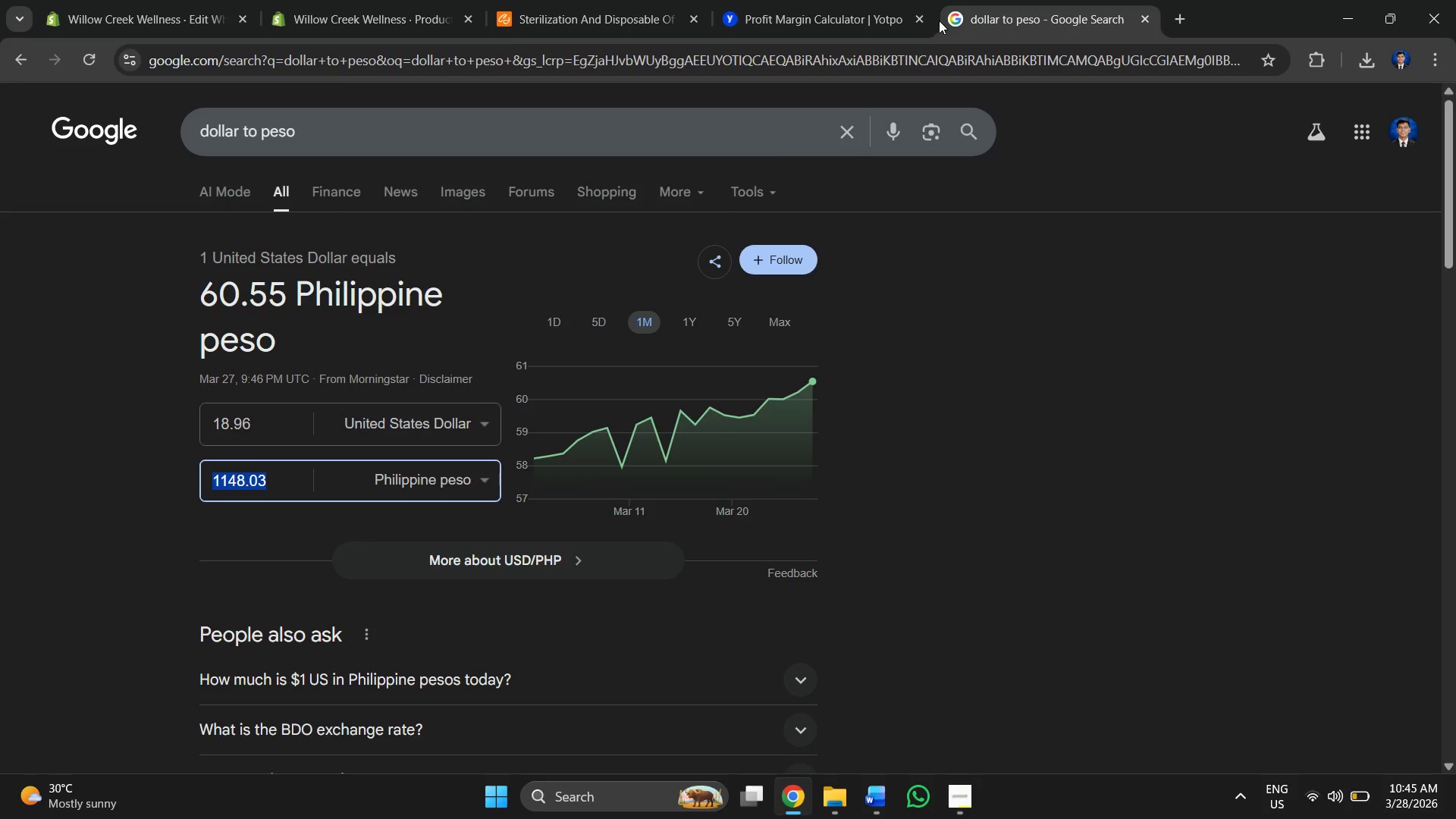 
left_click([920, 17])
 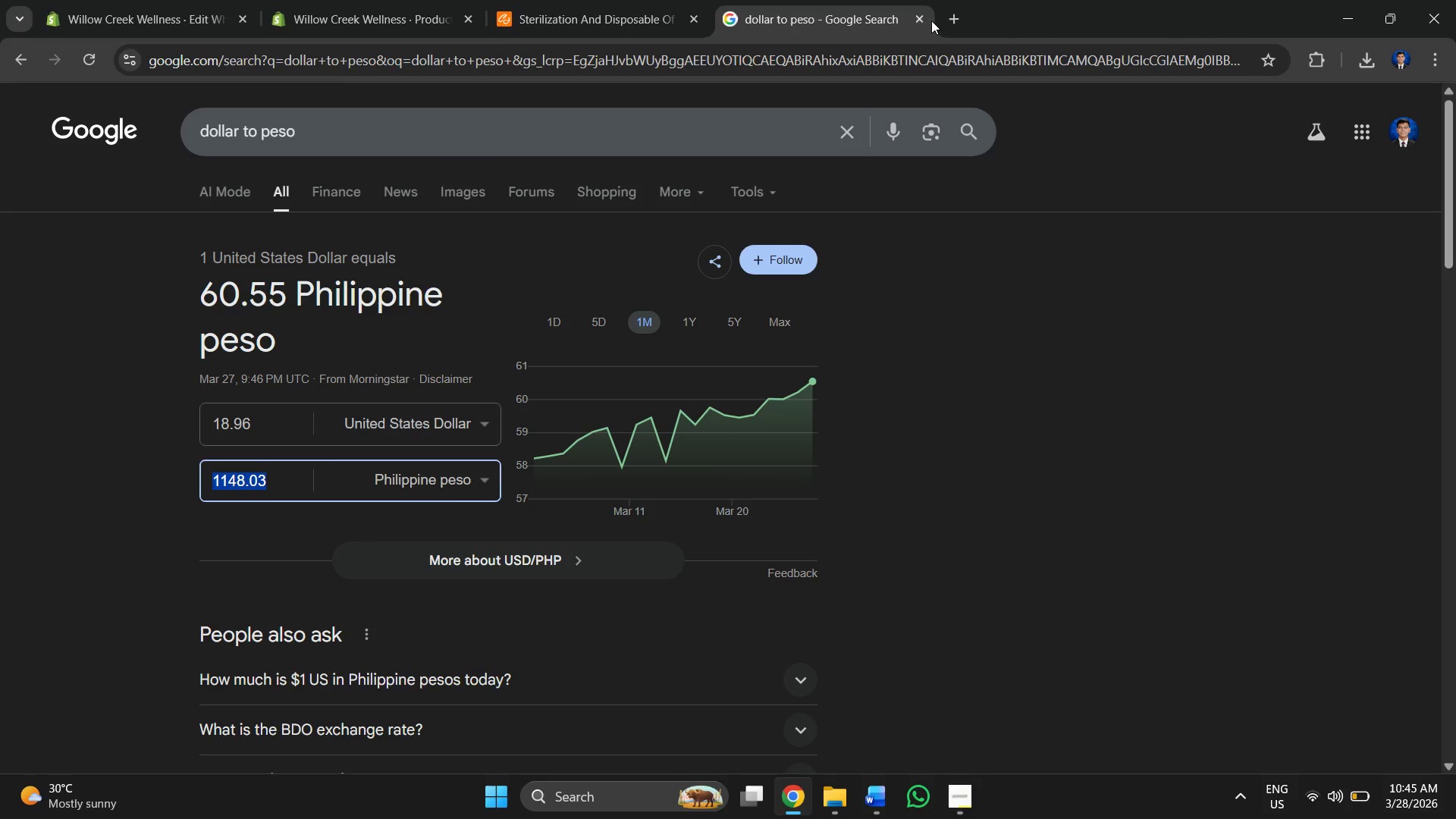 
left_click([924, 21])
 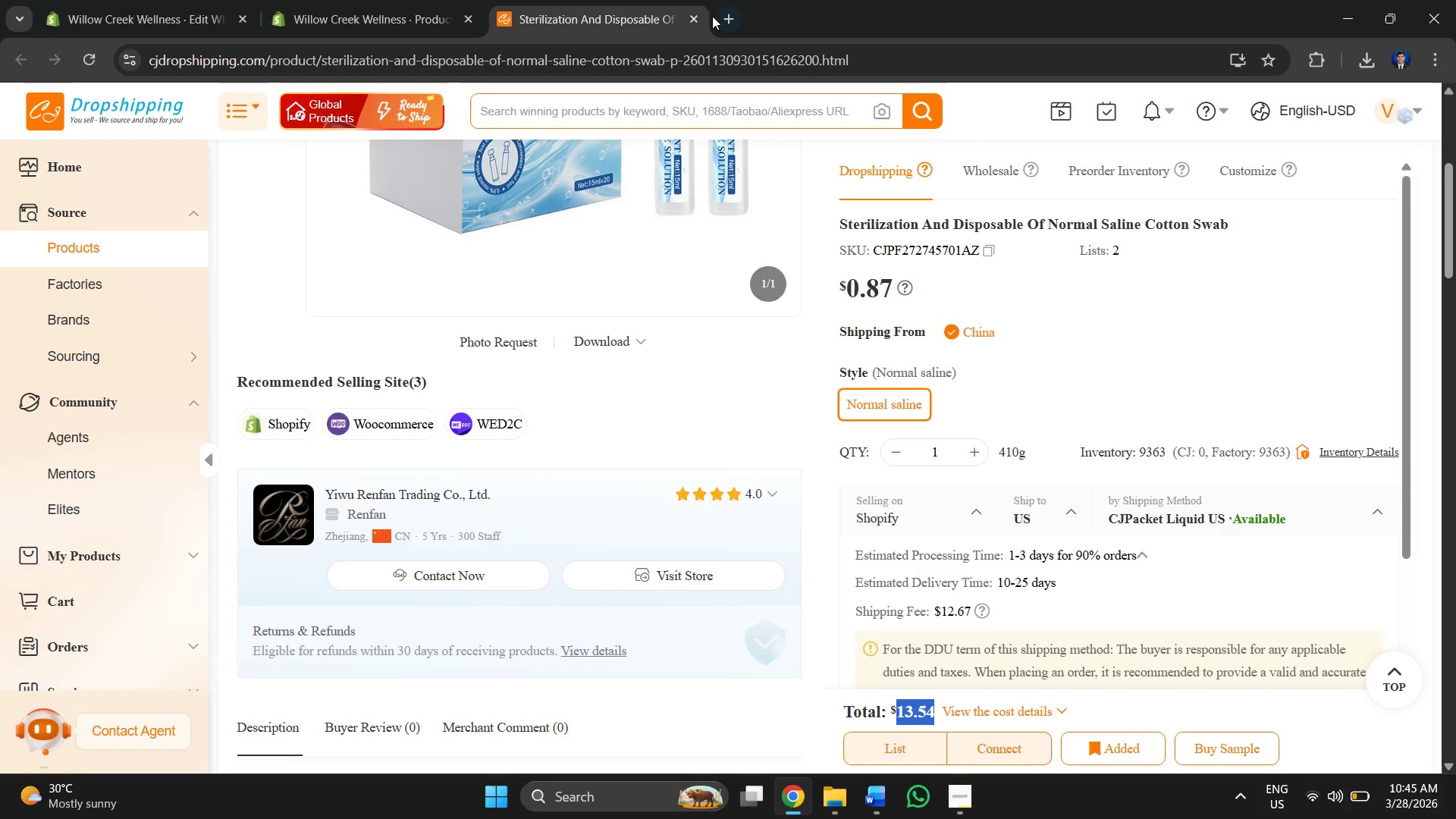 
left_click([718, 16])
 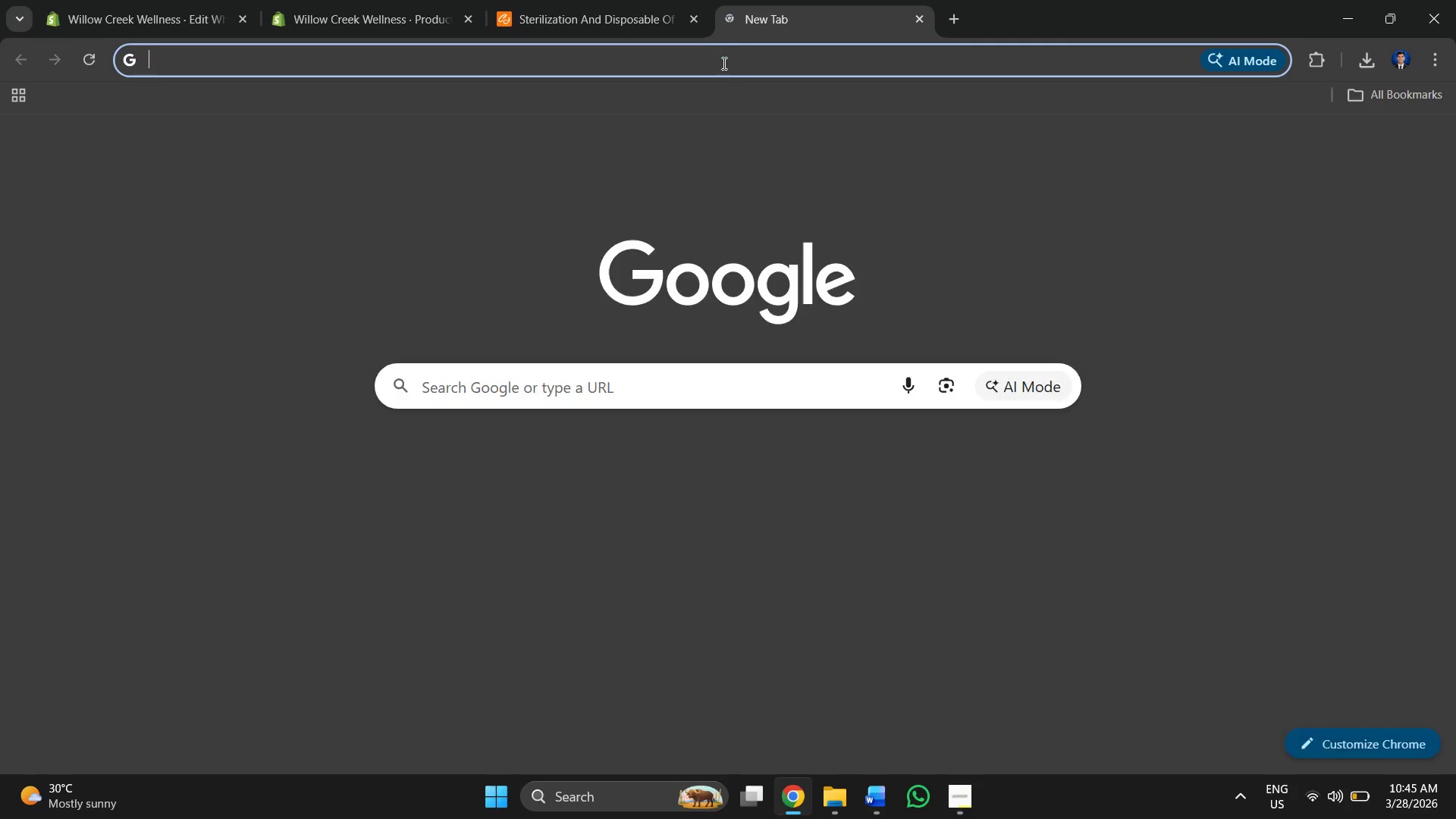 
left_click([723, 64])
 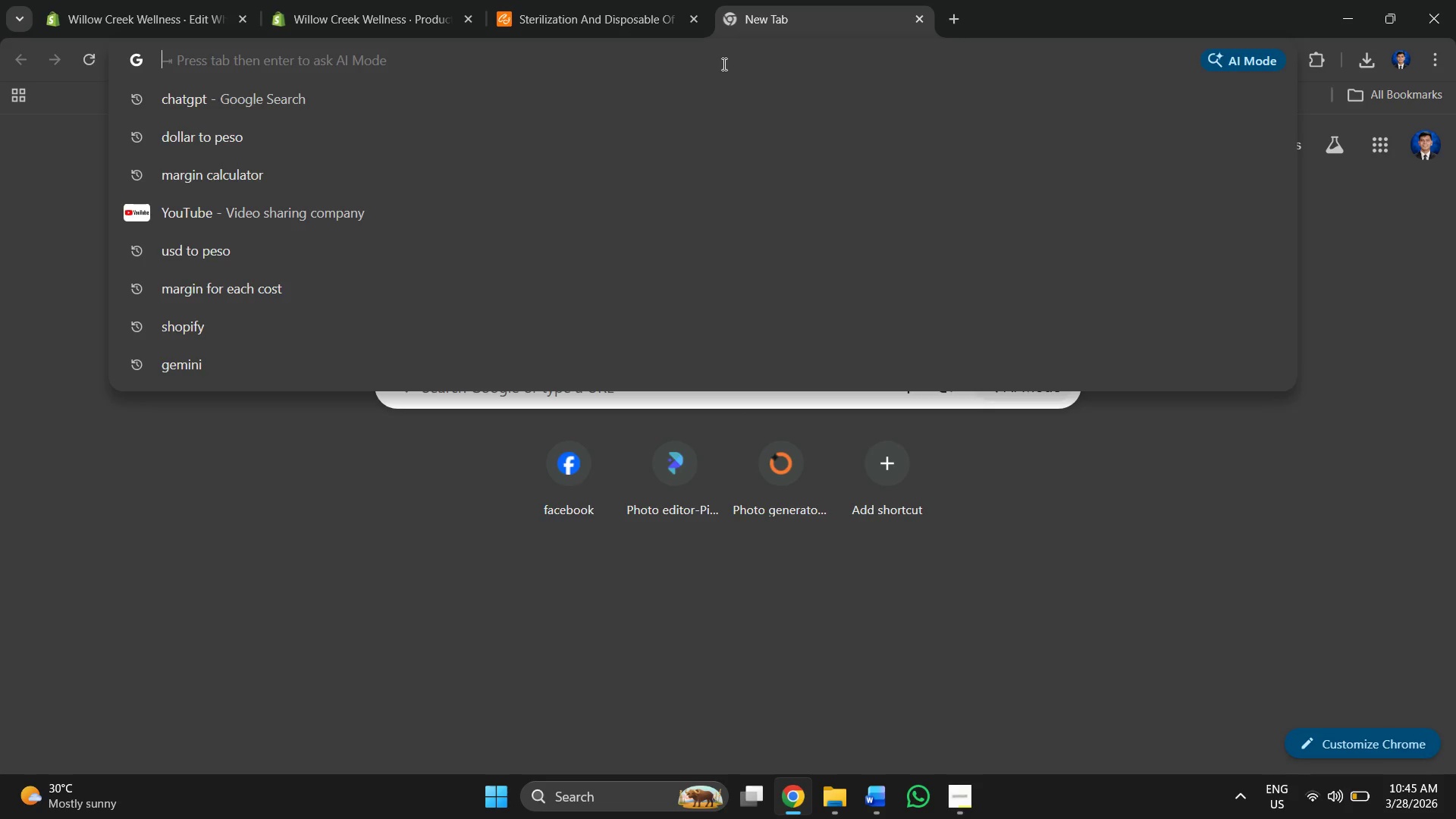 
type(canva)
 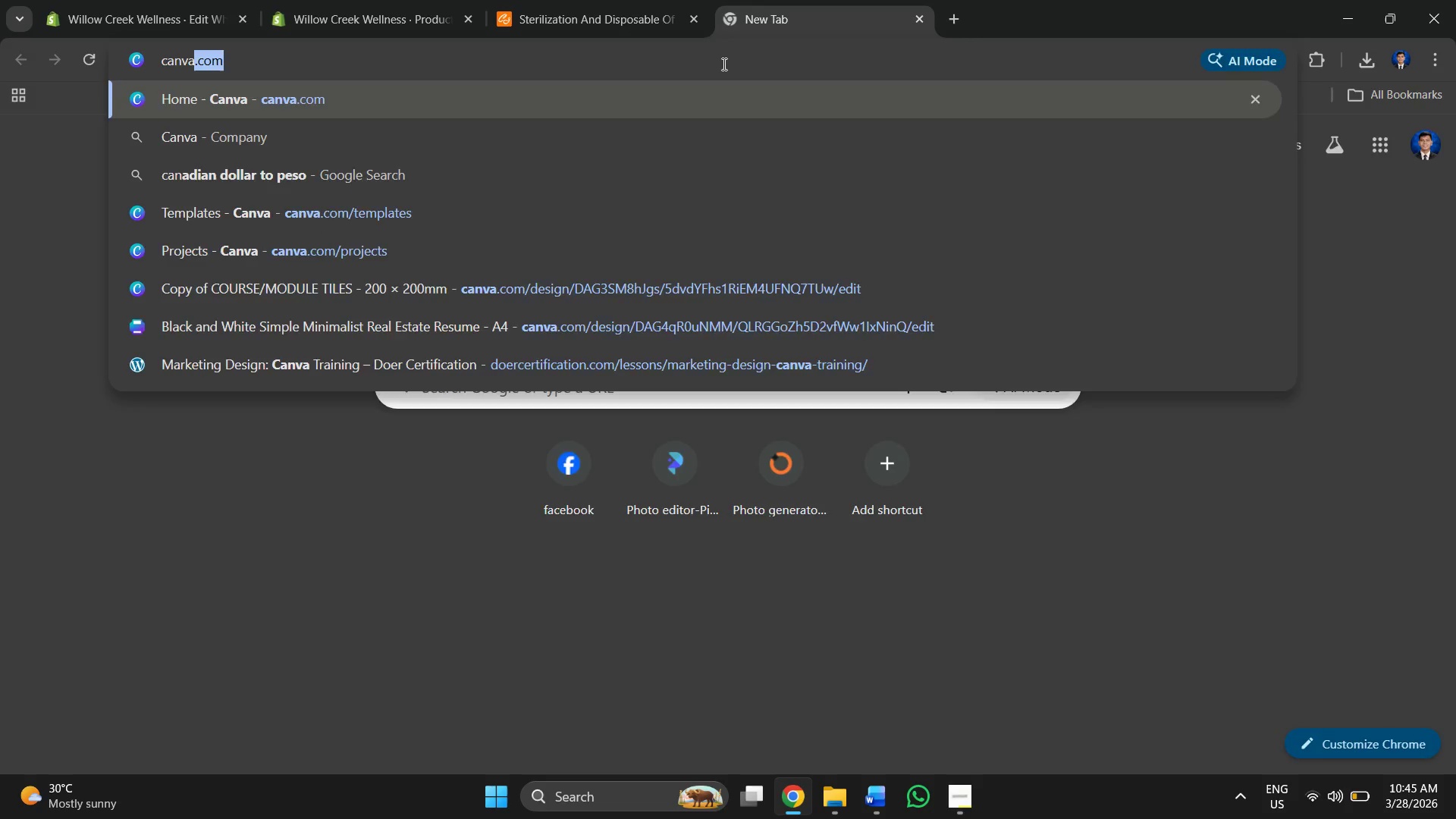 
key(Enter)
 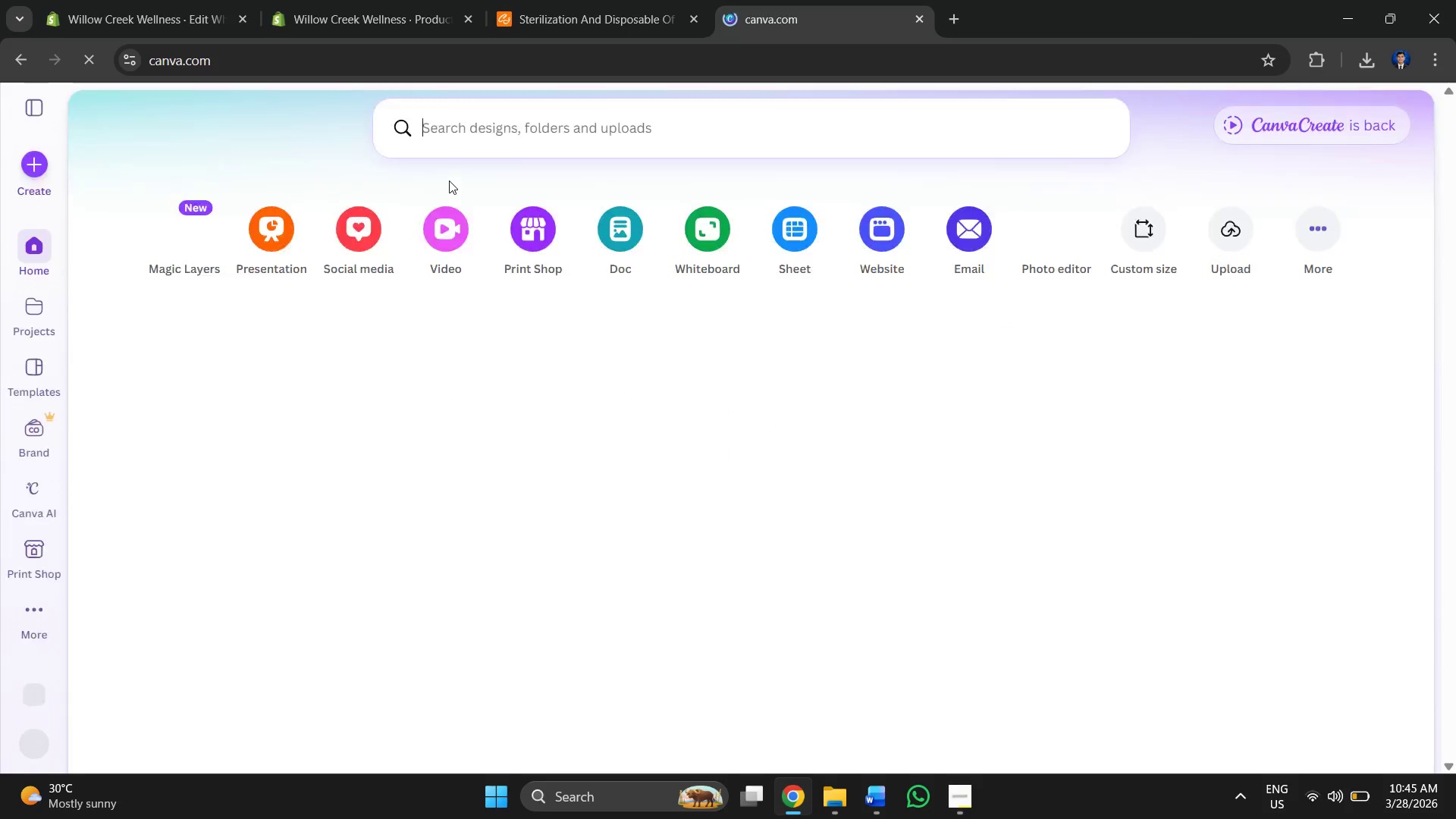 
left_click([511, 245])
 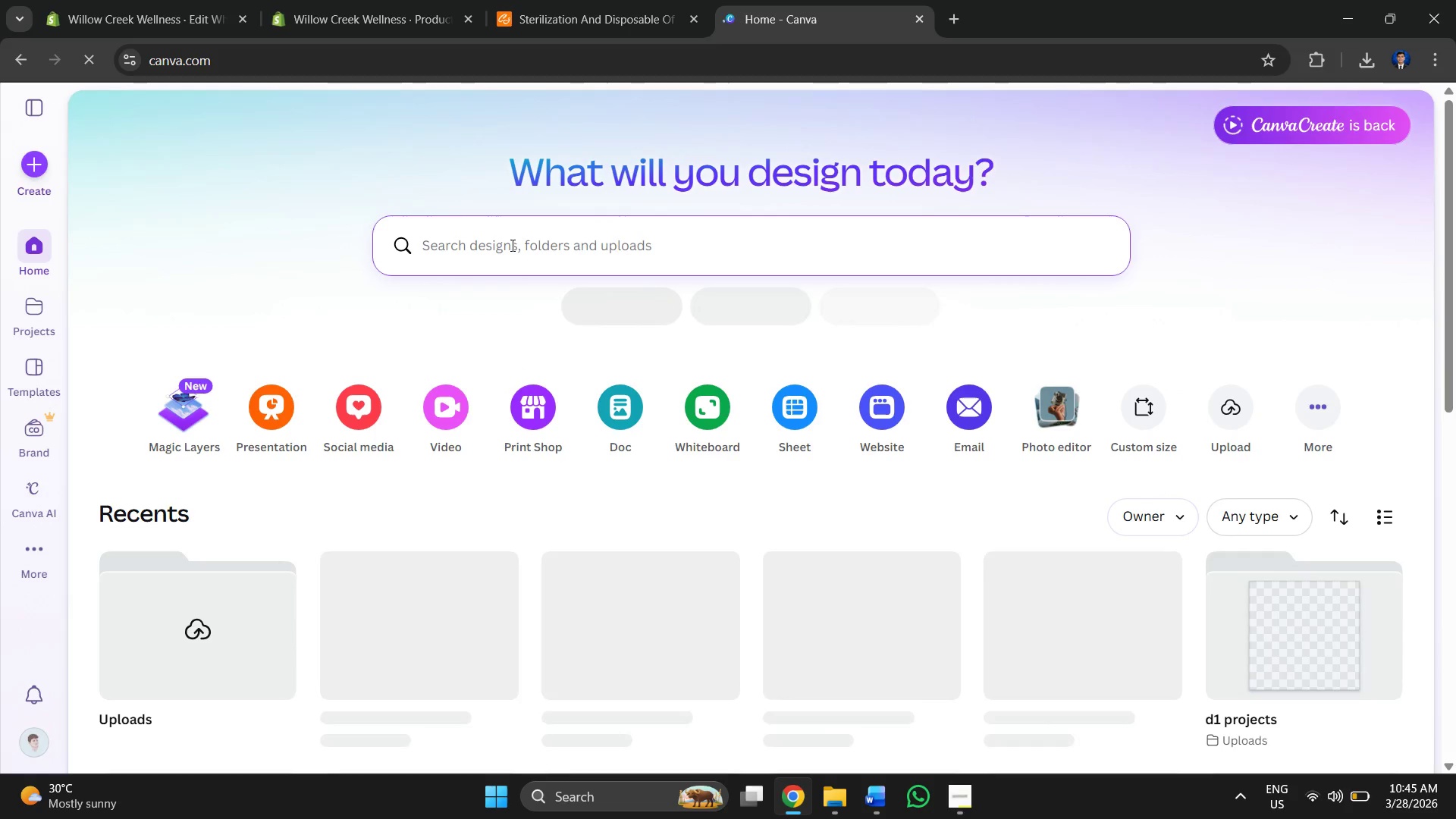 
type(how to a)
key(Backspace)
key(Backspace)
key(Backspace)
key(Backspace)
key(Backspace)
key(Backspace)
key(Backspace)
key(Backspace)
key(Backspace)
 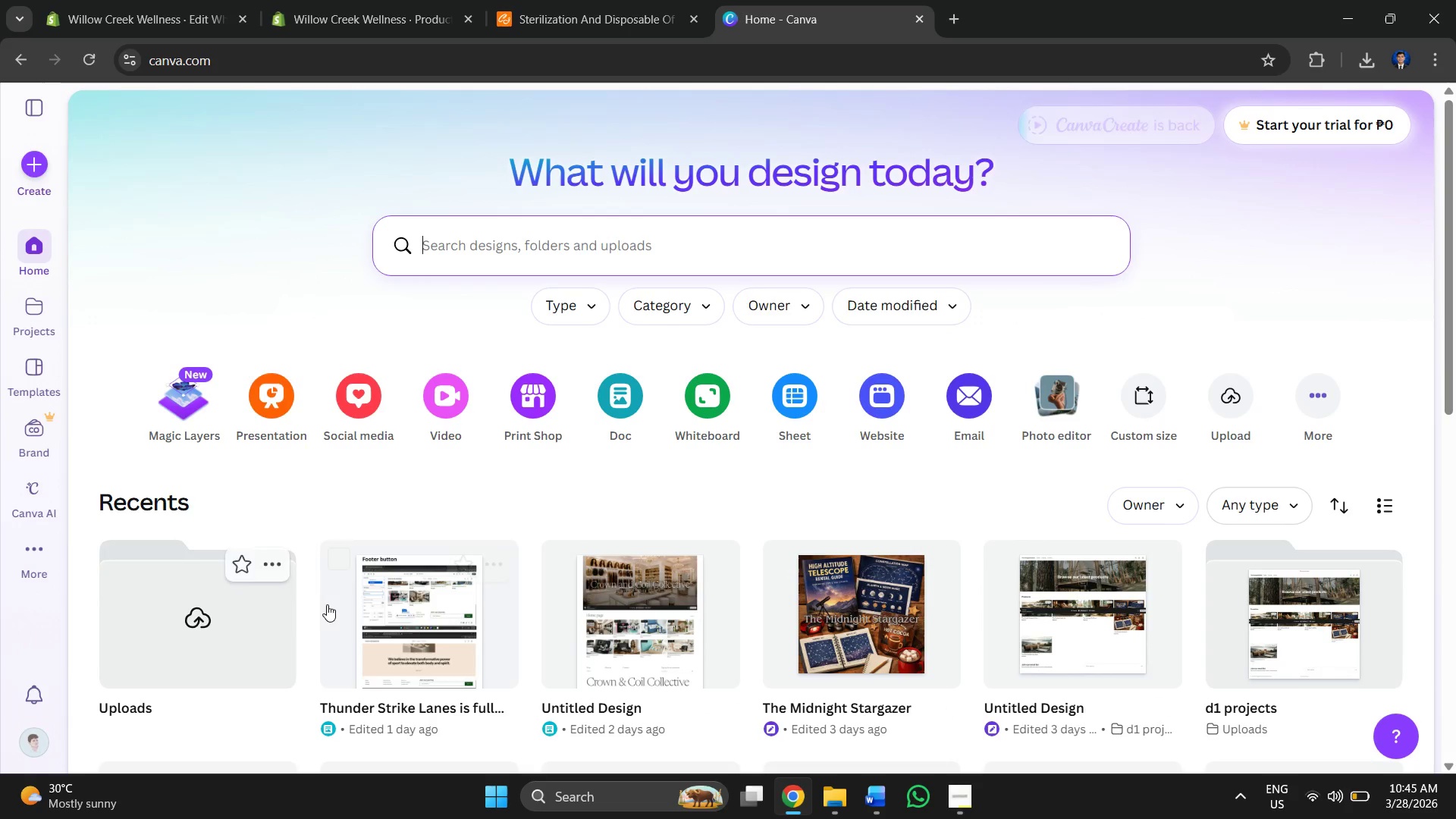 
left_click([428, 614])
 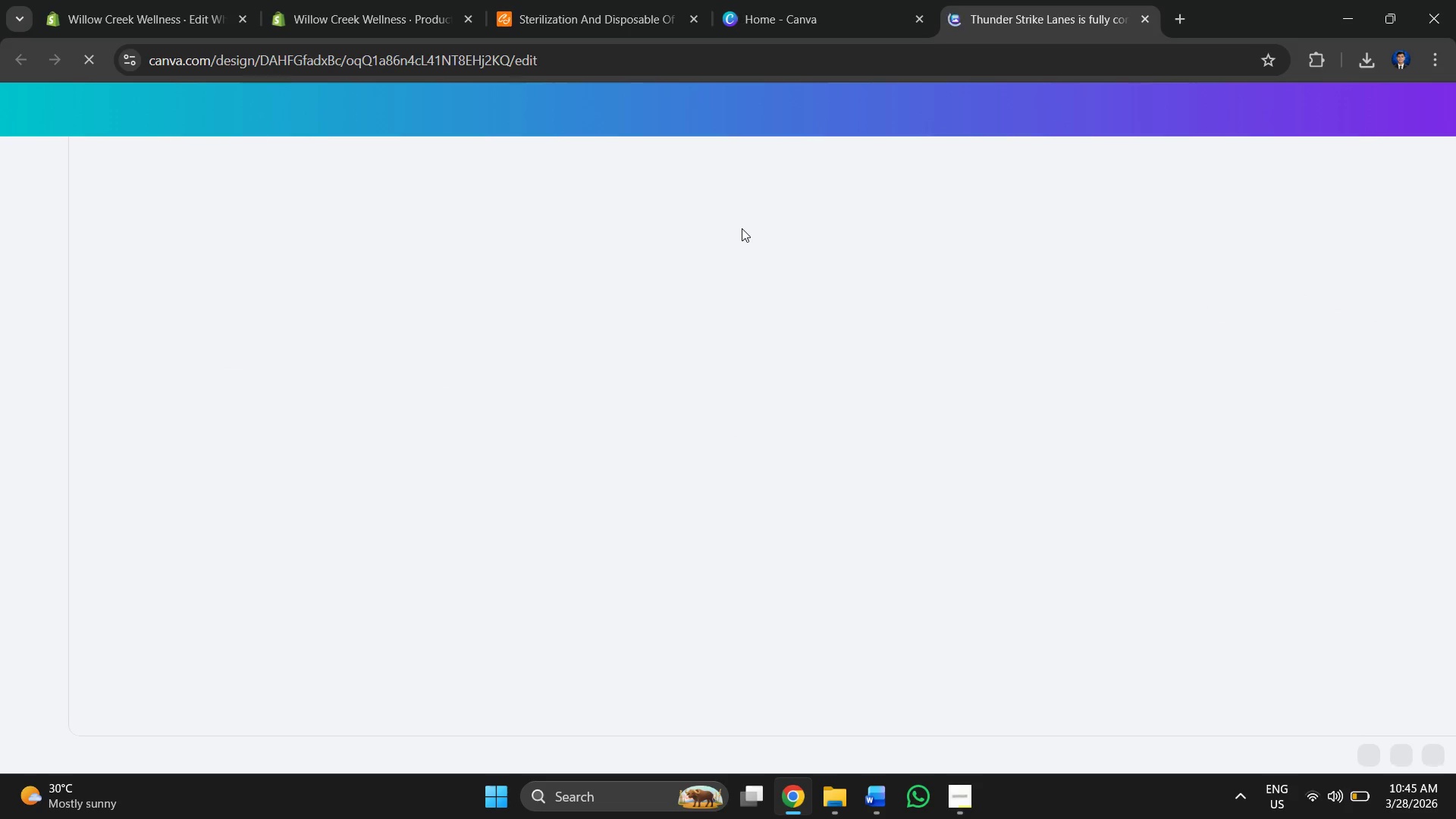 
left_click_drag(start_coordinate=[654, 311], to_coordinate=[400, 304])
 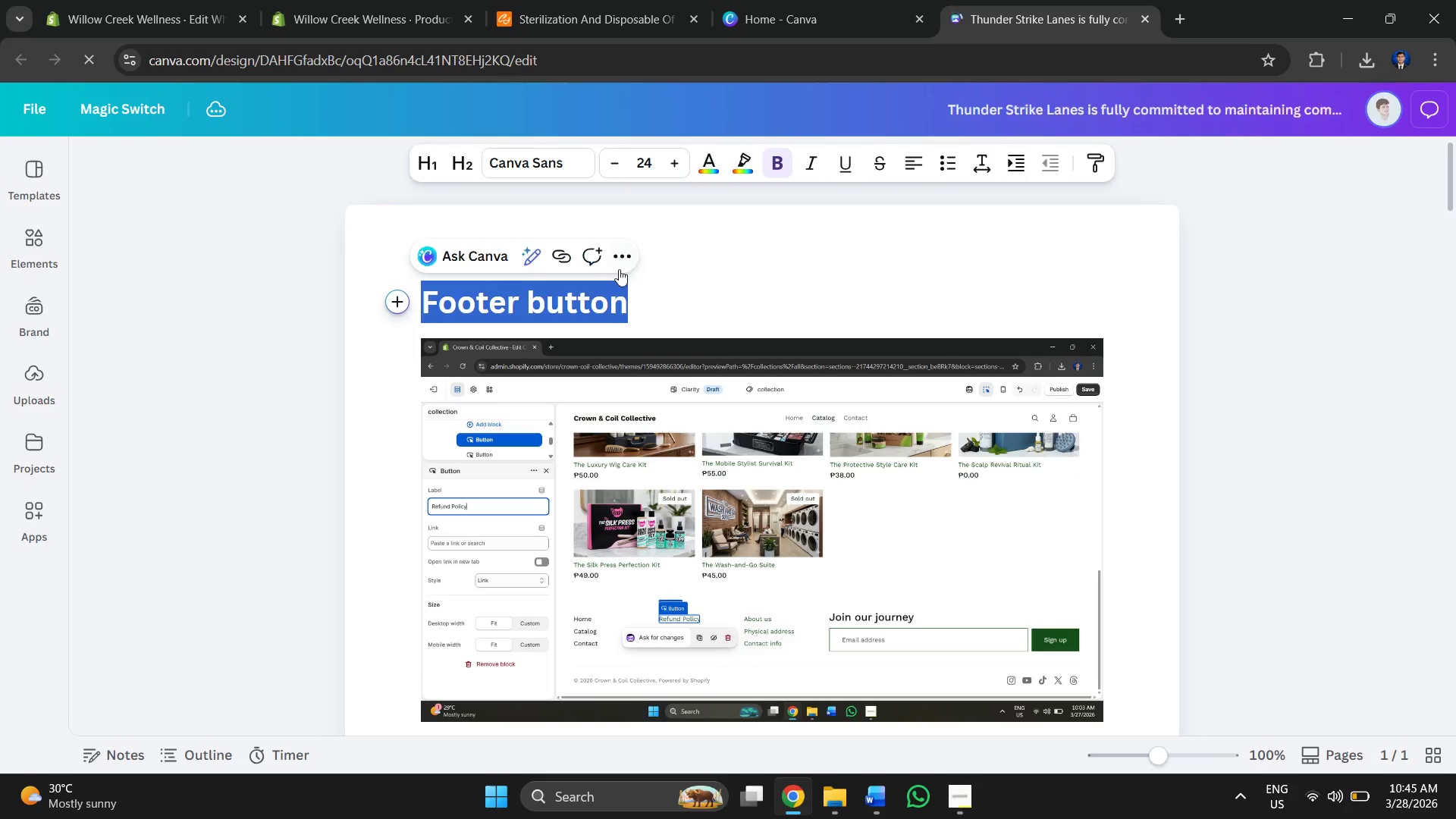 
key(Alt+Tab)
 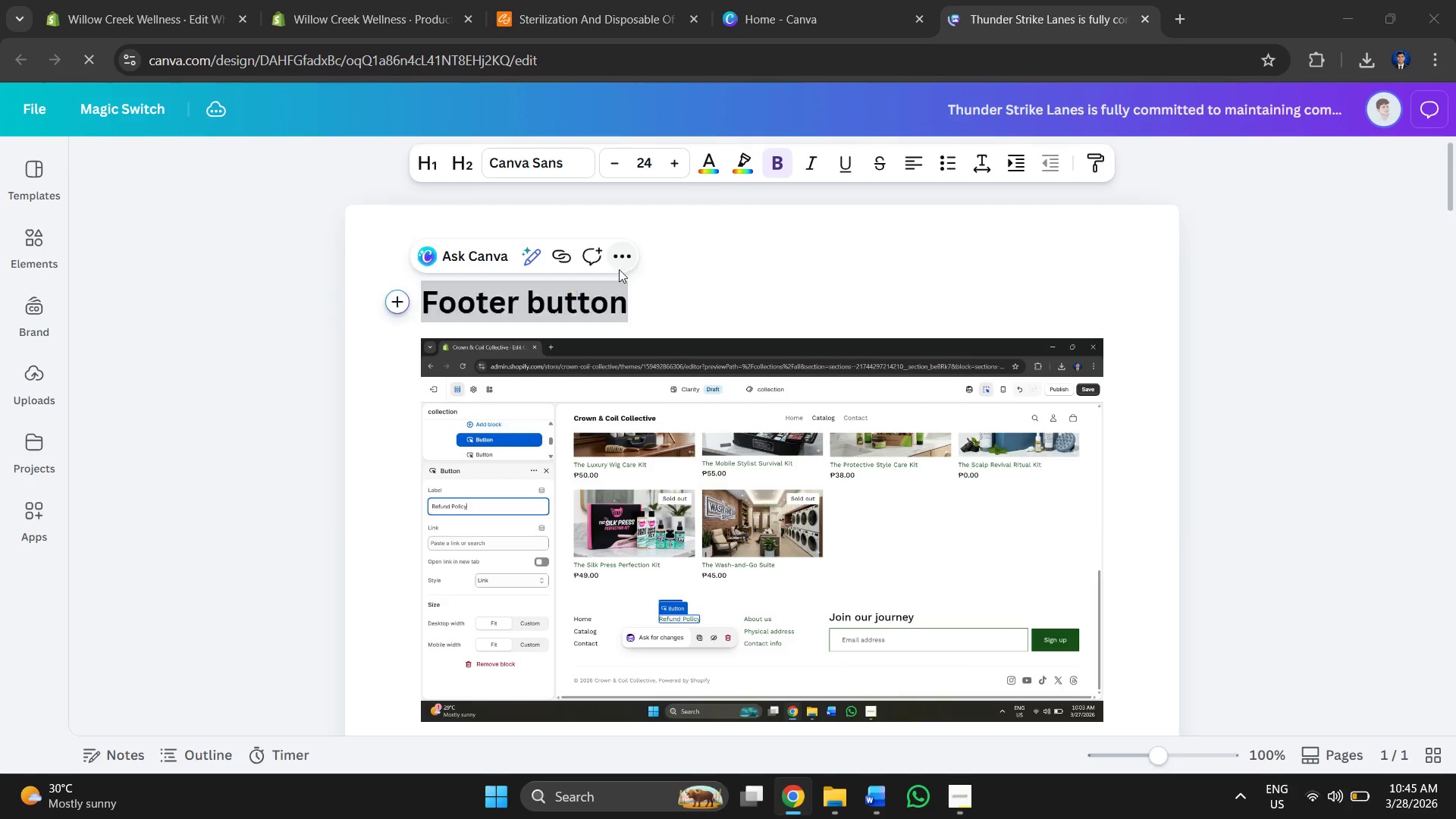 
key(Alt+Tab)
 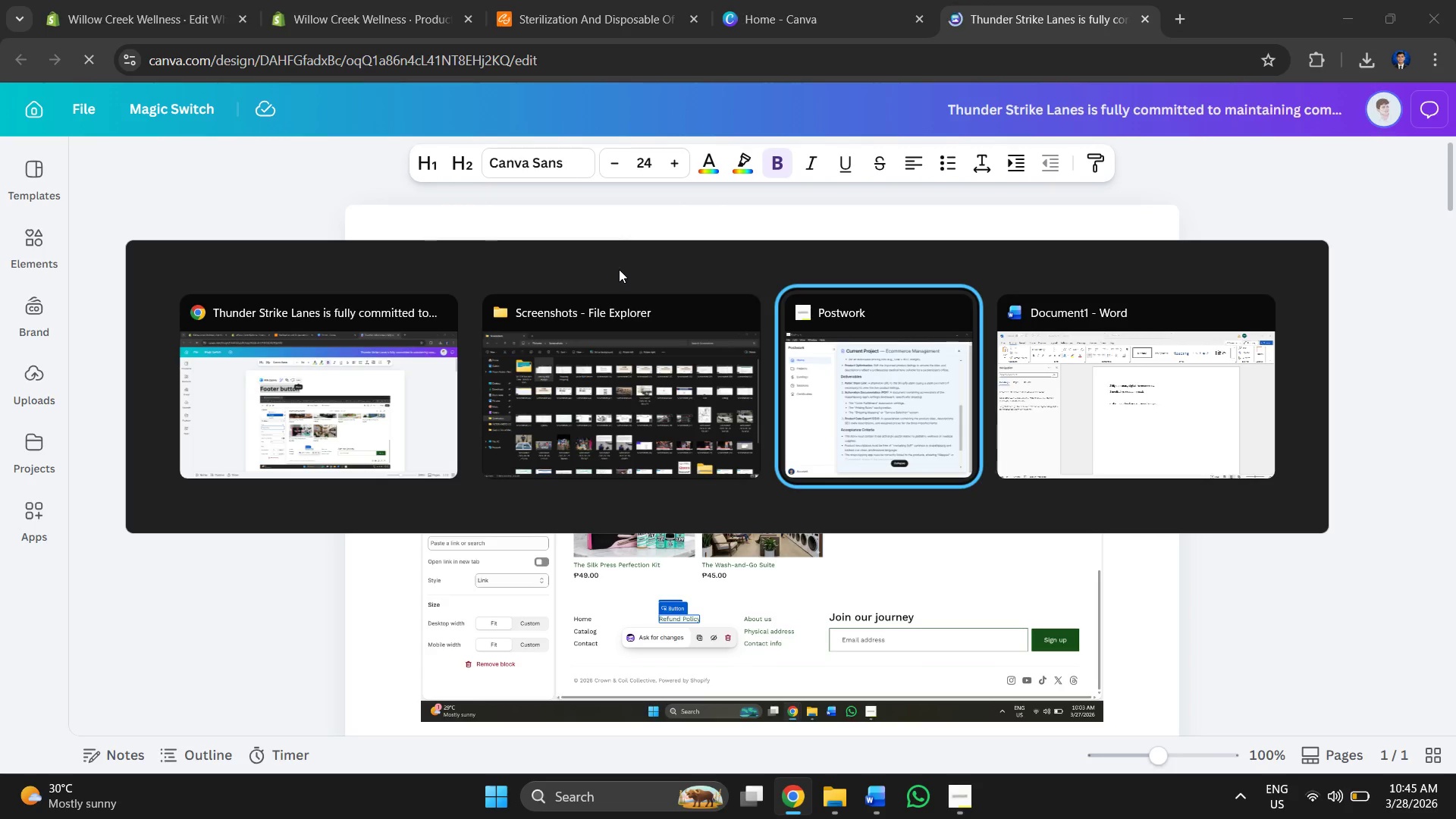 
key(Alt+Tab)
 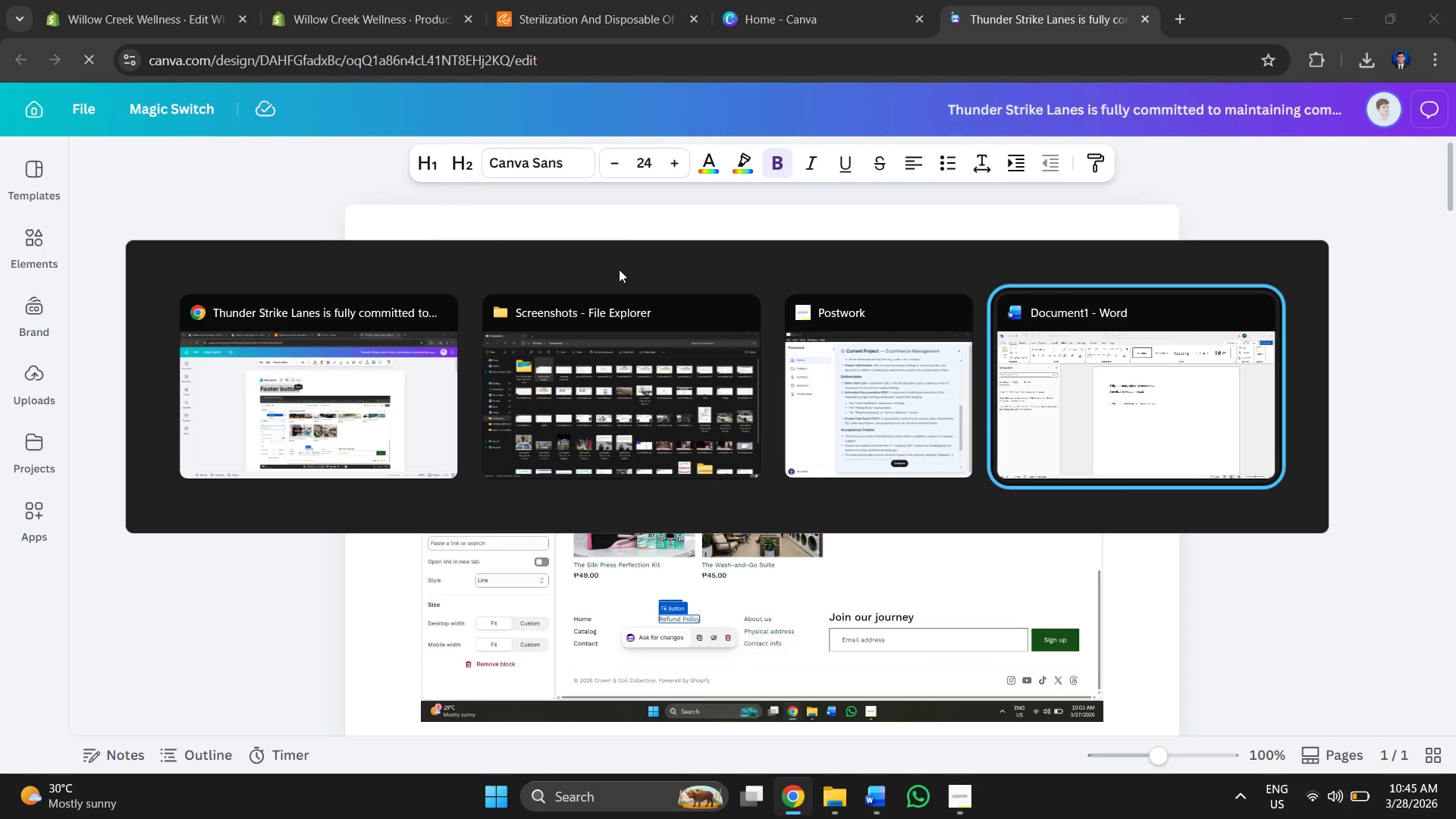 
key(Alt+Tab)
 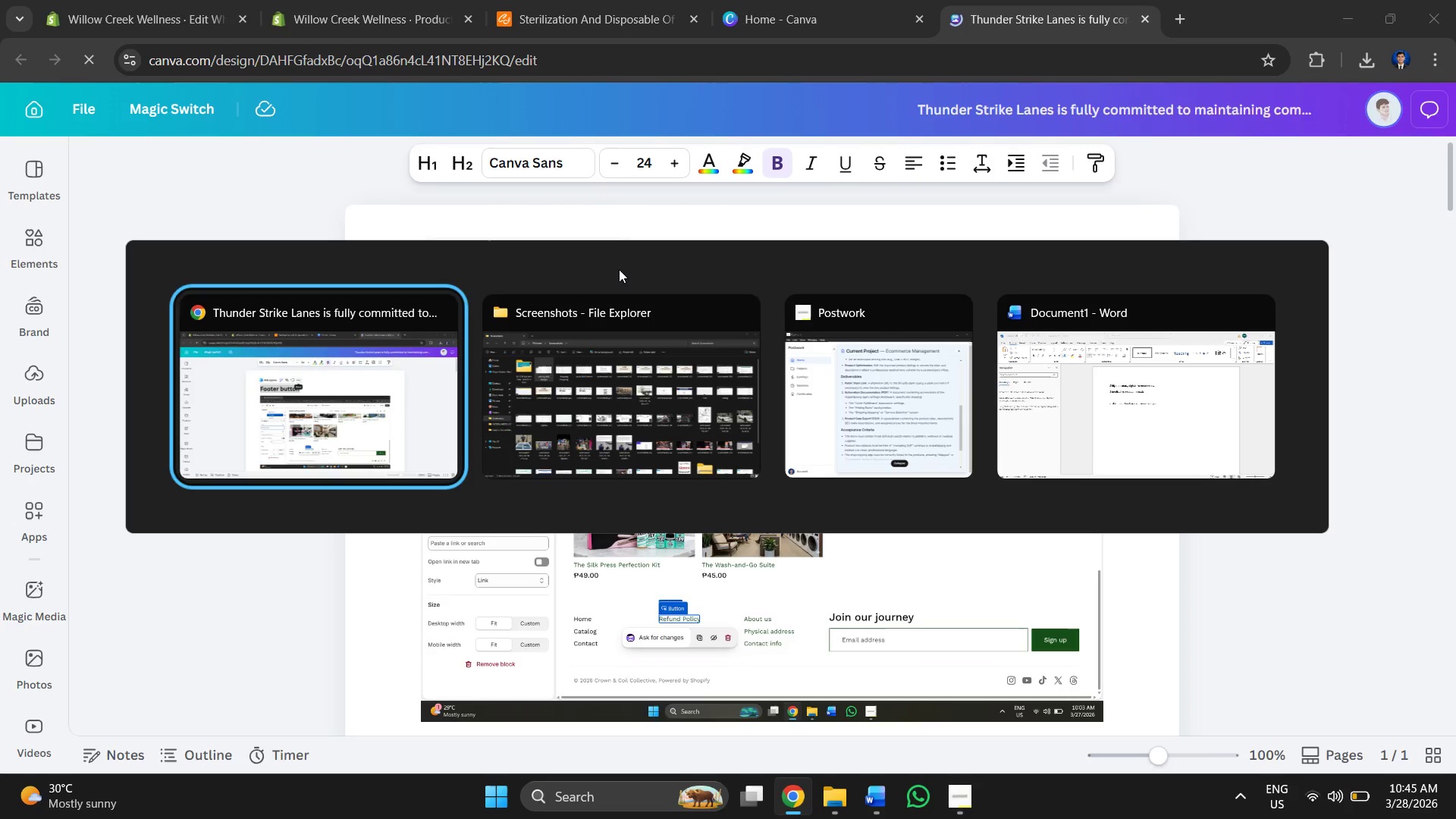 
key(Alt+Tab)
 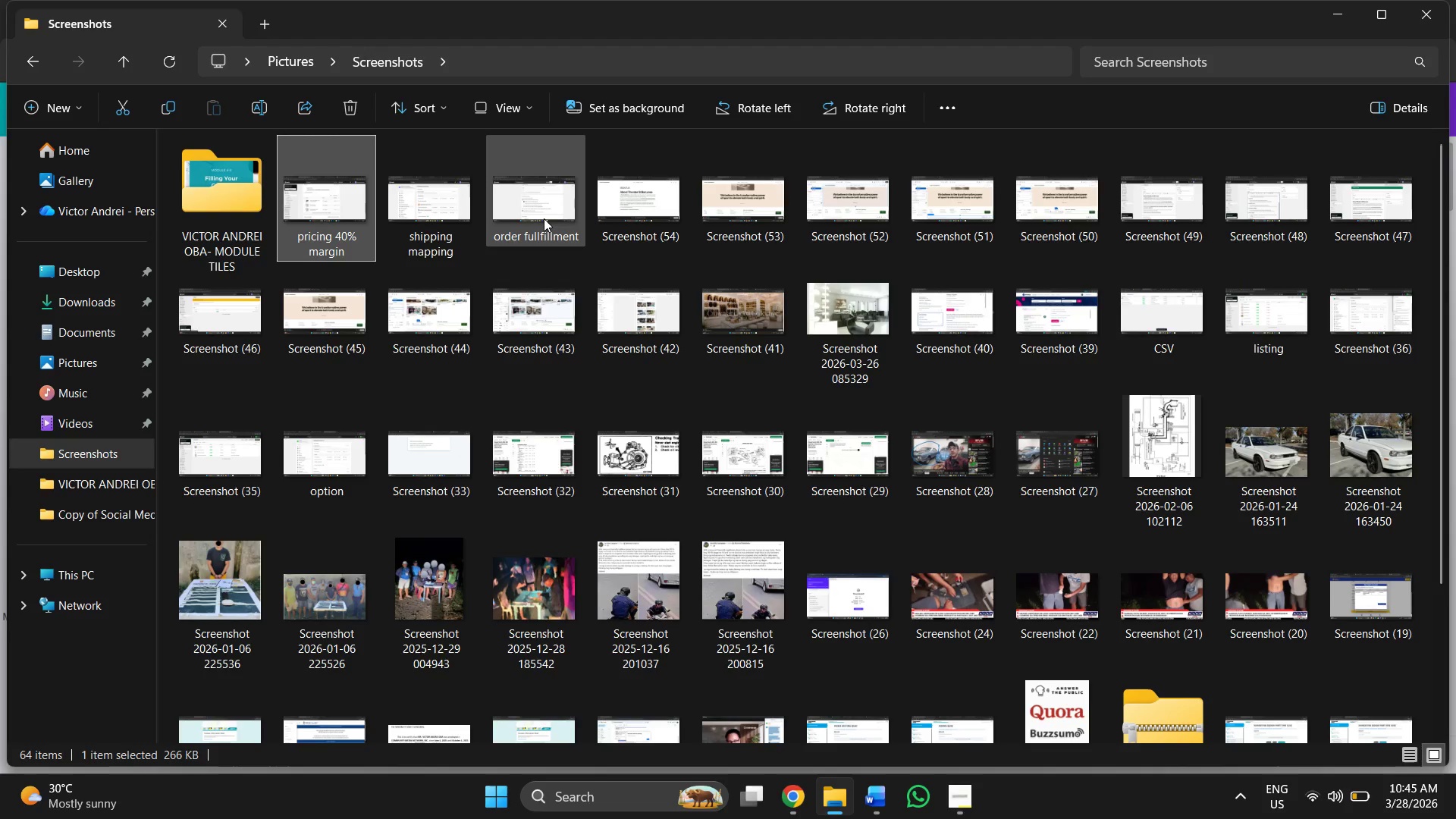 
hold_key(key=AltLeft, duration=0.36)
 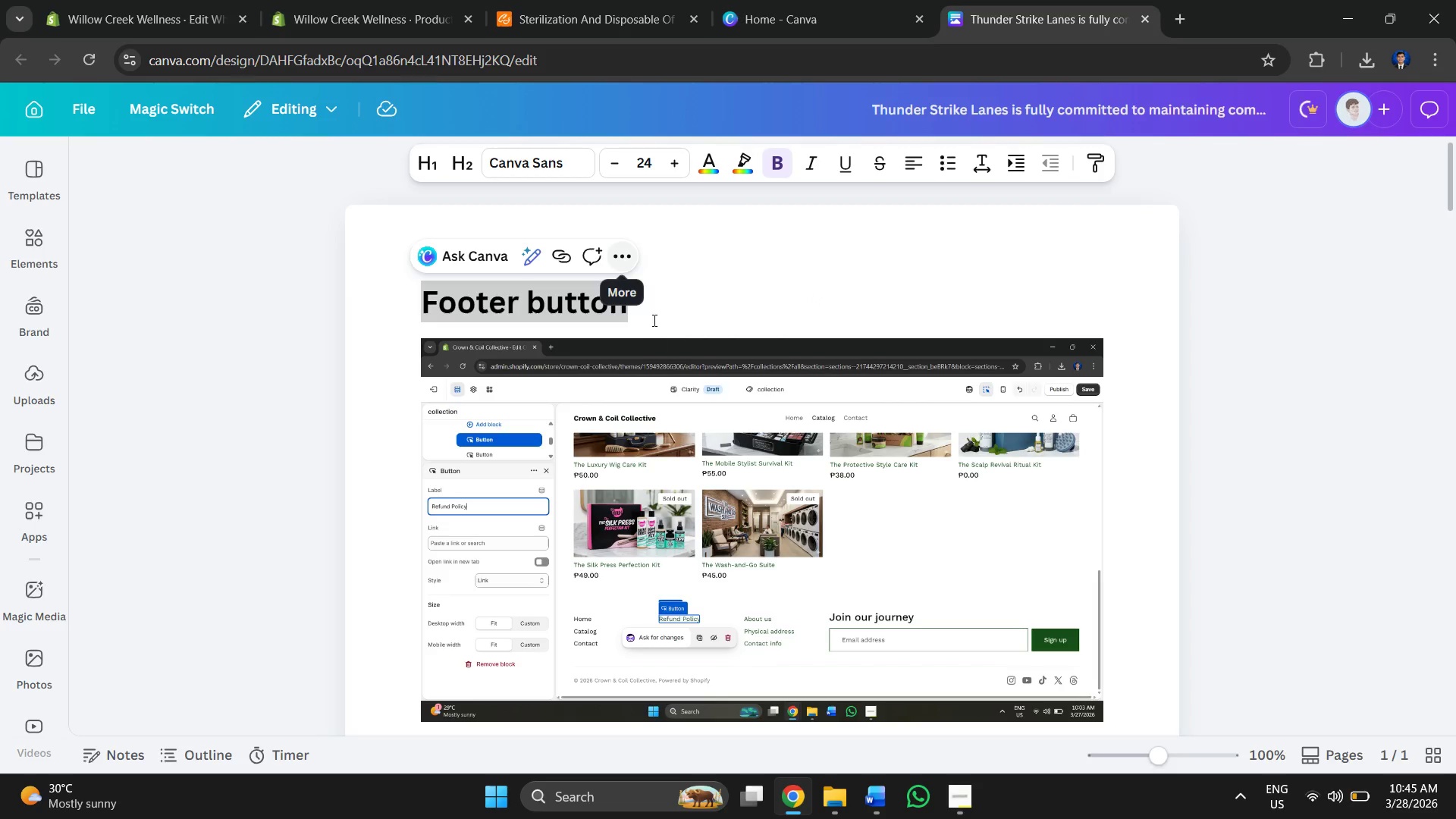 
key(Tab)
type(Order fullfillmenr)
key(Backspace)
key(Backspace)
key(Backspace)
key(Backspace)
key(Backspace)
type(lment)
 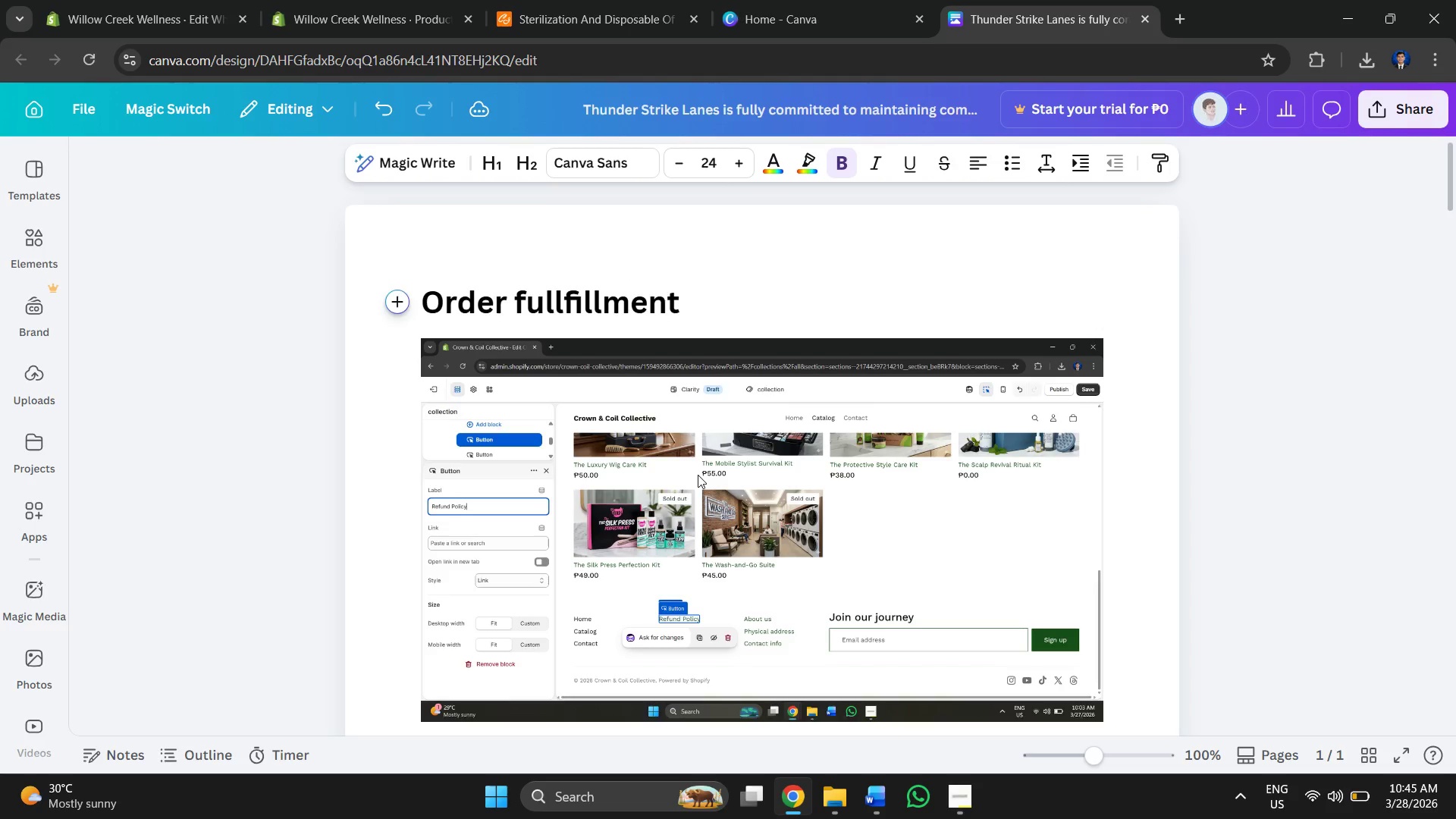 
left_click([822, 292])
 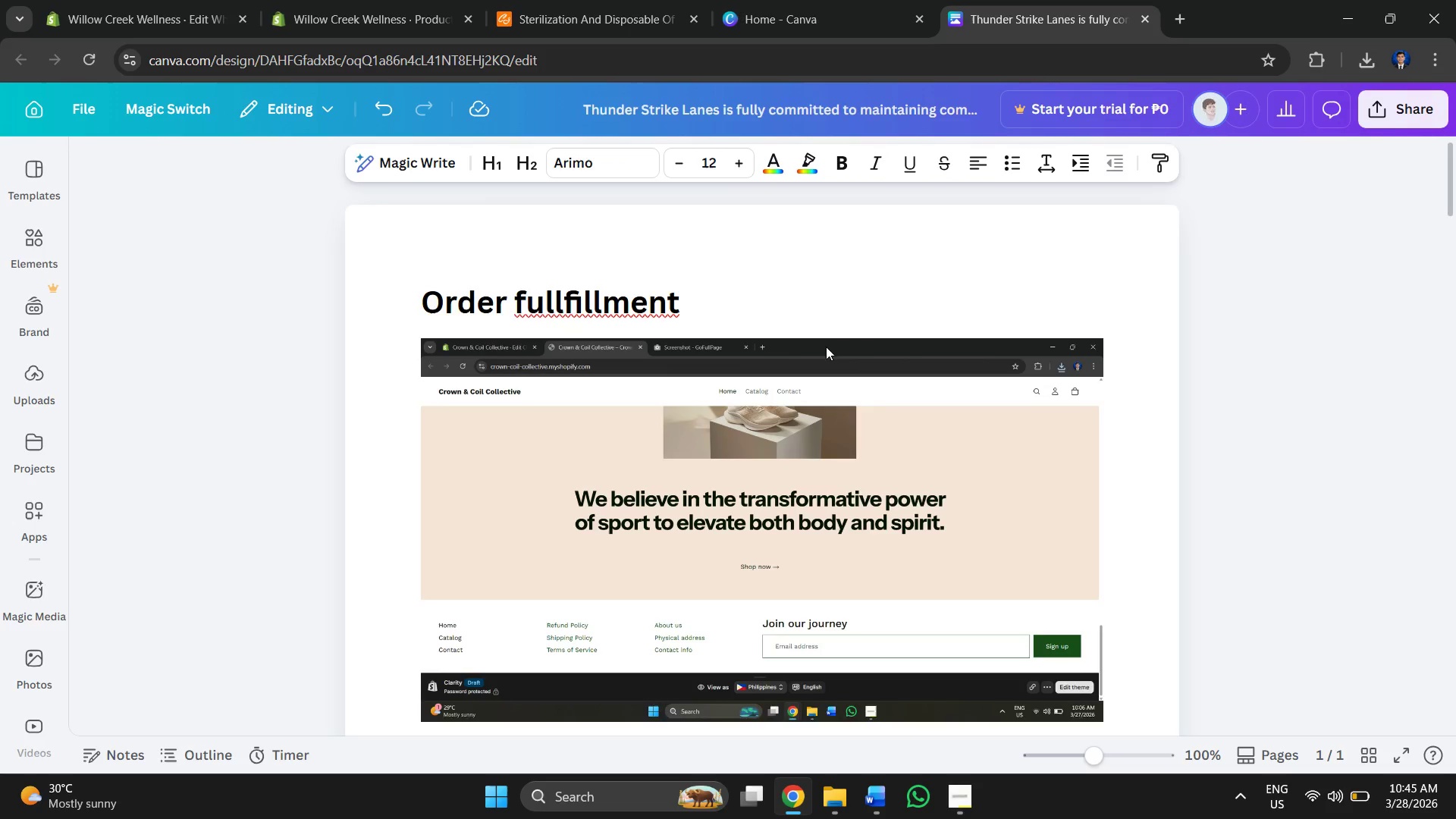 
left_click([785, 297])
 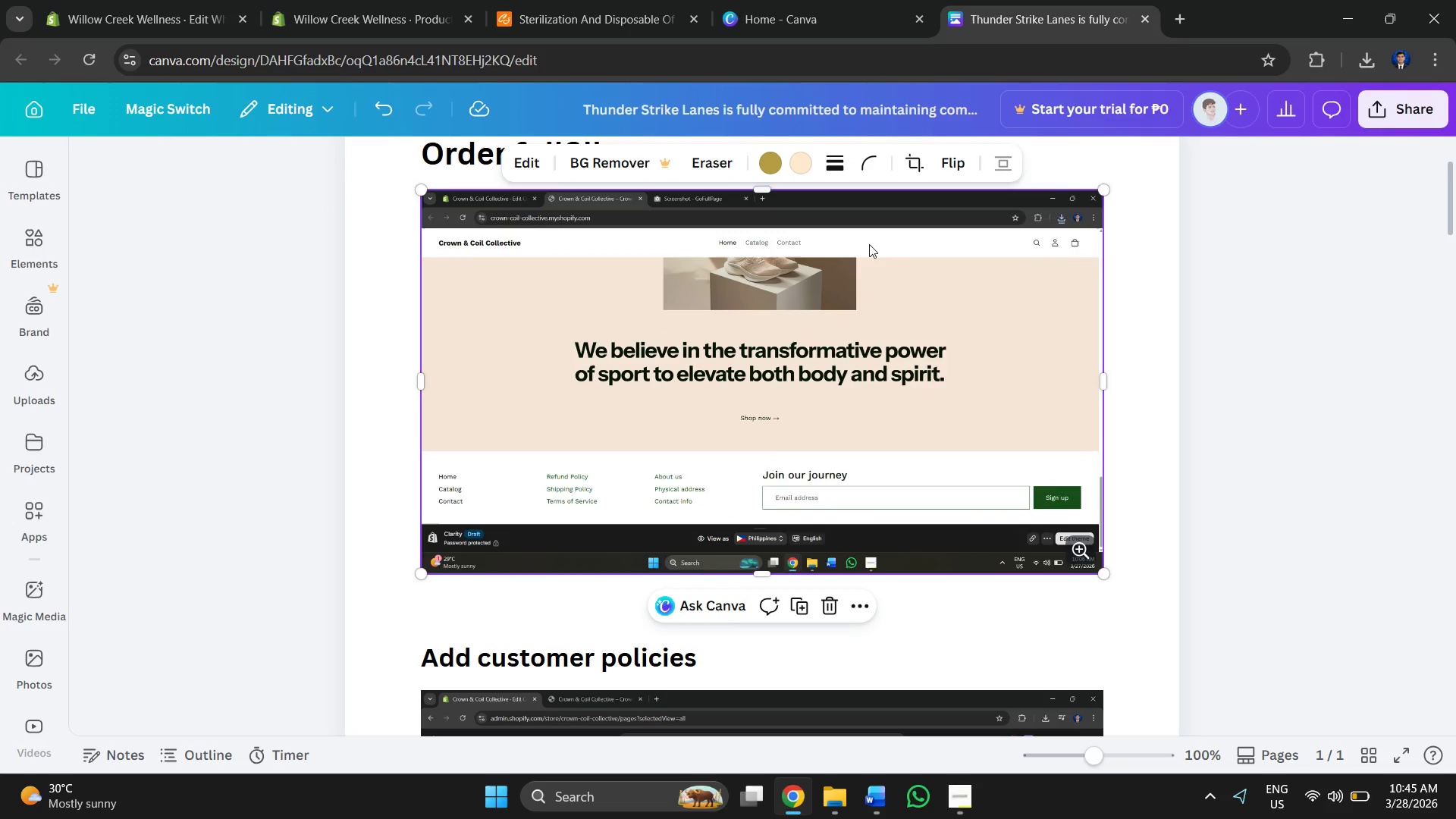 
scroll: coordinate [827, 433], scroll_direction: down, amount: 3.0
 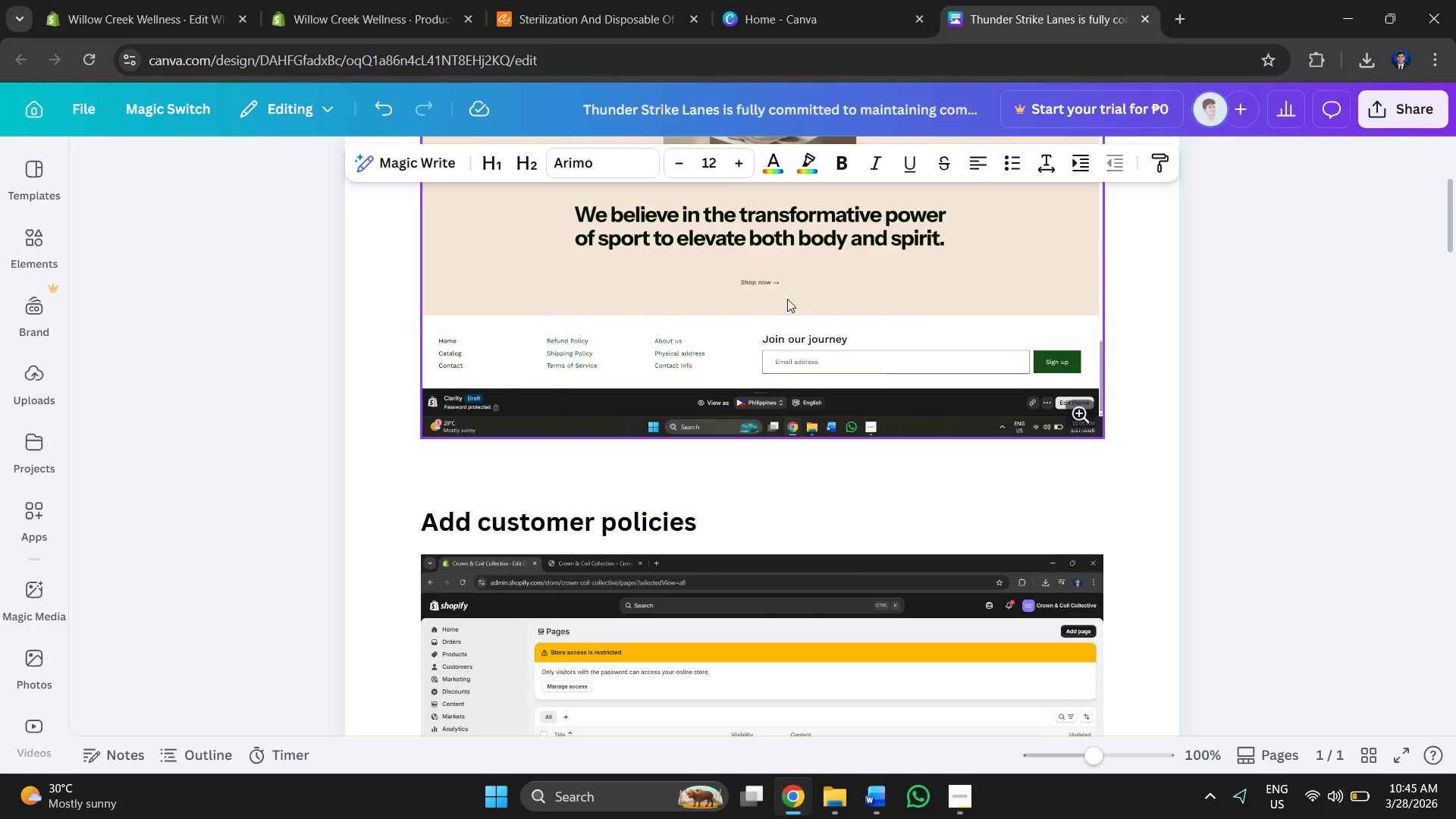 
scroll: coordinate [866, 284], scroll_direction: up, amount: 3.0
 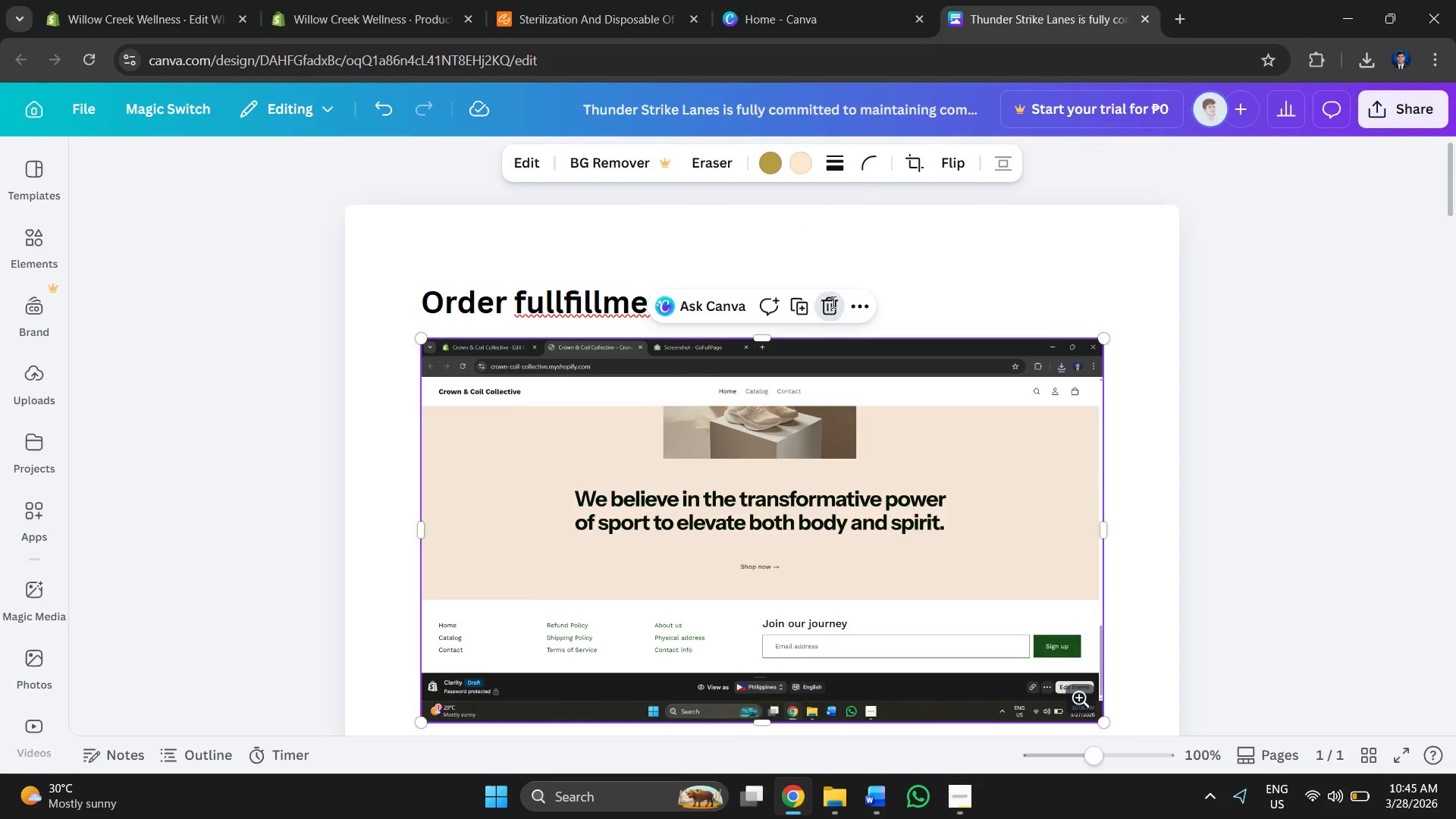 
scroll: coordinate [835, 344], scroll_direction: down, amount: 1.0
 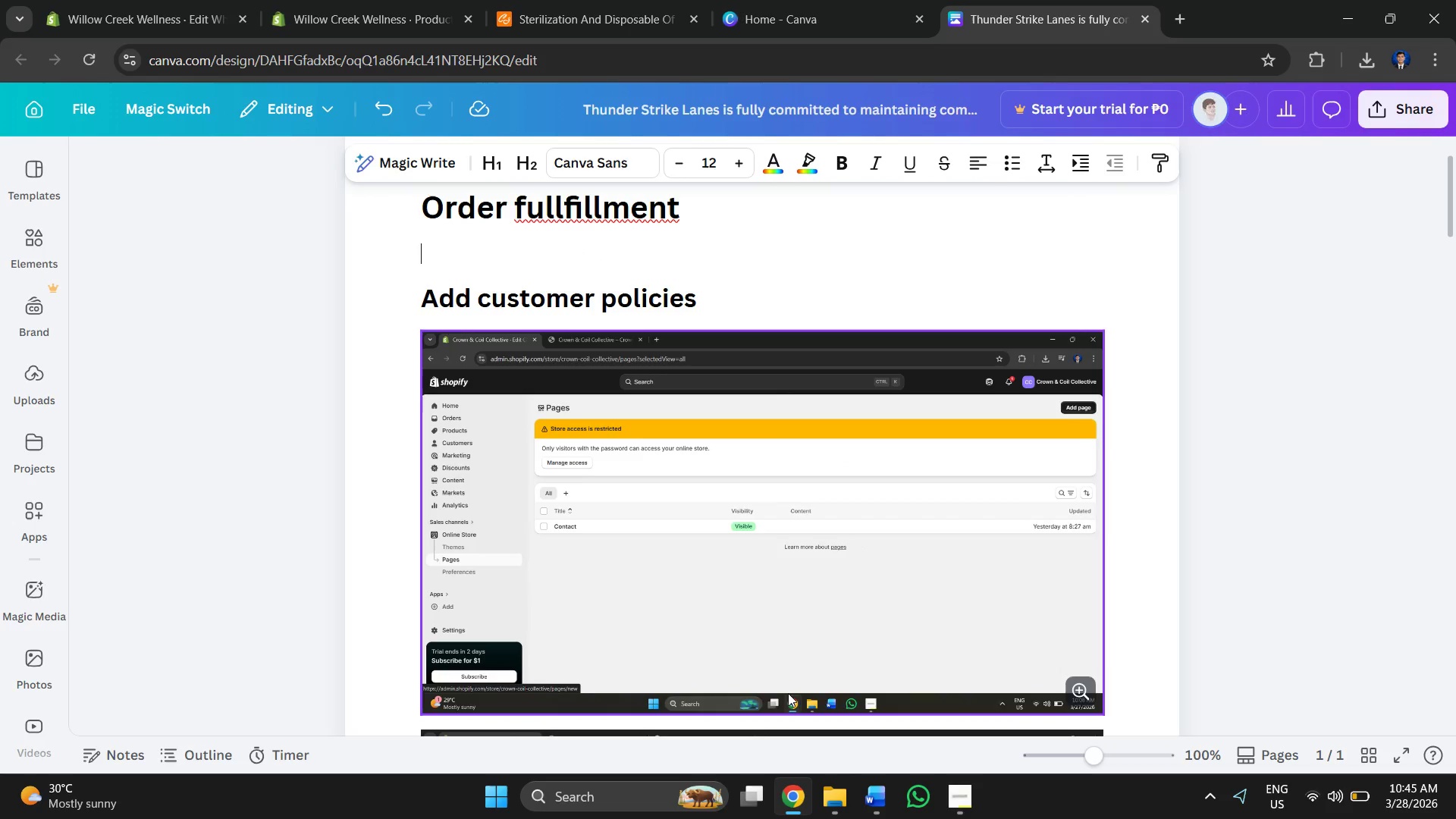 
left_click([841, 818])
 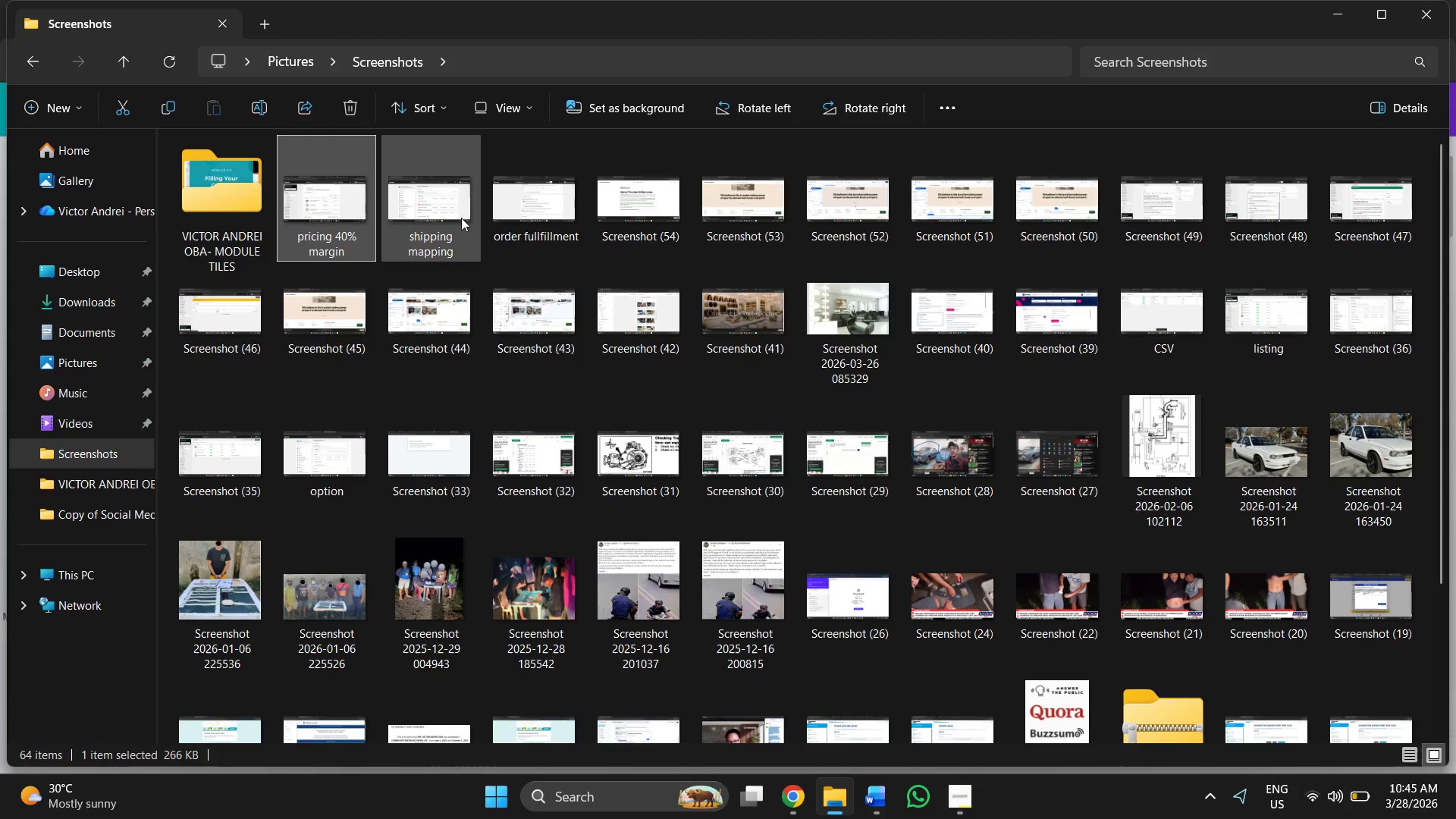 
left_click([543, 218])
 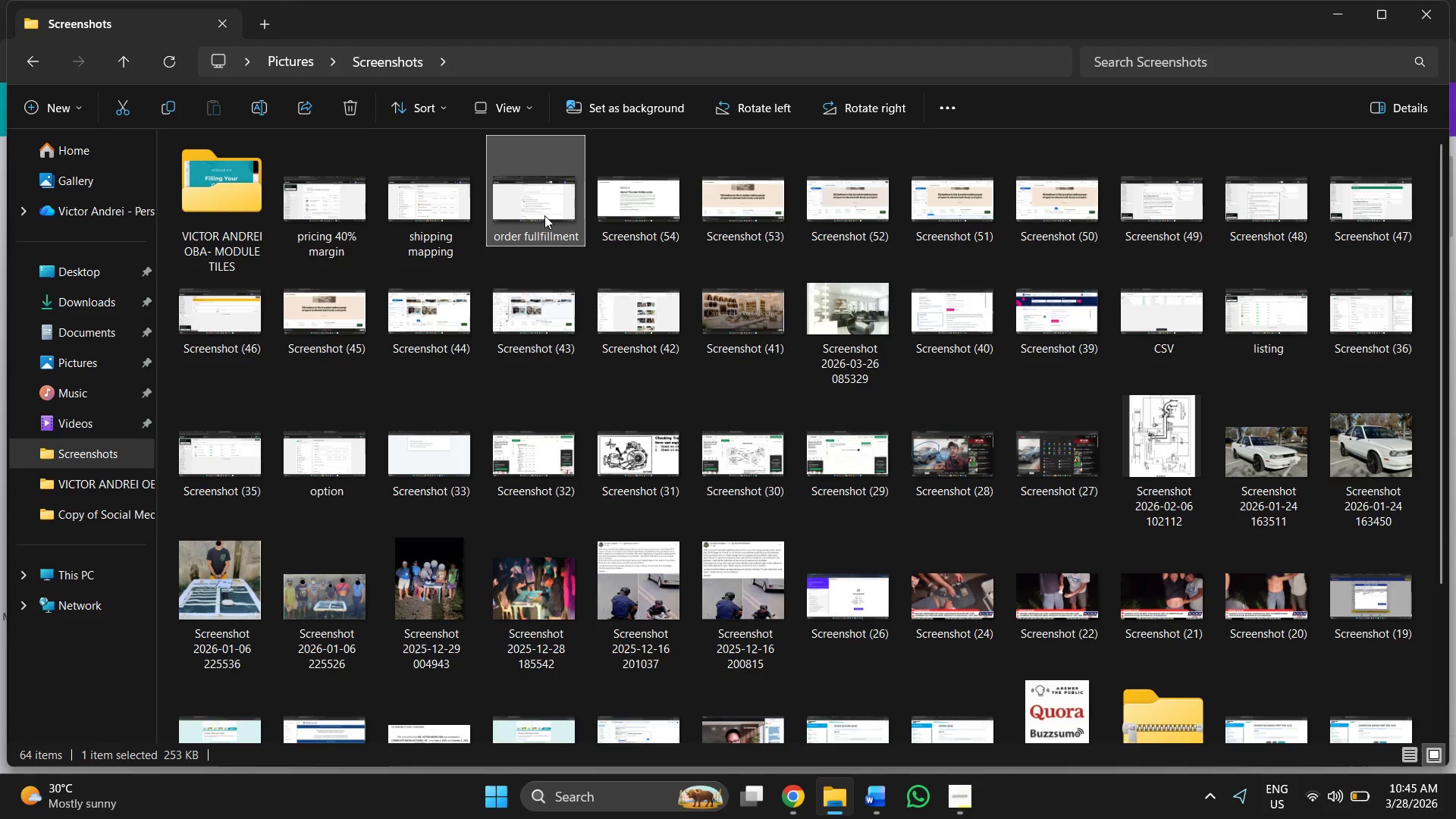 
key(Control+C)
 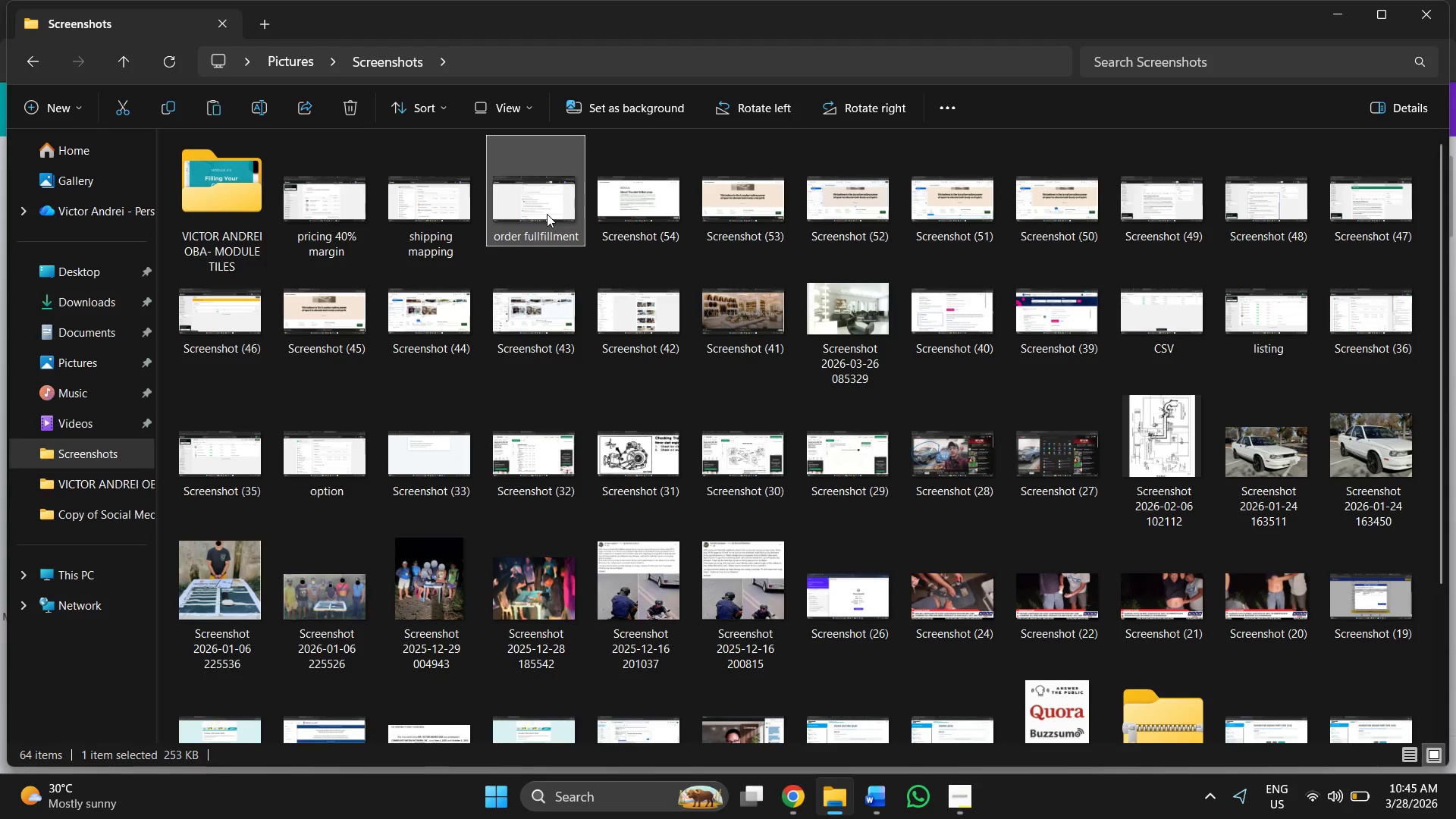 
key(Alt+AltLeft)
 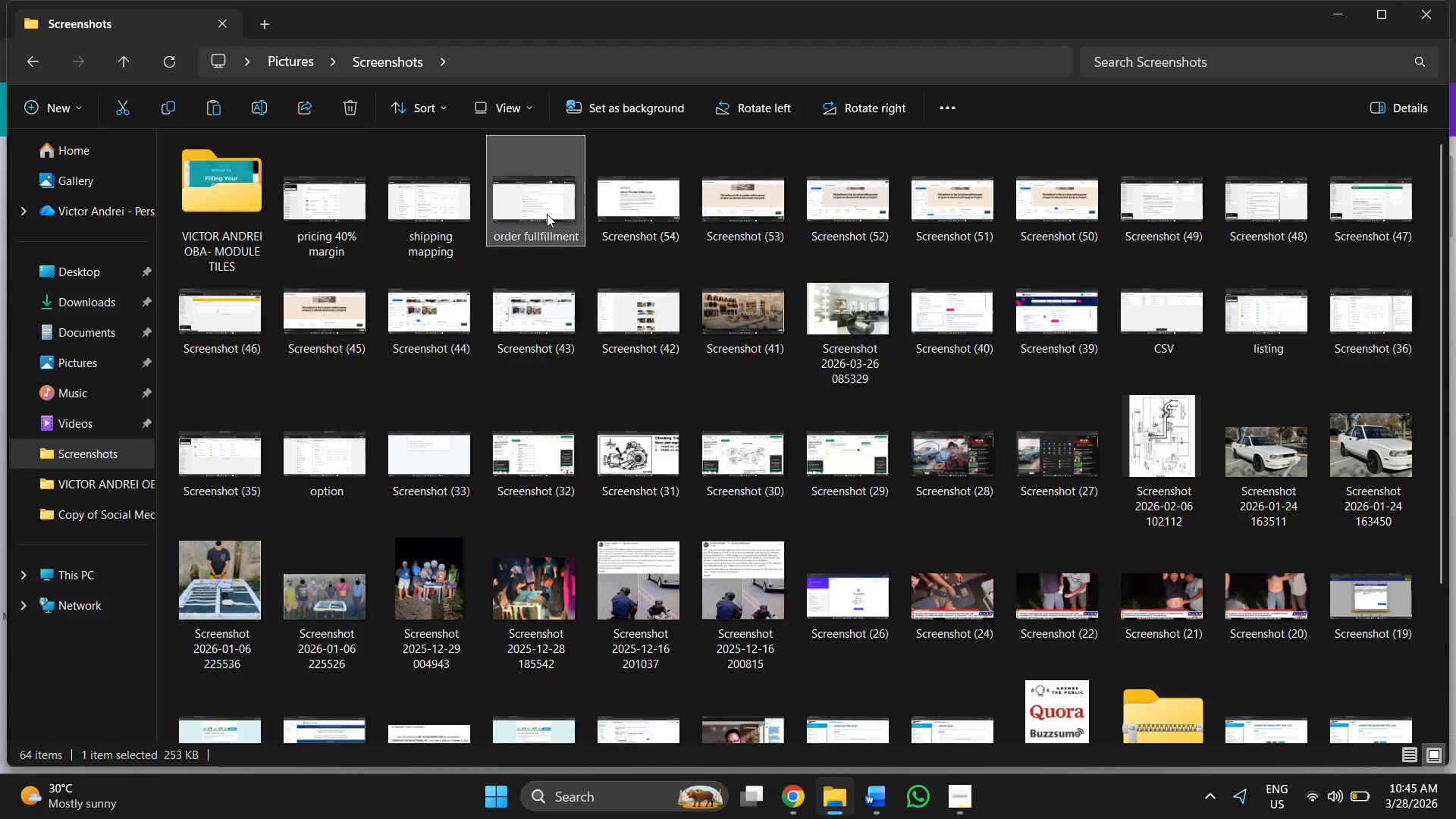 
key(Alt+Tab)
 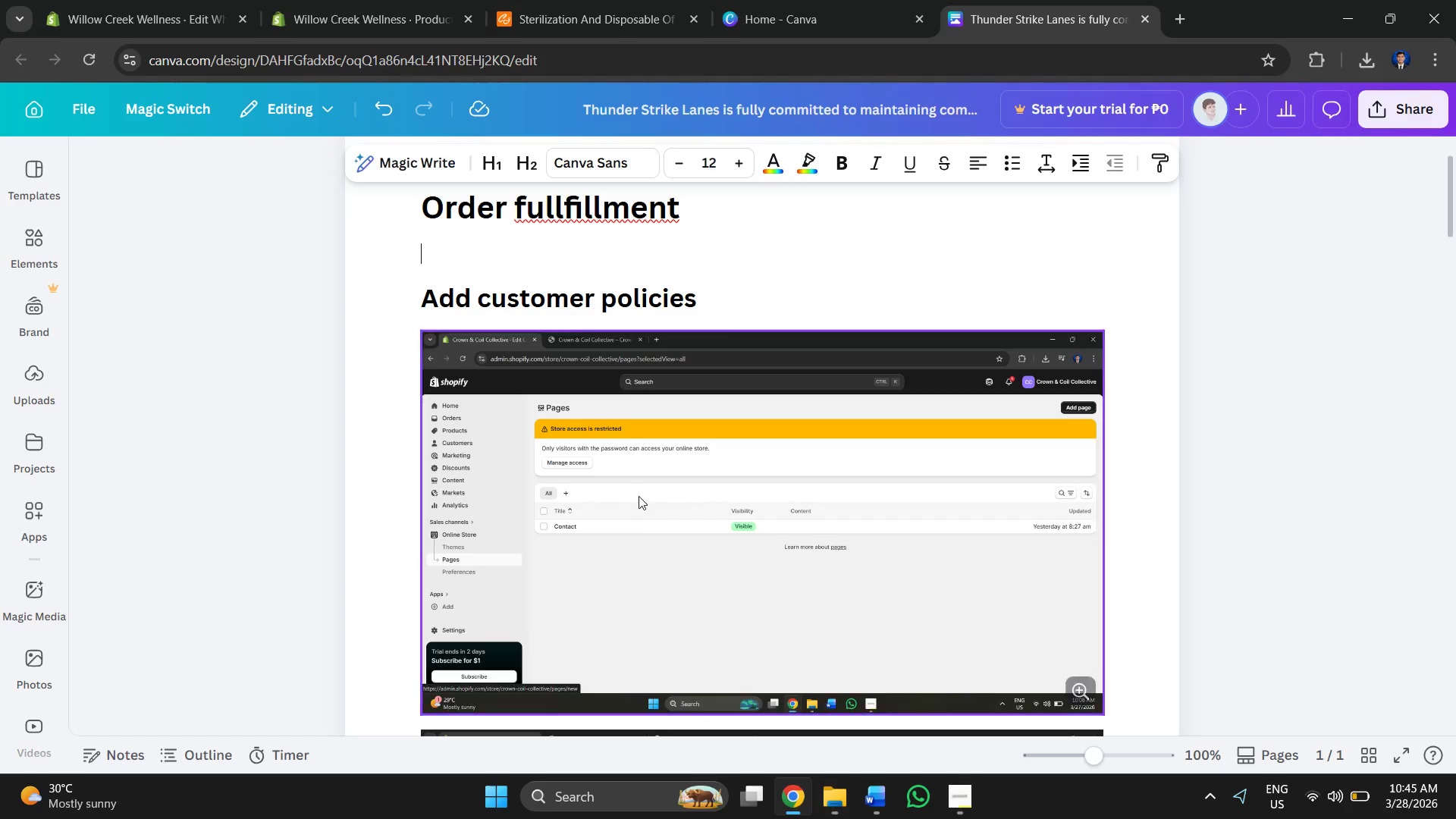 
key(Control+V)
 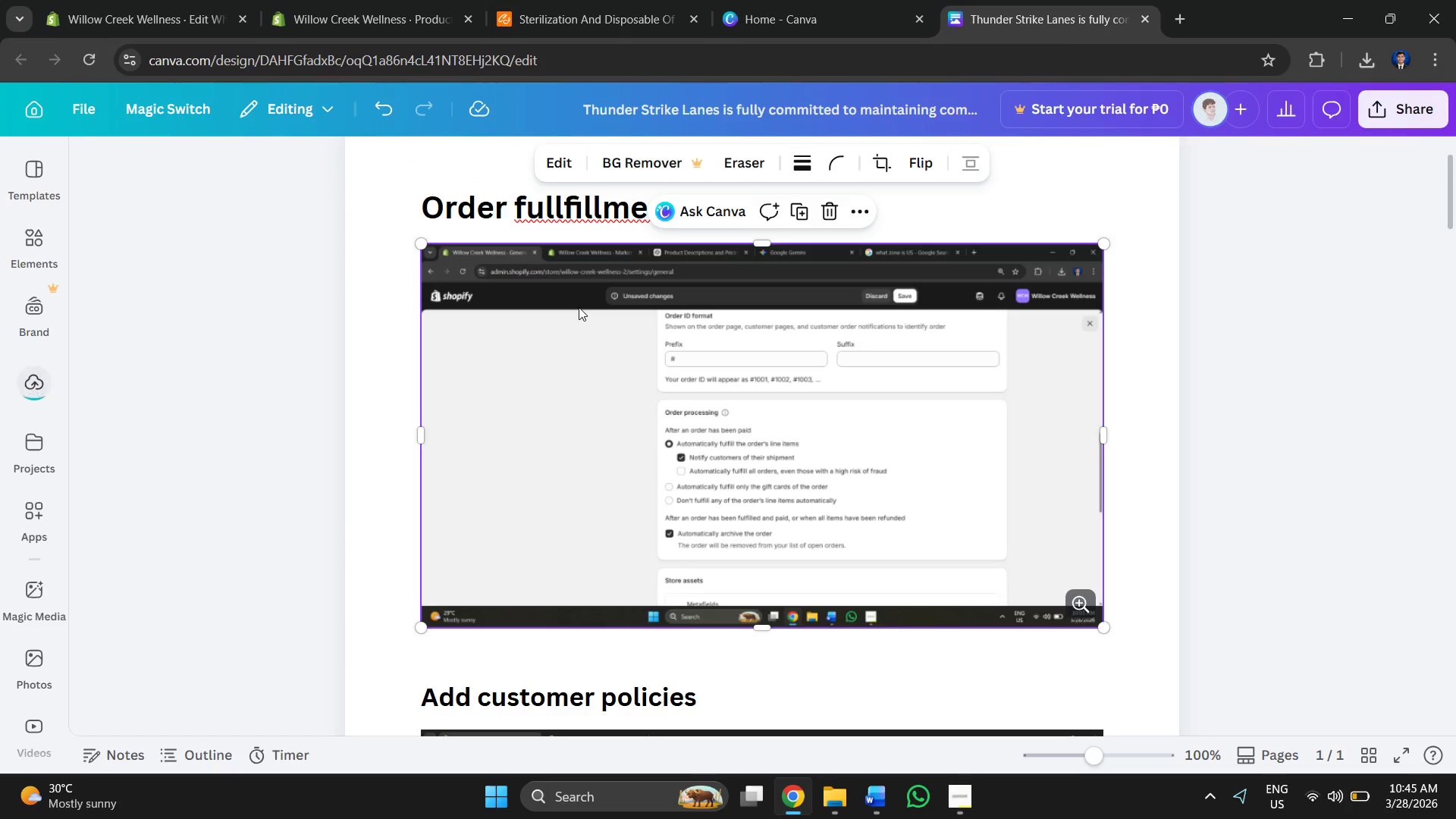 
scroll: coordinate [716, 388], scroll_direction: down, amount: 4.0
 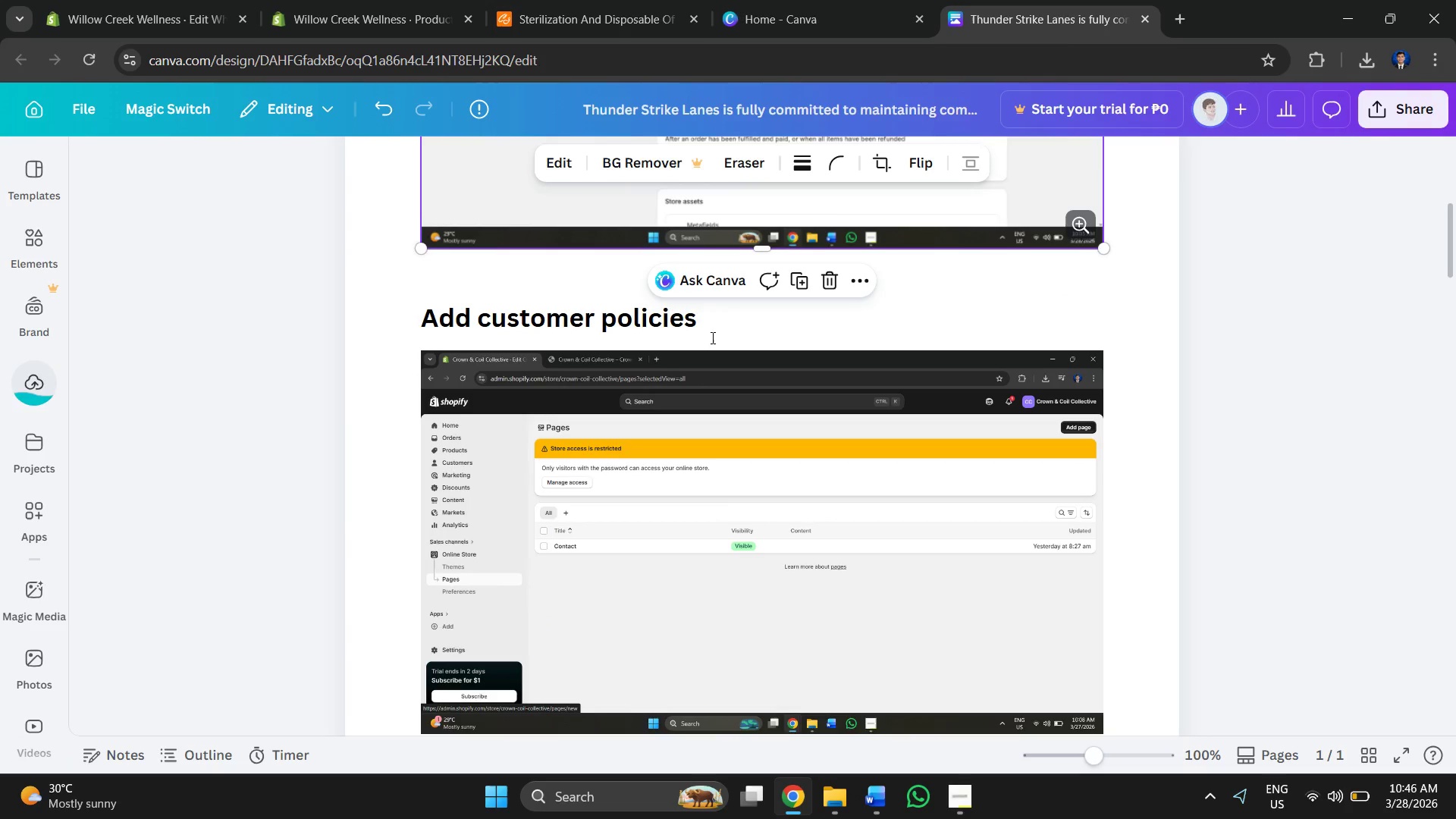 
left_click_drag(start_coordinate=[715, 322], to_coordinate=[402, 316])
 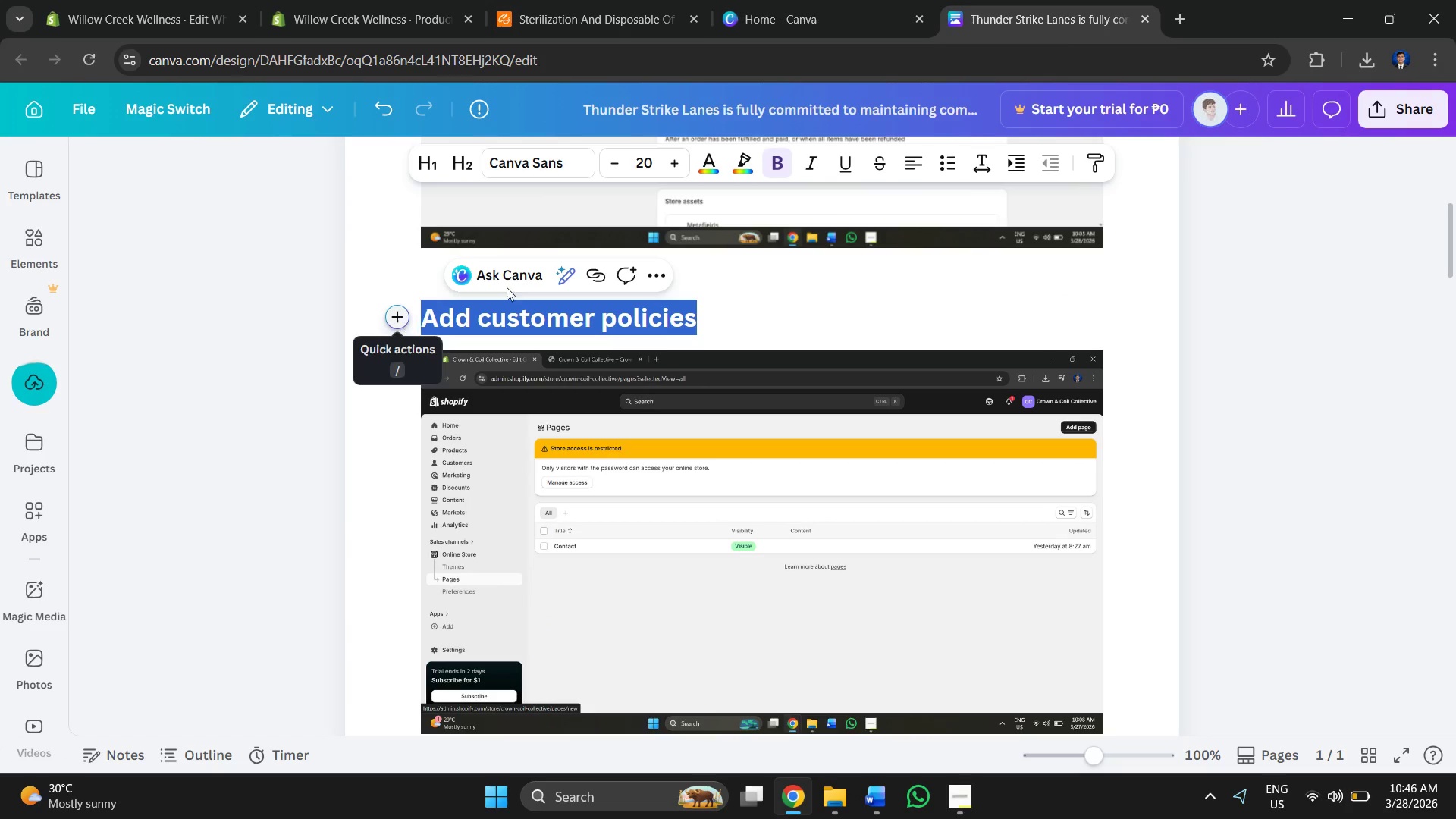 
key(Alt+AltLeft)
 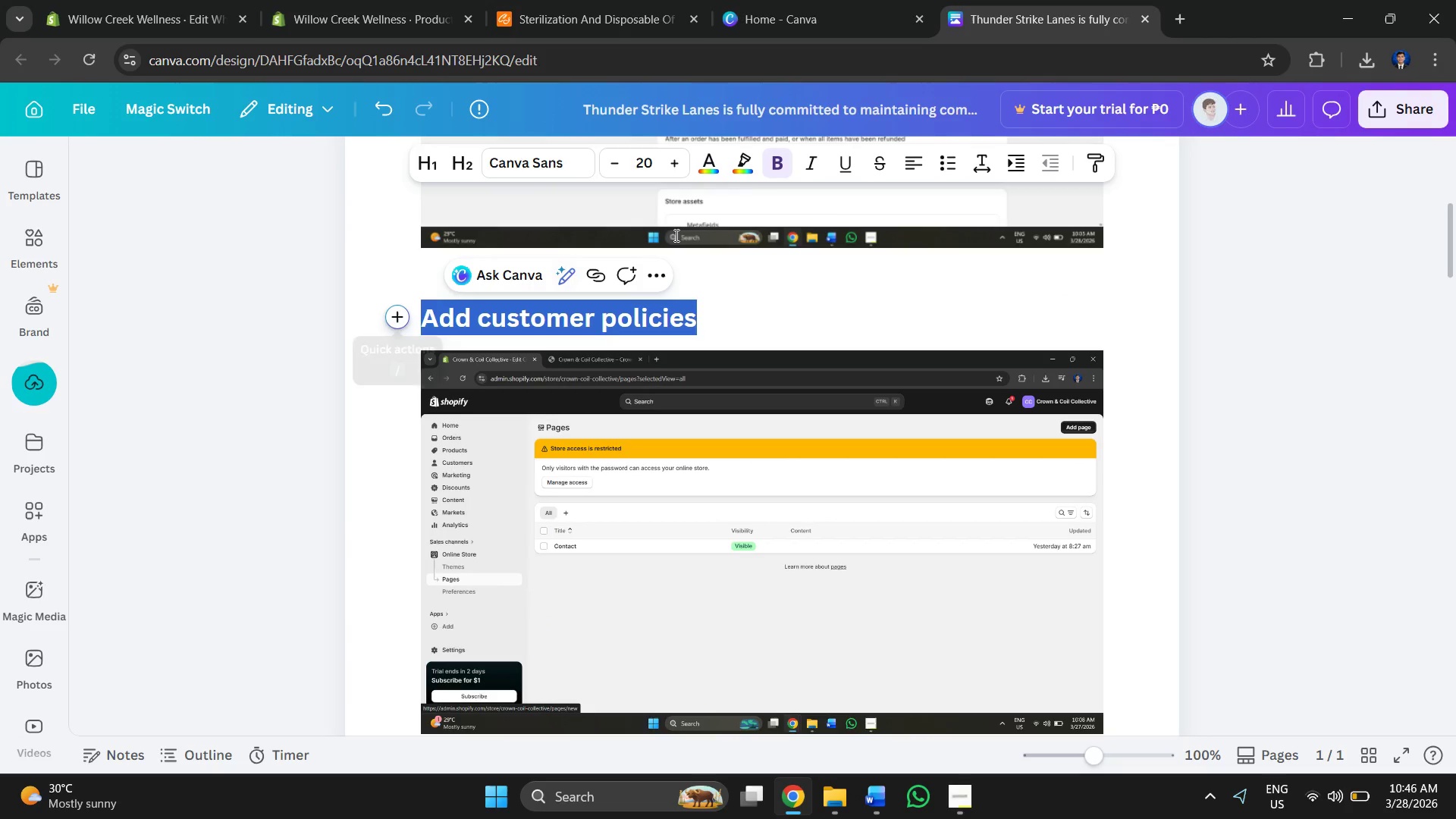 
key(Alt+Tab)
 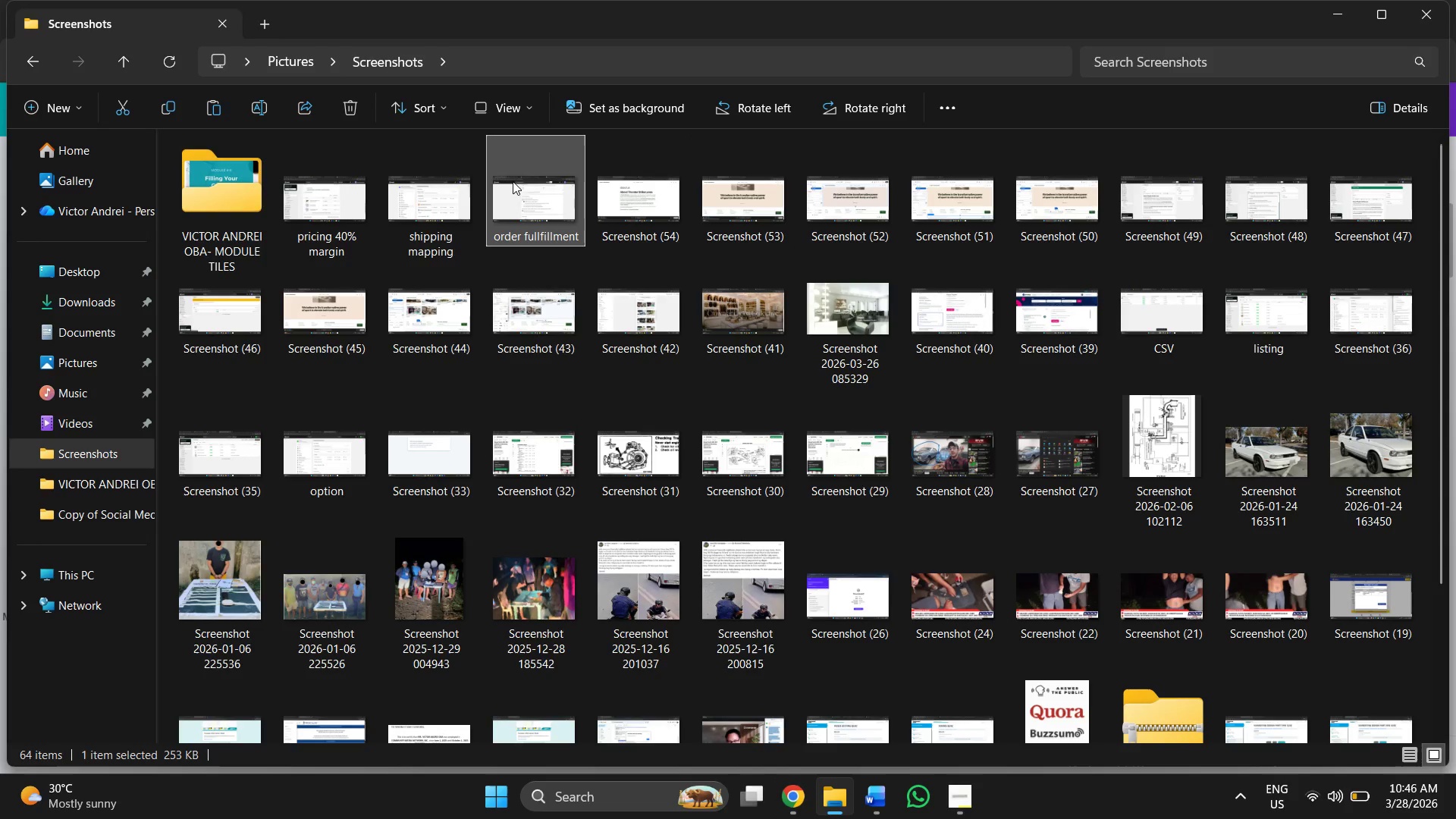 
left_click([428, 182])
 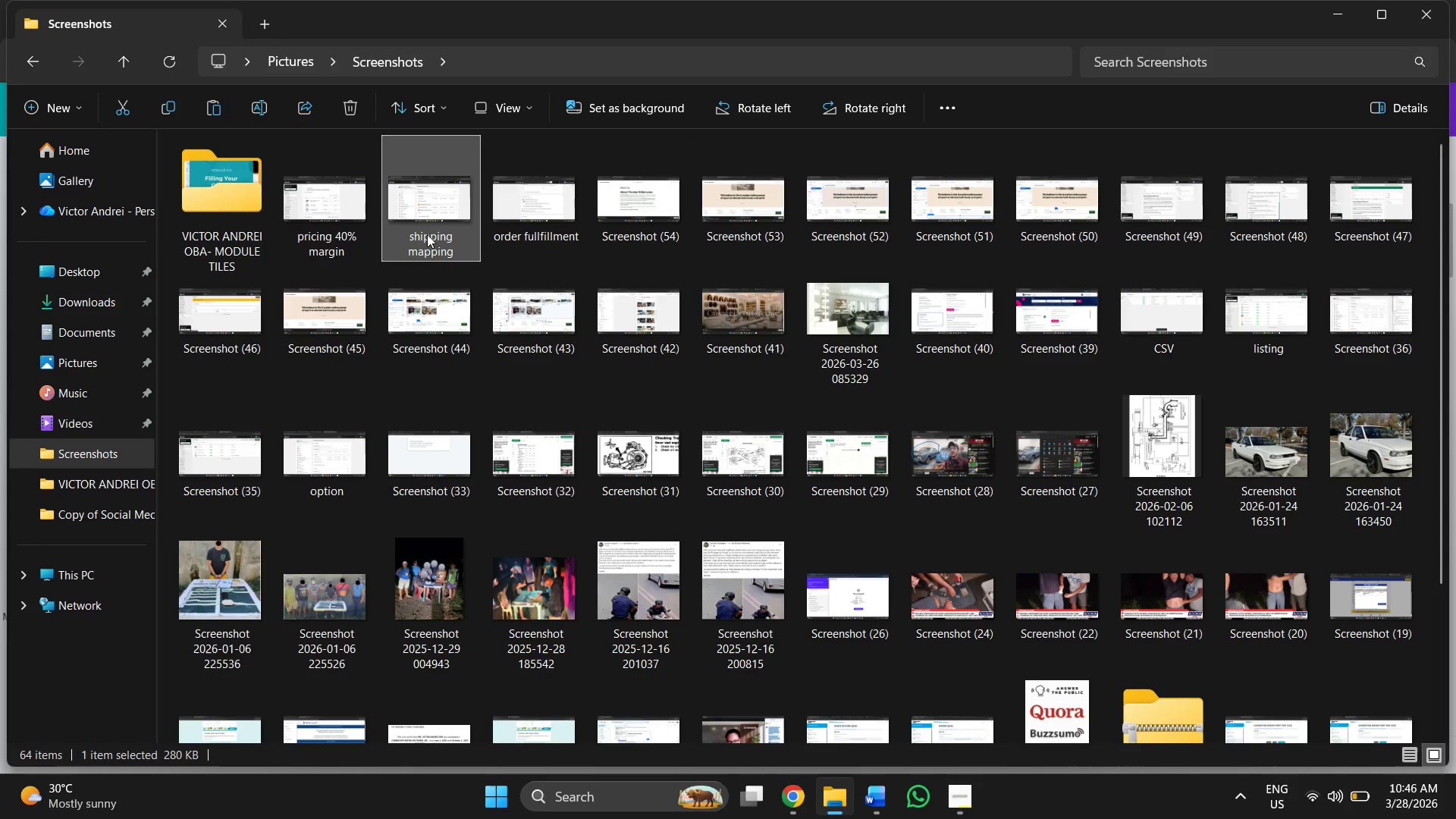 
key(Alt+AltLeft)
 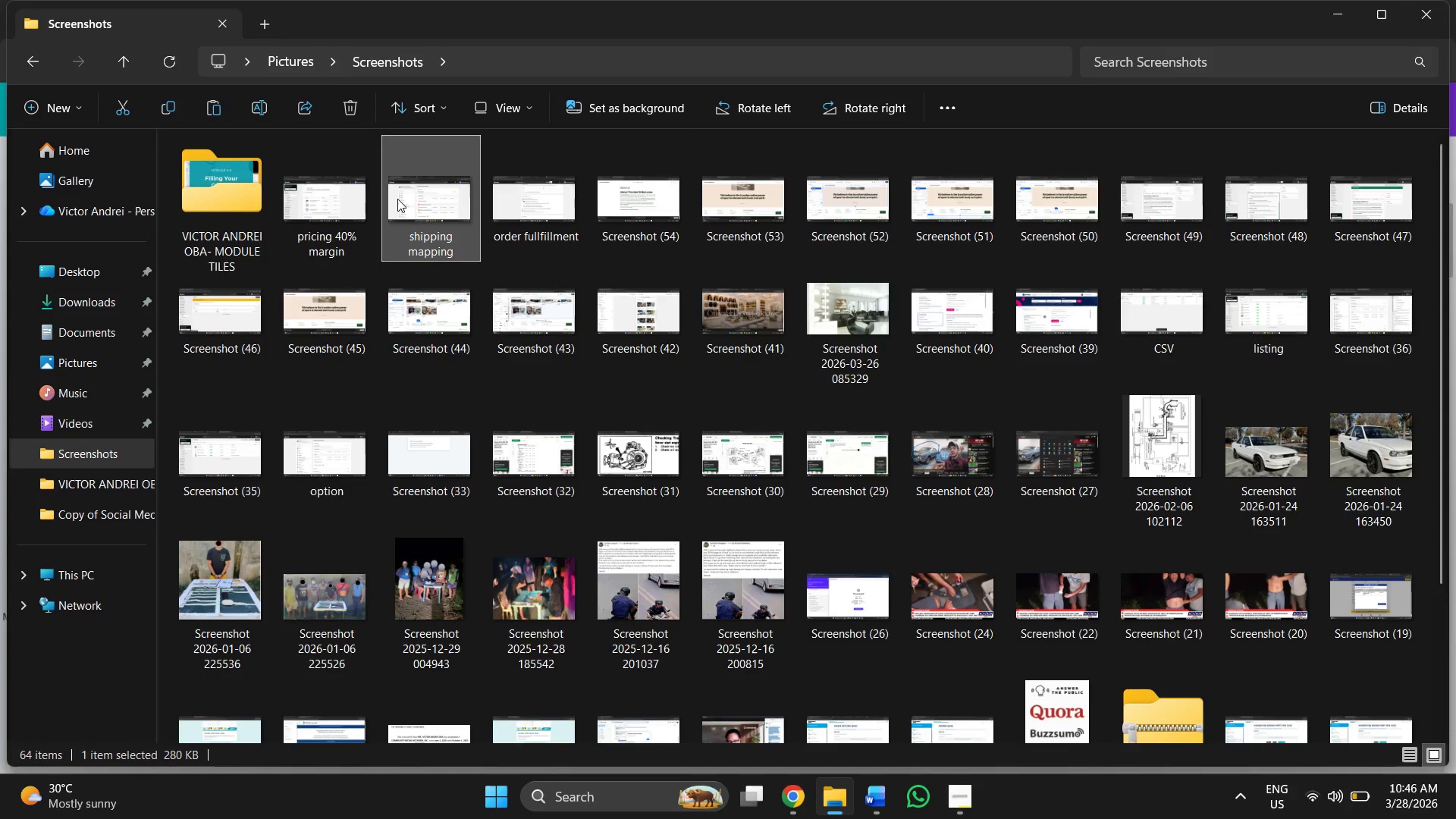 
key(Tab)
type(R)
key(Backspace)
type(Pricing (40% margin))
 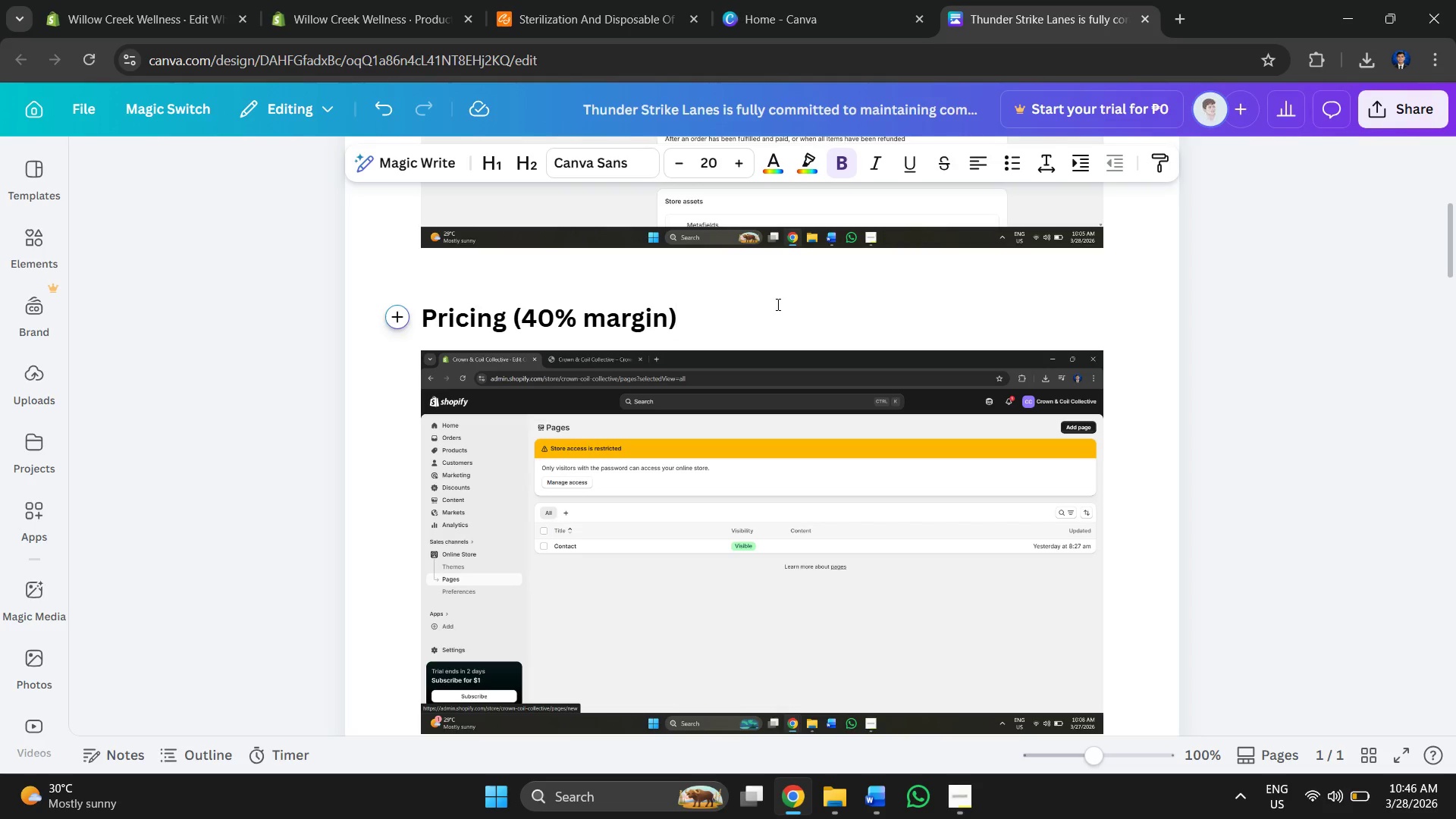 
left_click([768, 566])
 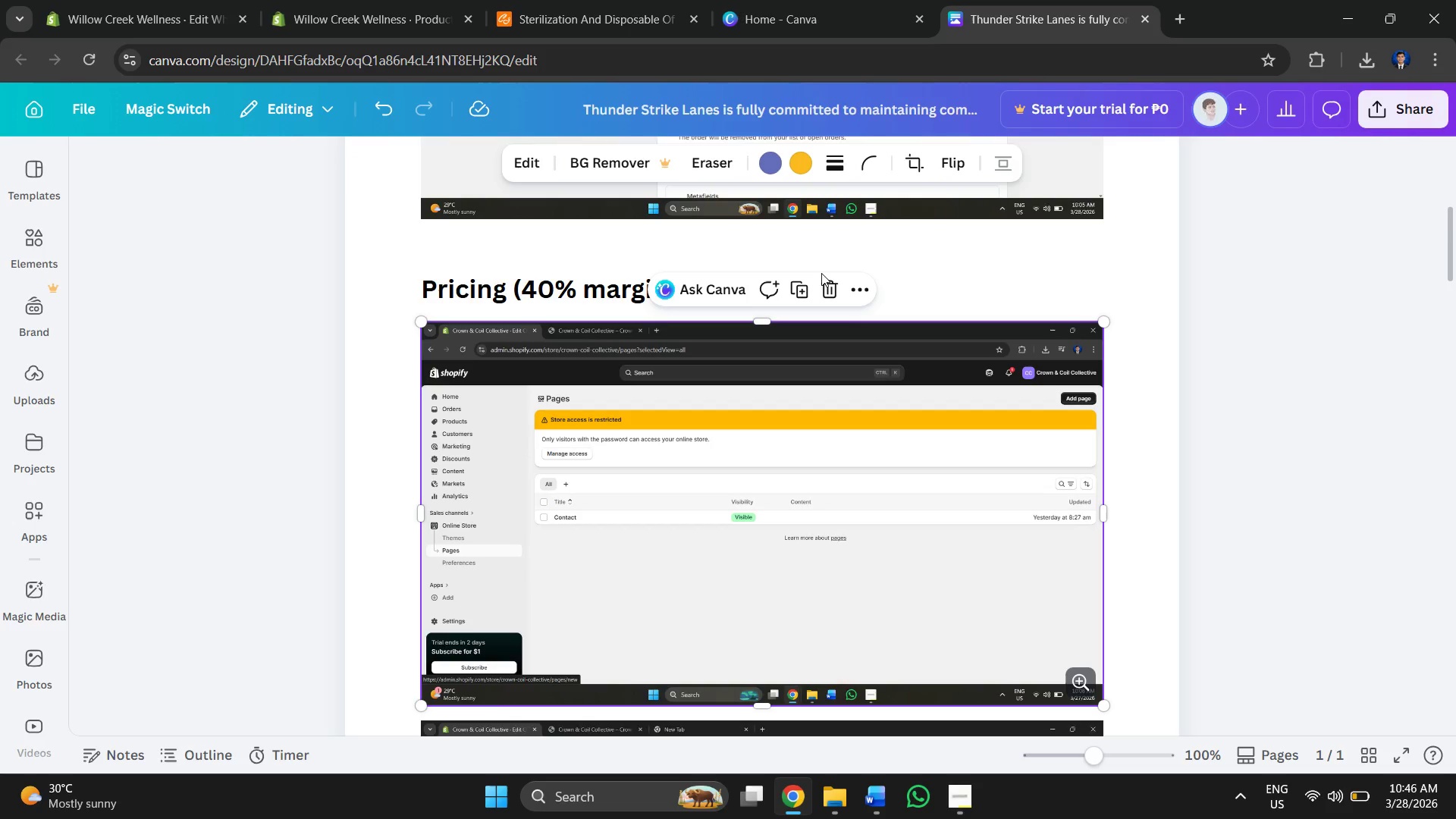 
left_click([824, 292])
 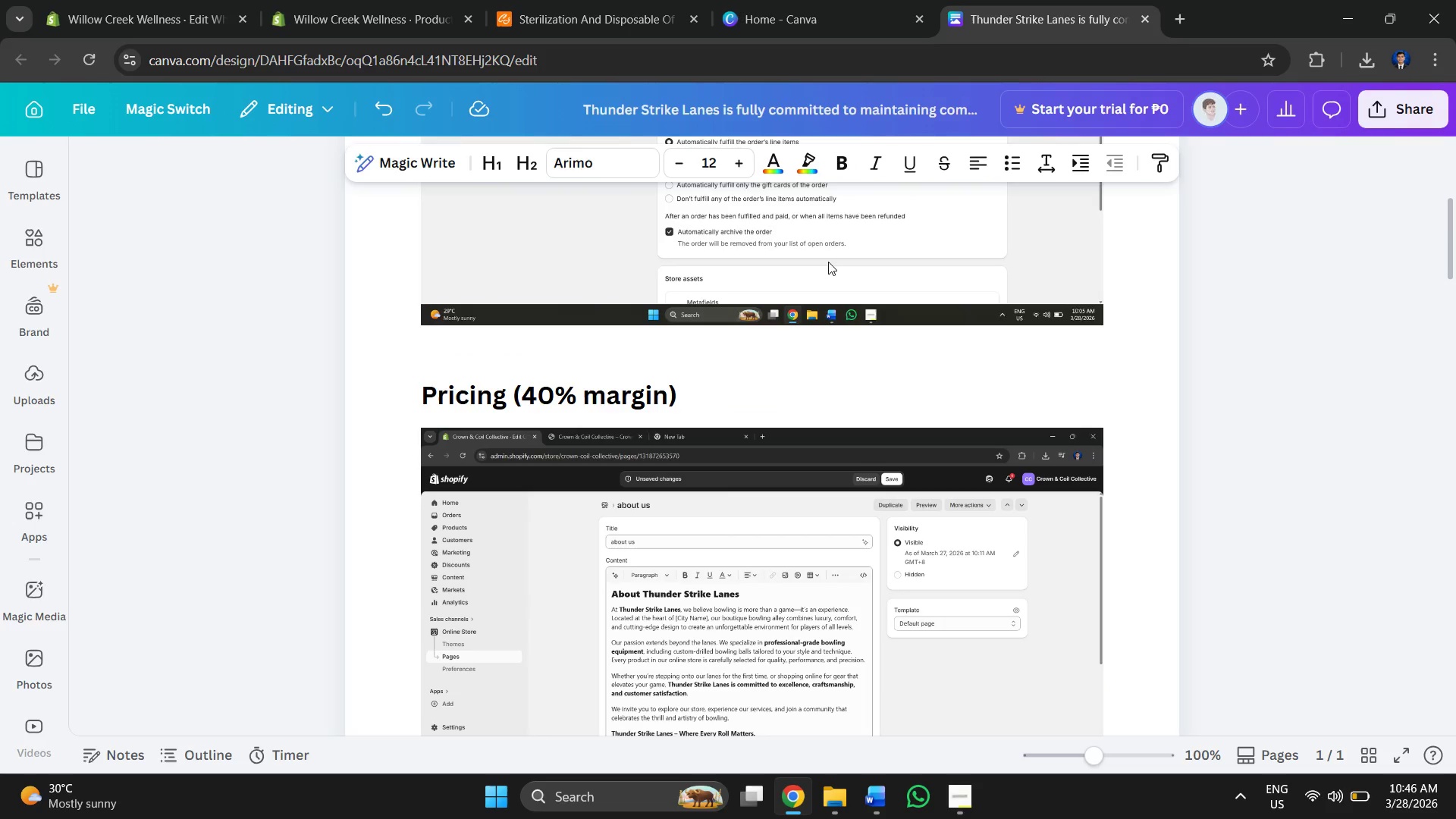 
left_click([825, 242])
 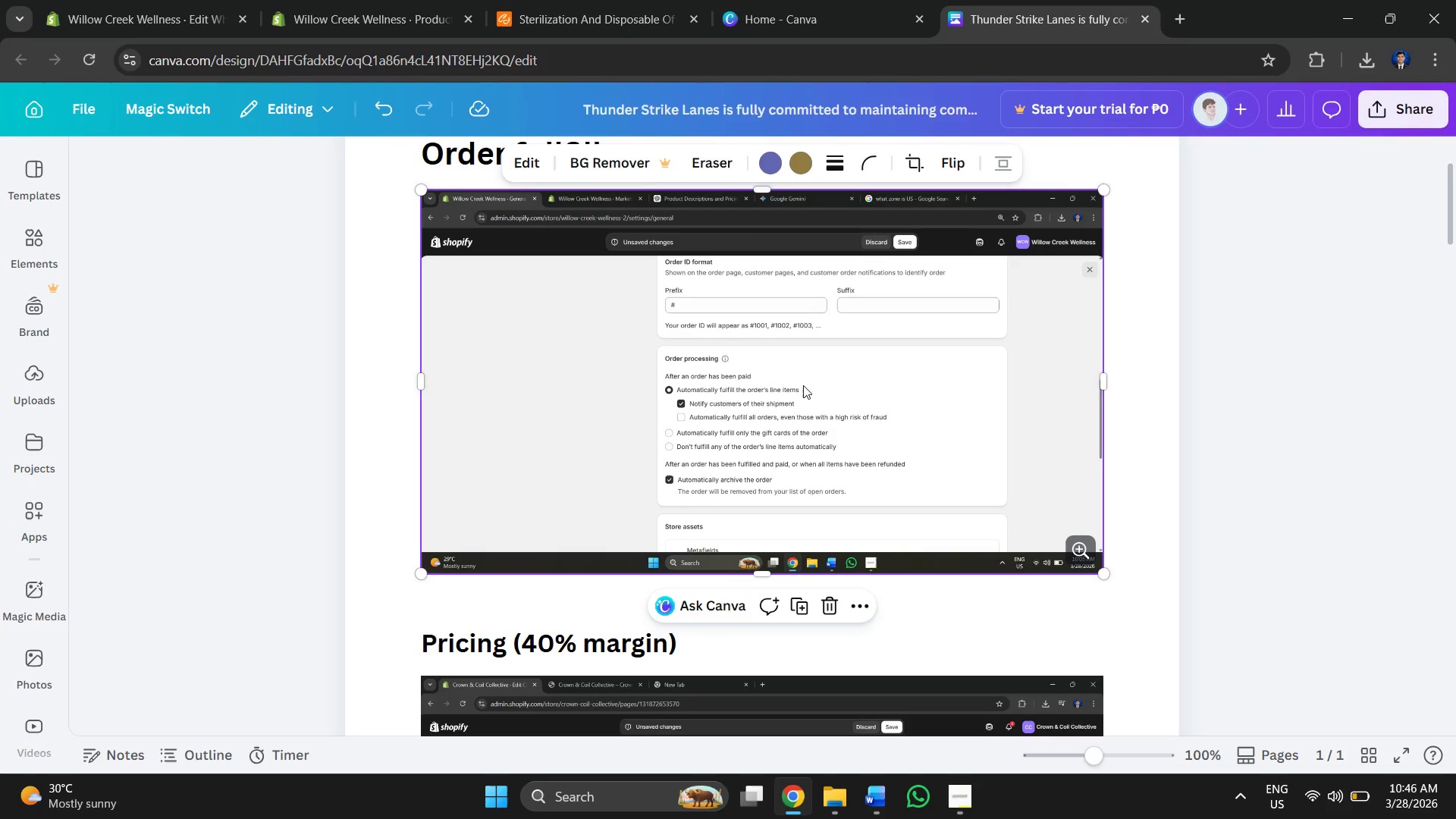 
scroll: coordinate [802, 390], scroll_direction: down, amount: 3.0
 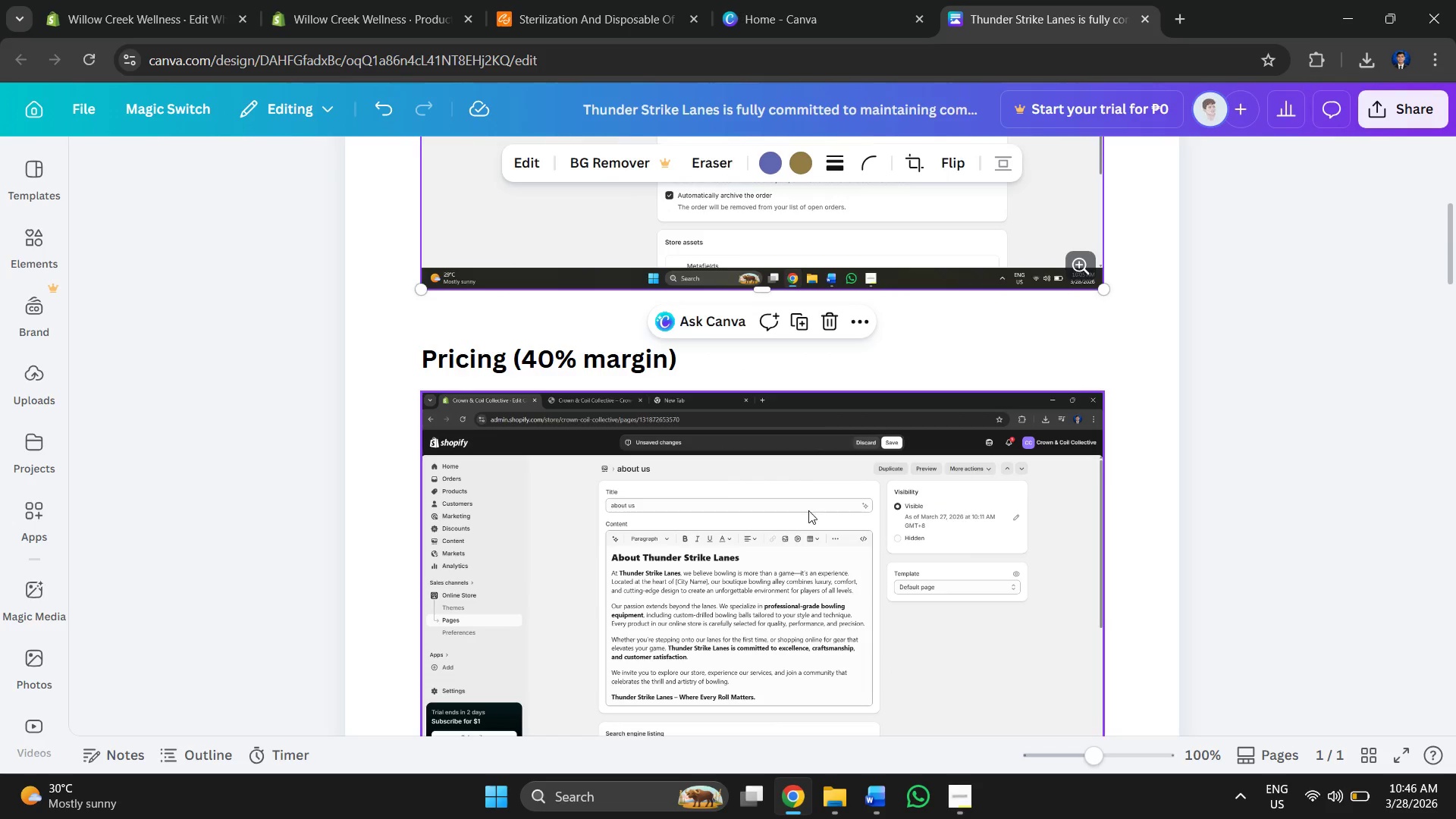 
left_click([808, 512])
 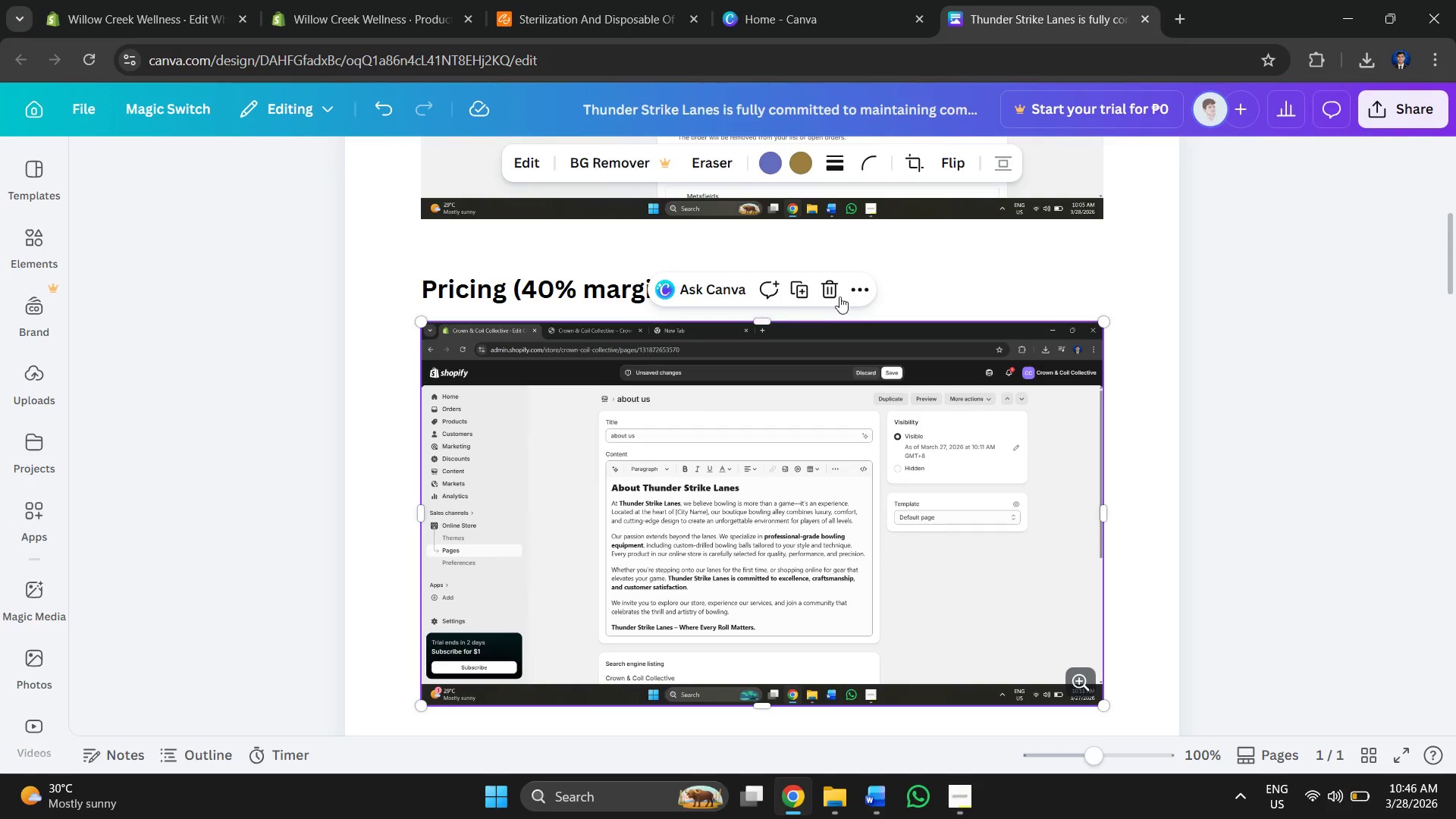 
left_click([837, 294])
 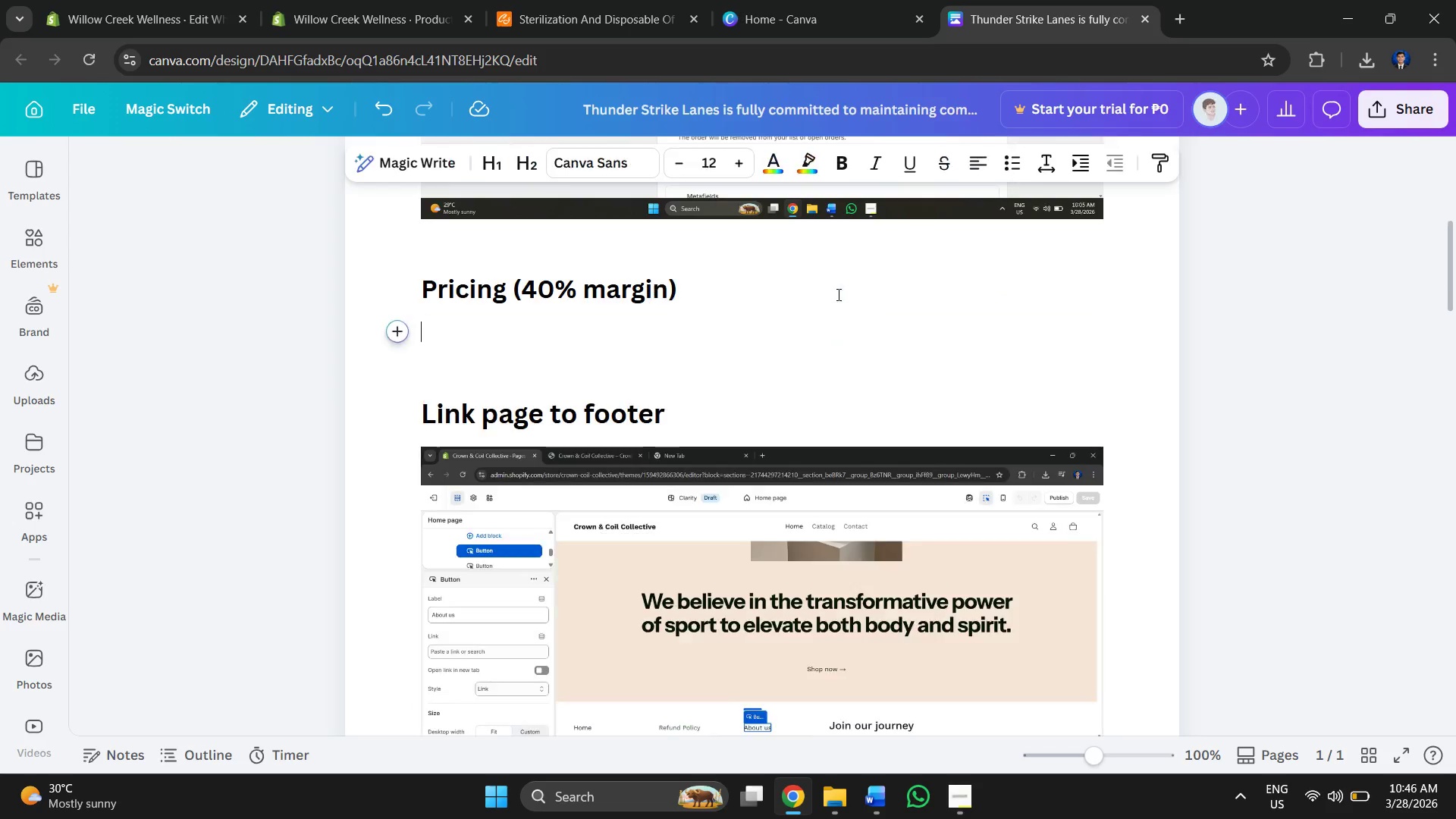 
scroll: coordinate [816, 385], scroll_direction: down, amount: 4.0
 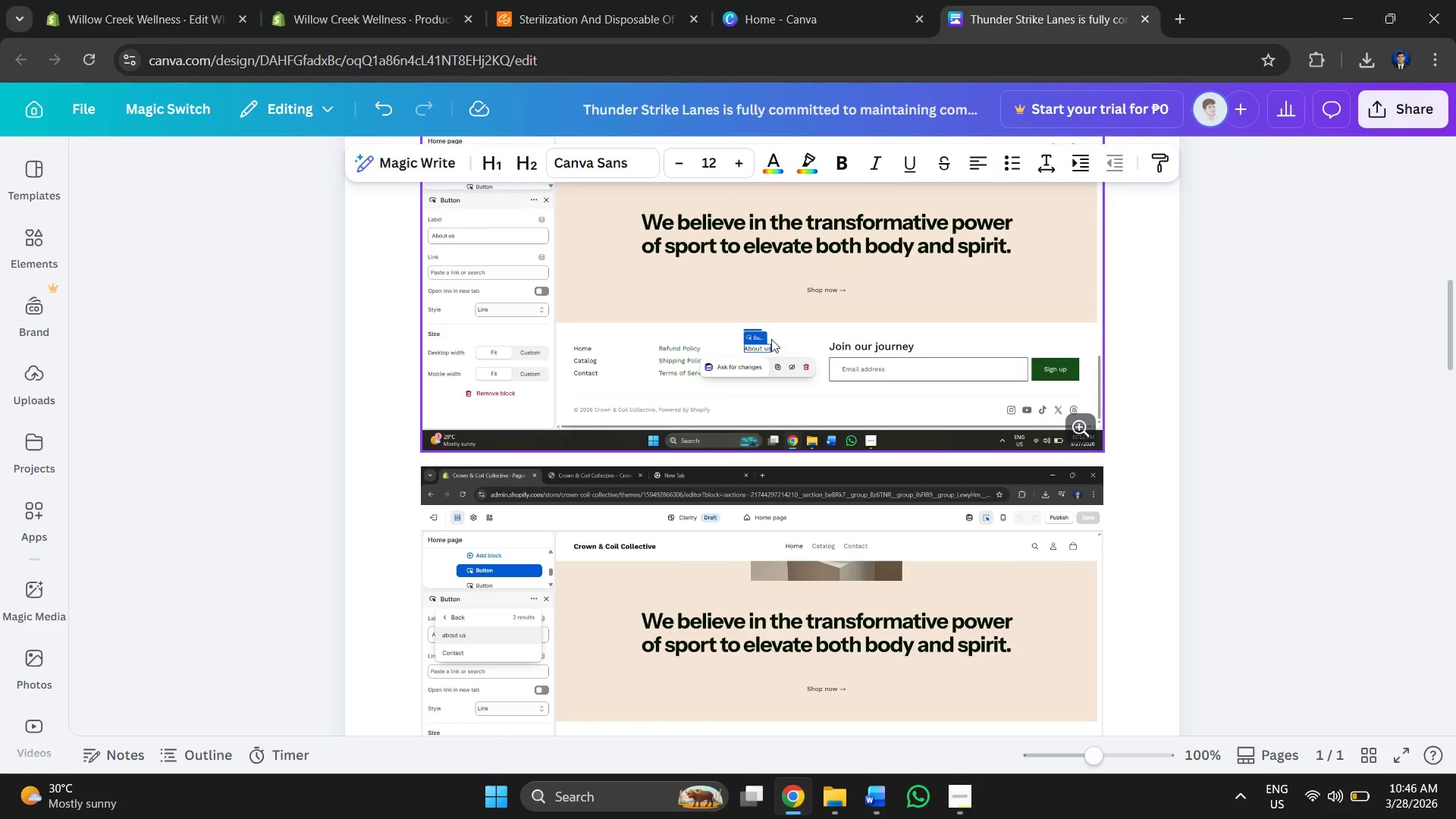 
key(Alt+AltLeft)
 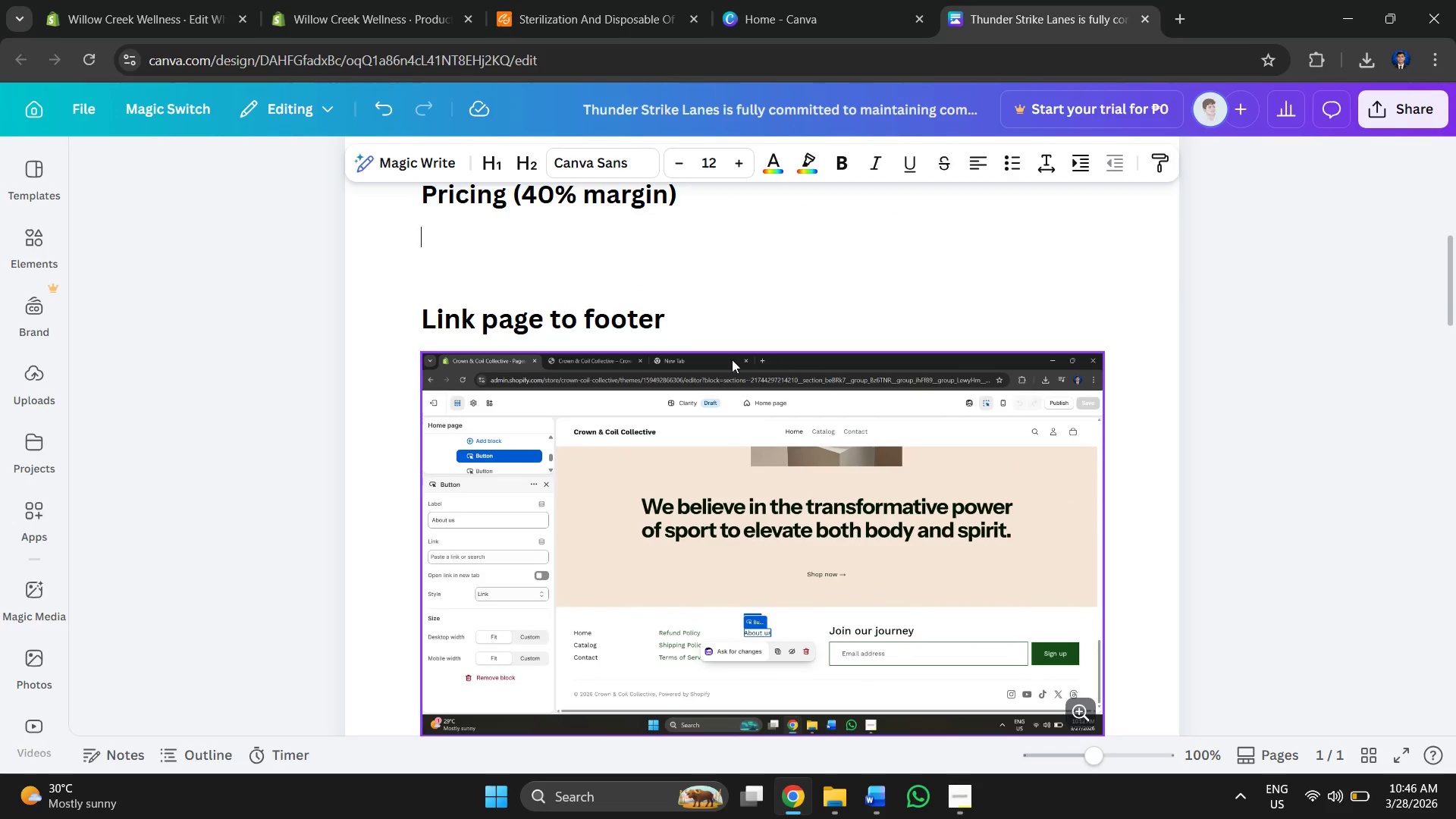 
key(Alt+Tab)
 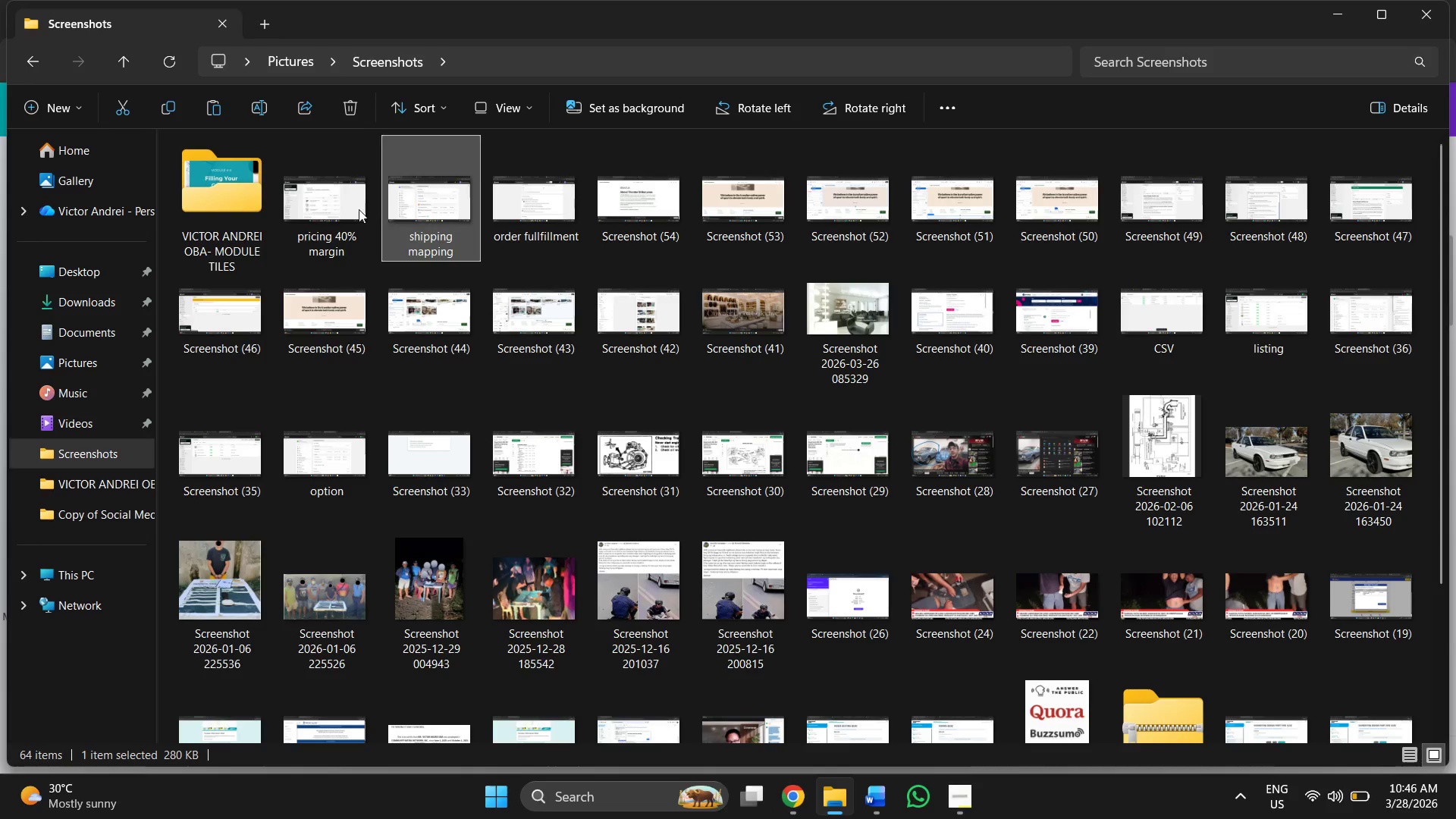 
scroll: coordinate [772, 356], scroll_direction: up, amount: 3.0
 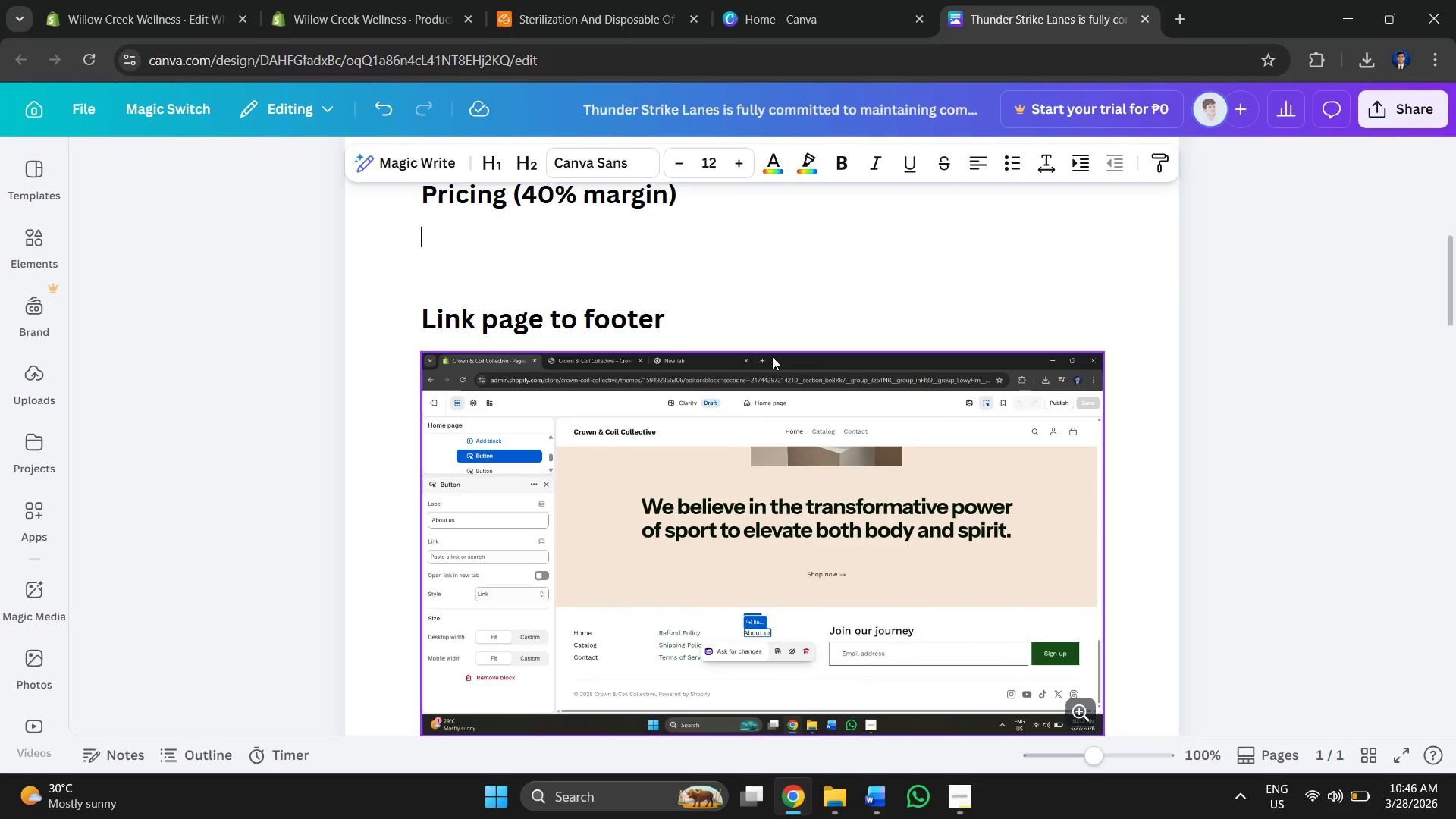 
left_click([328, 200])
 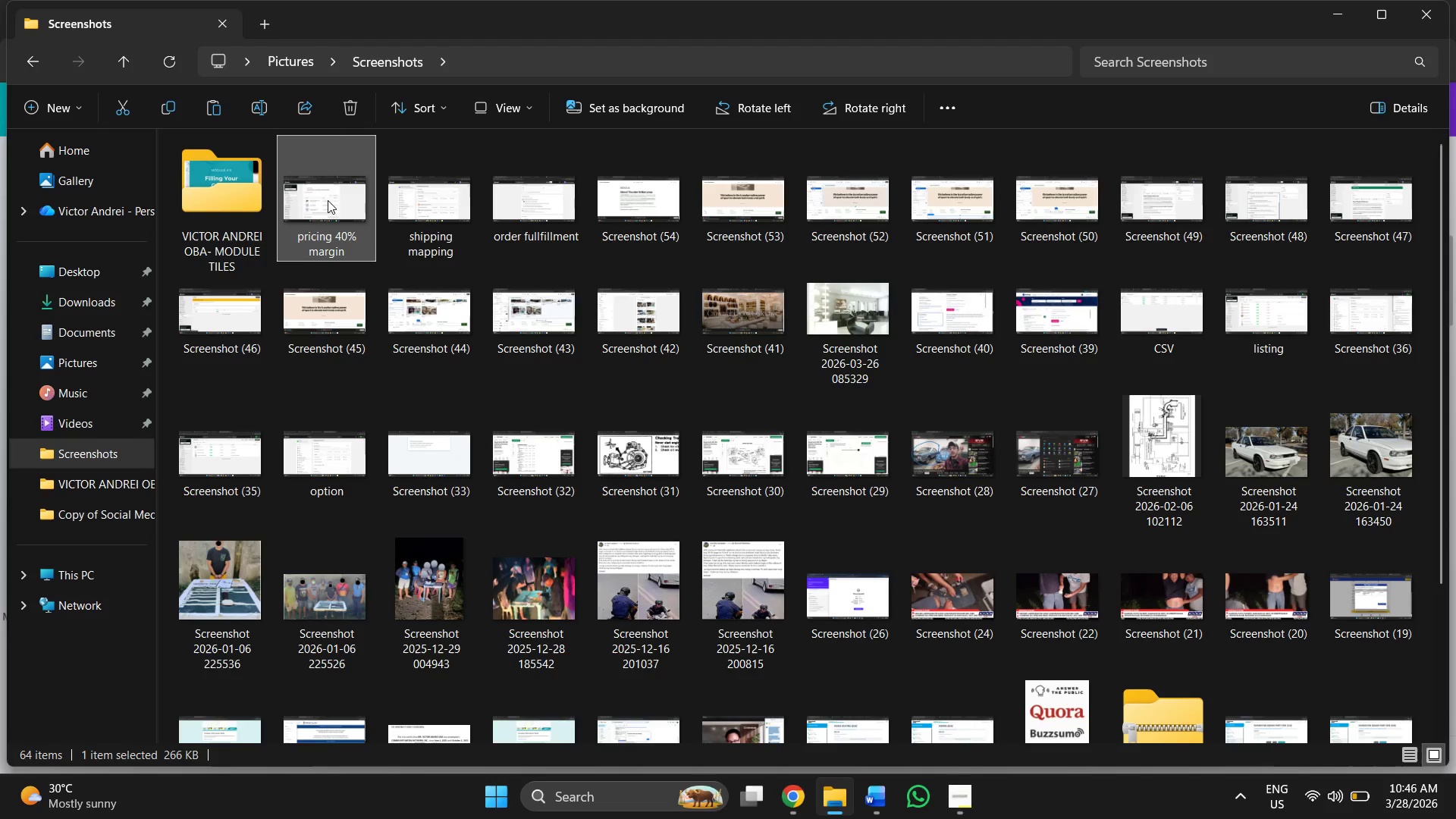 
key(Control+C)
 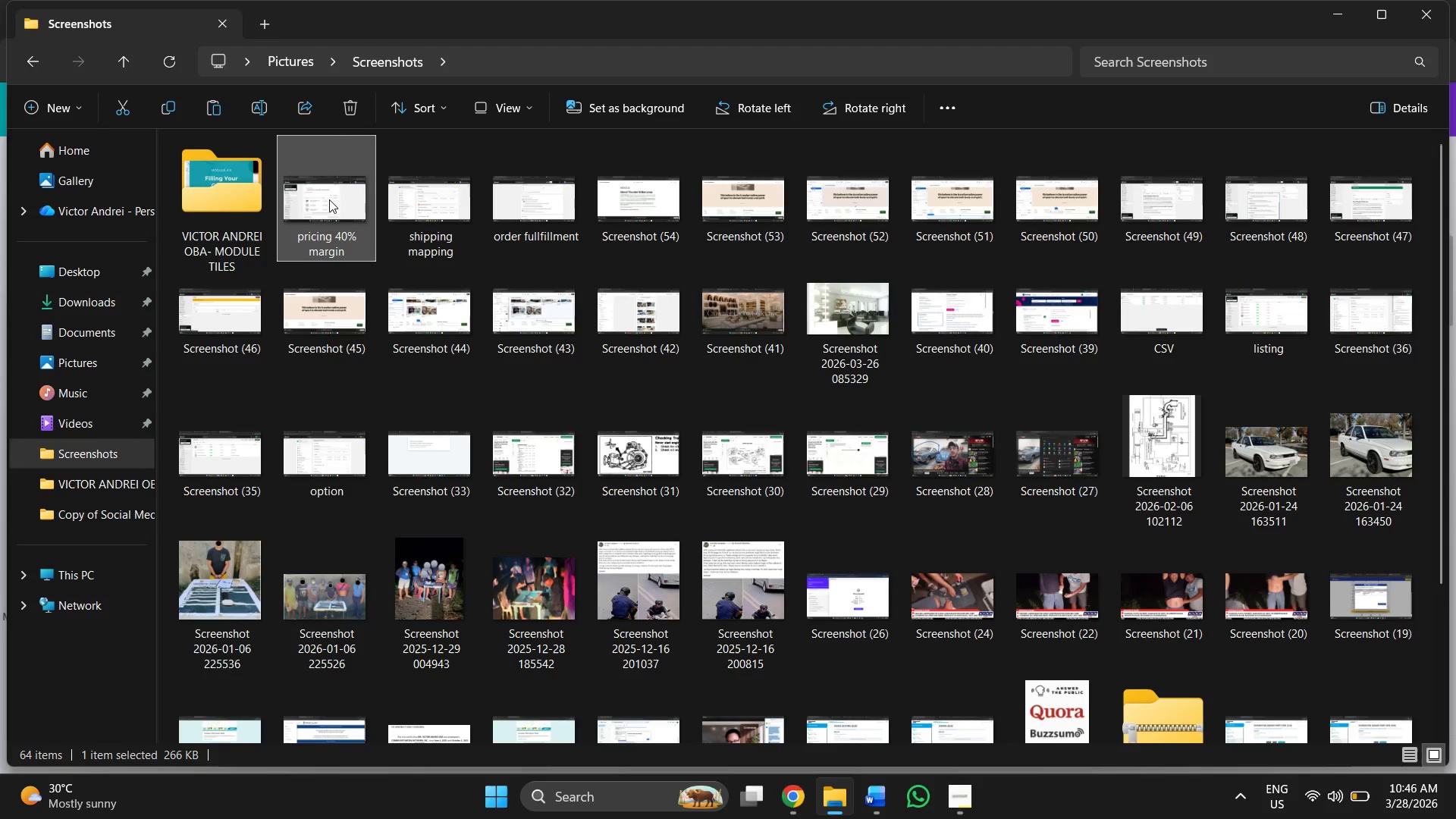 
key(Alt+AltLeft)
 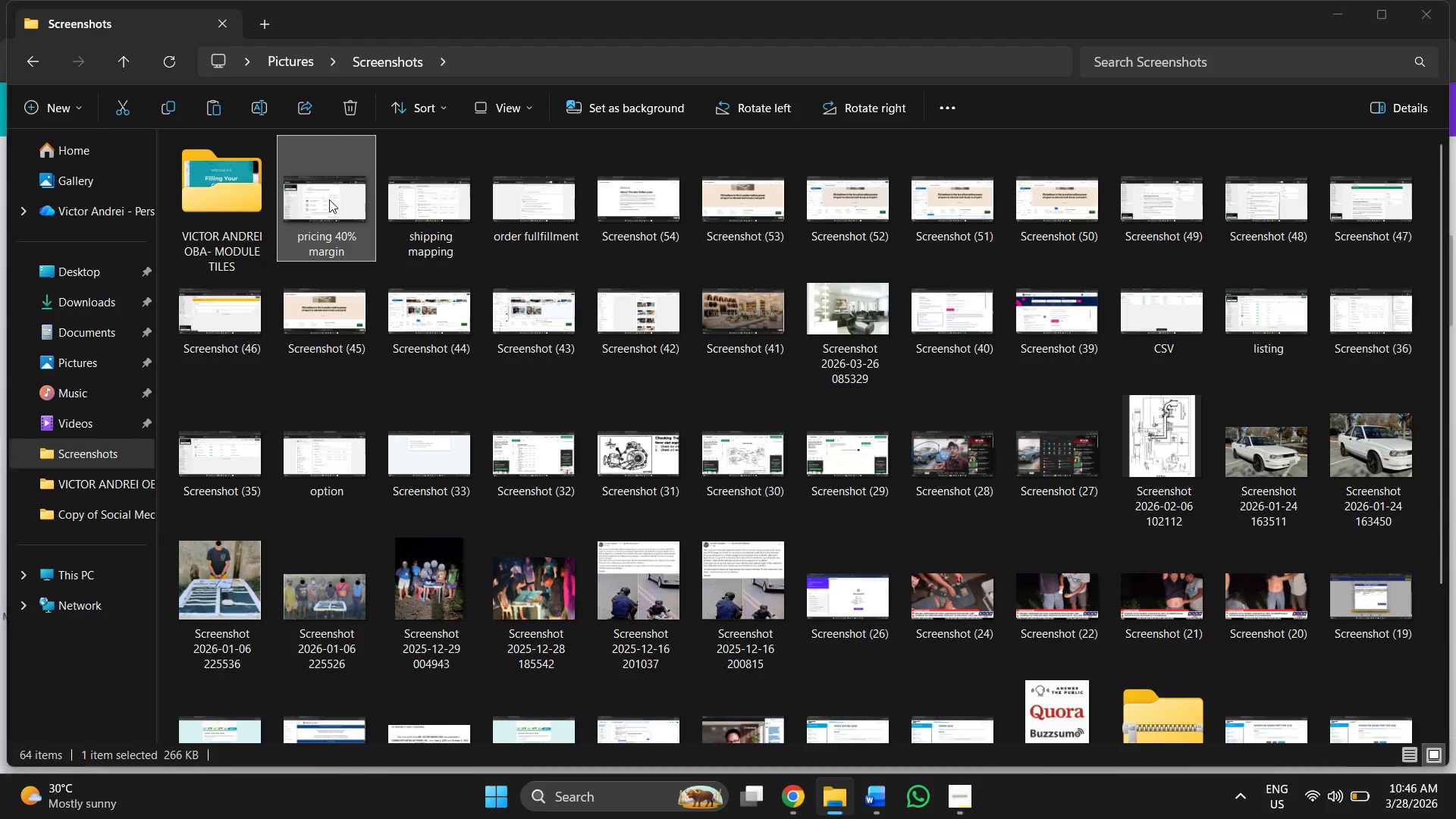 
key(Alt+Tab)
 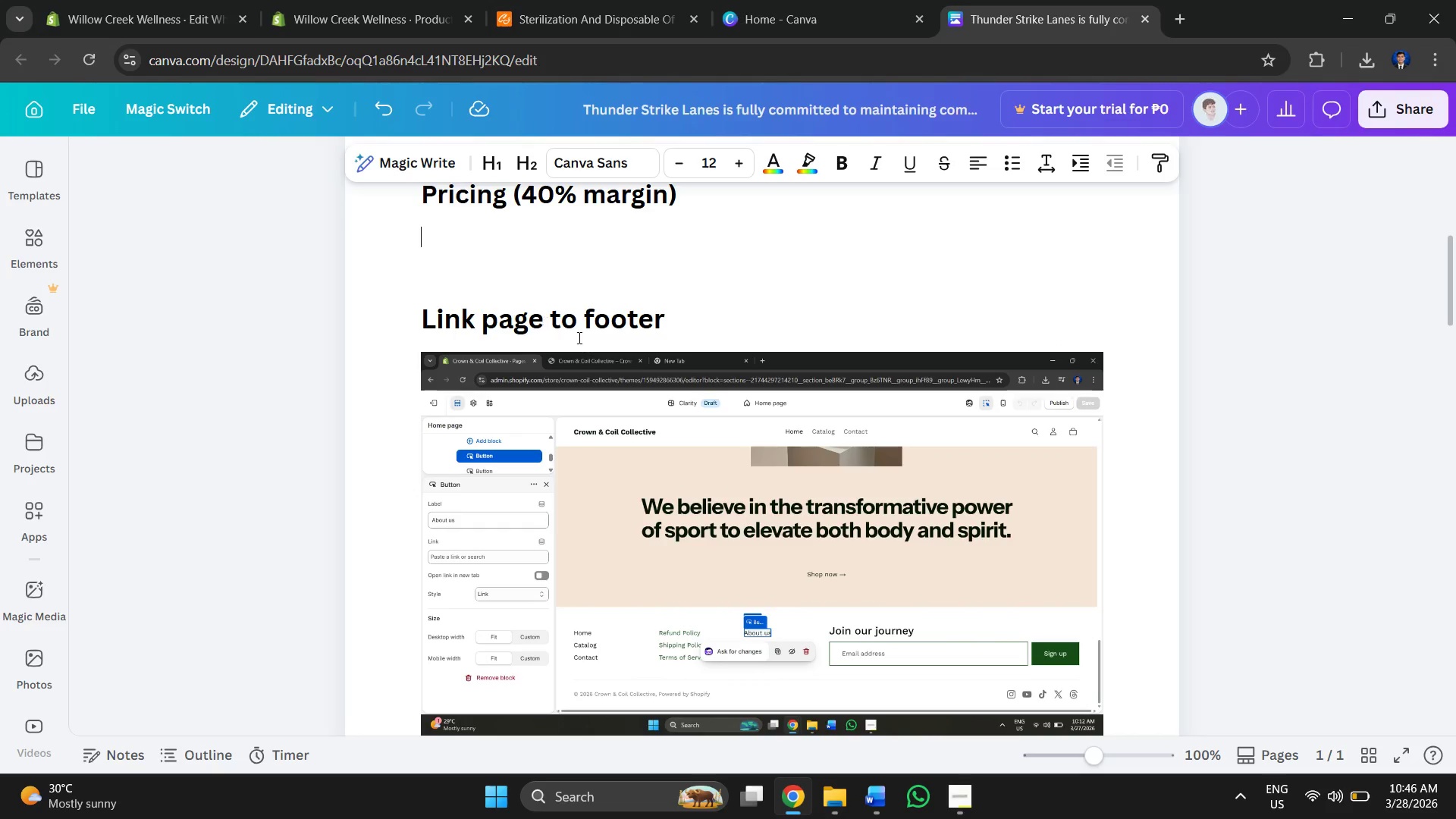 
key(Control+V)
 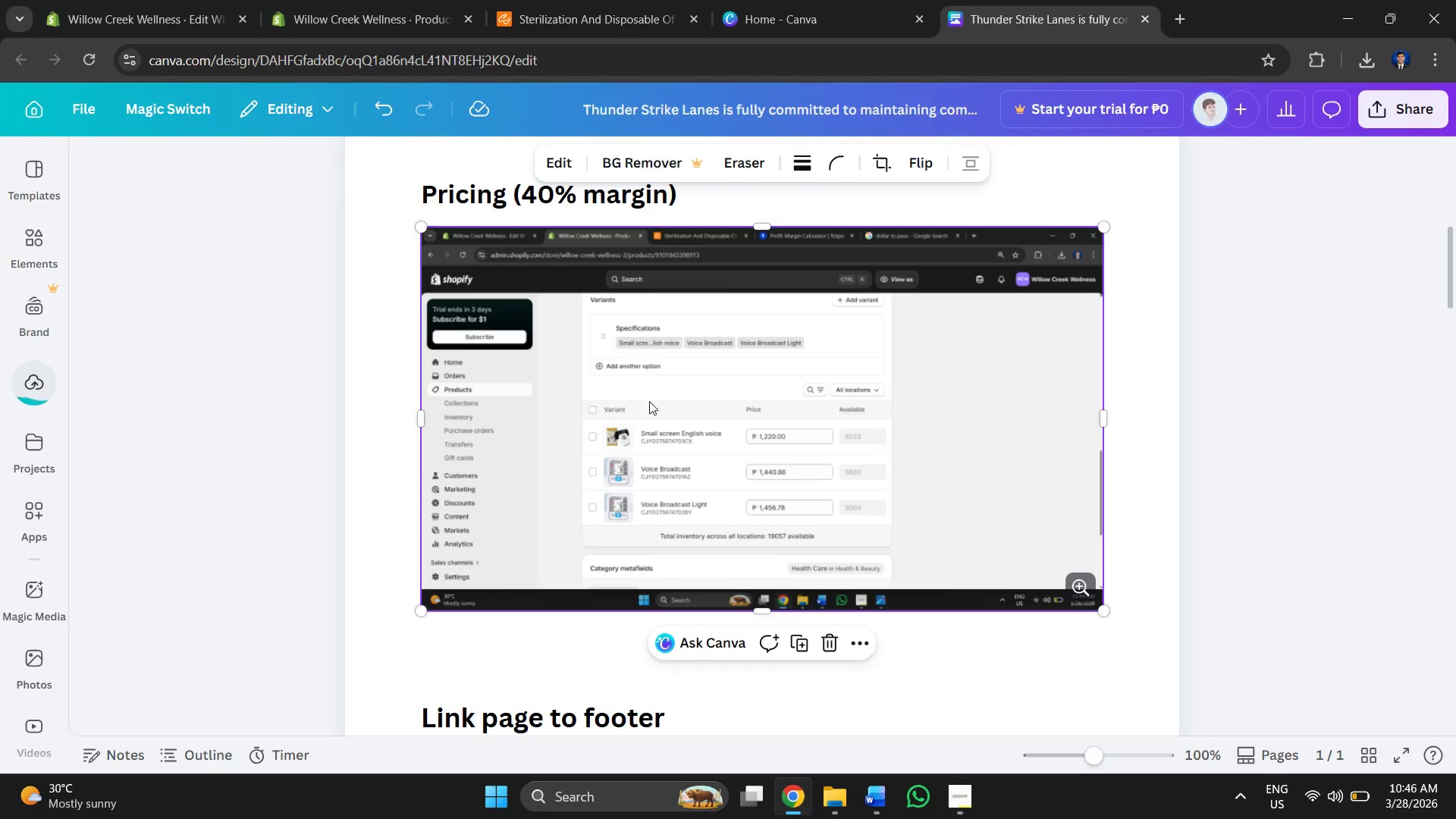 
scroll: coordinate [645, 384], scroll_direction: down, amount: 5.0
 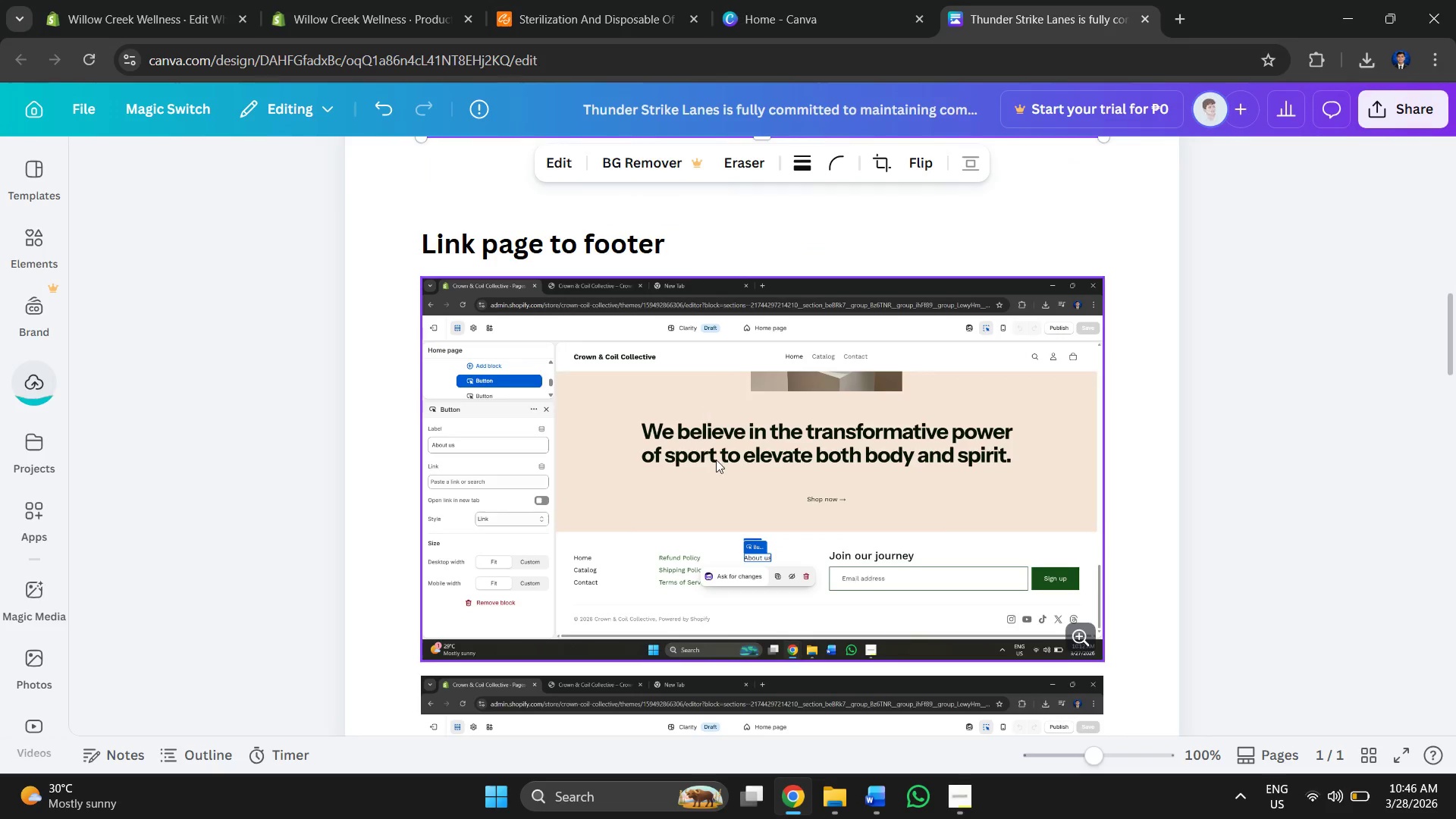 
left_click([712, 460])
 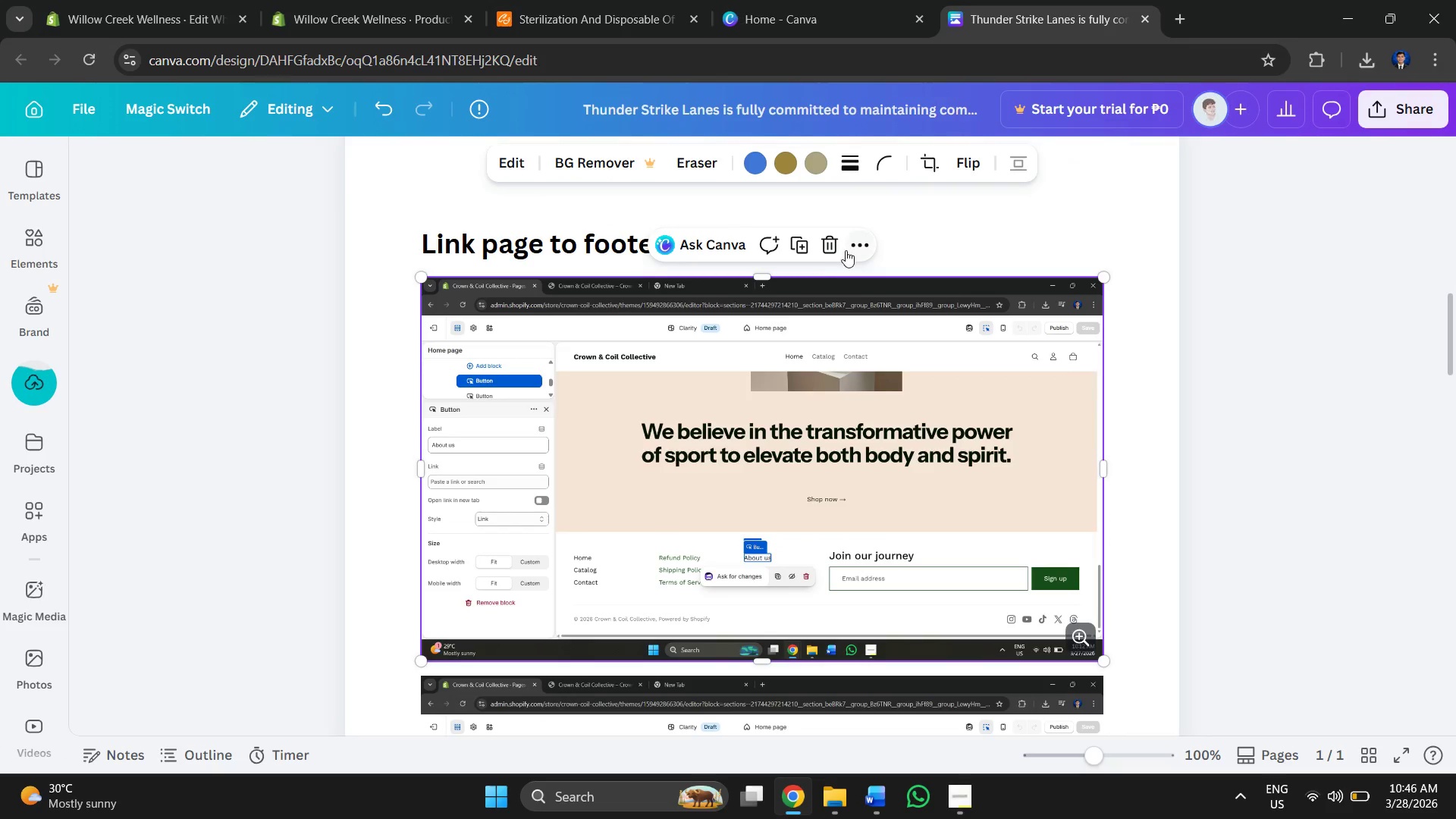 
left_click([831, 243])
 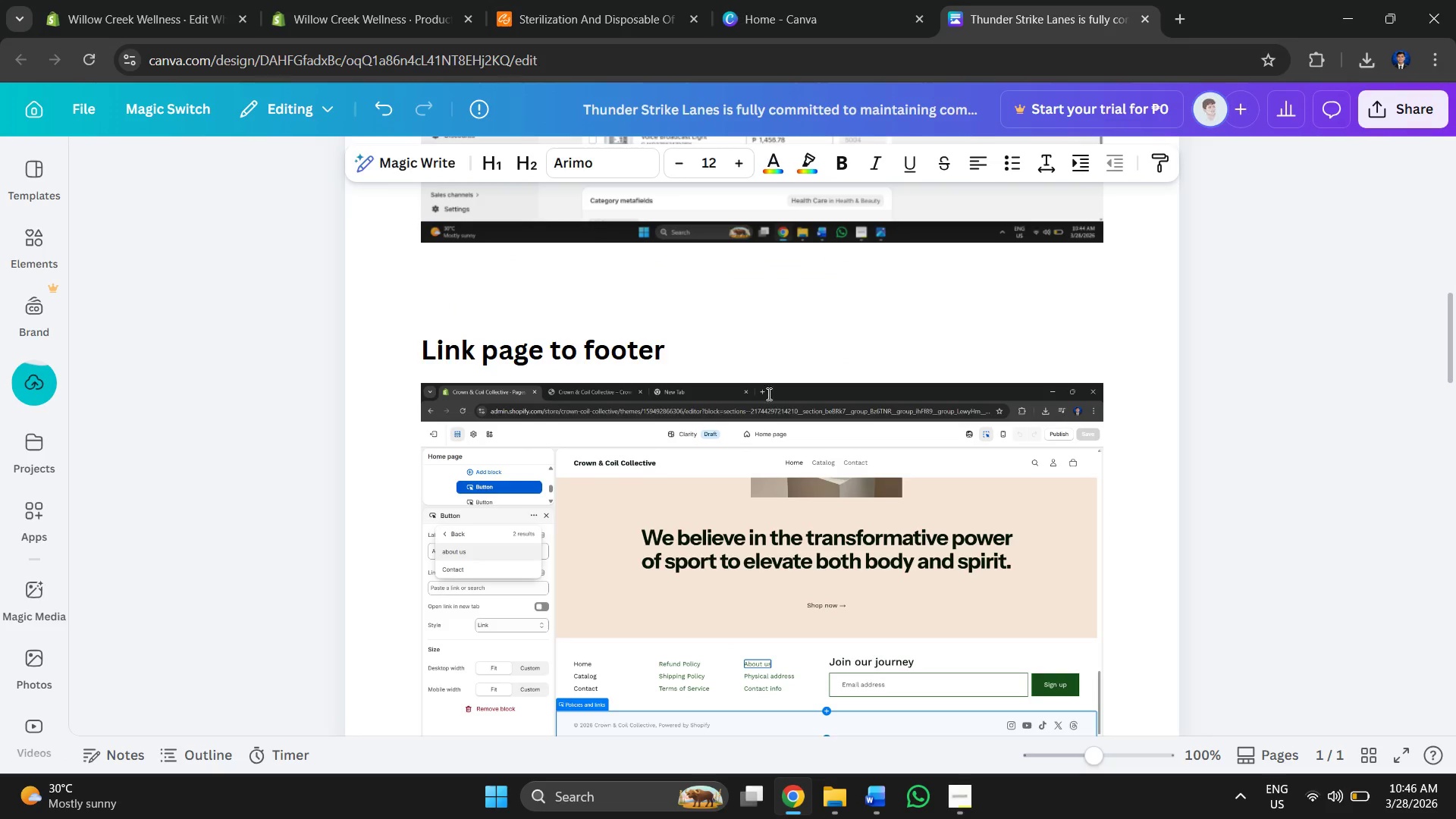 
left_click([730, 513])
 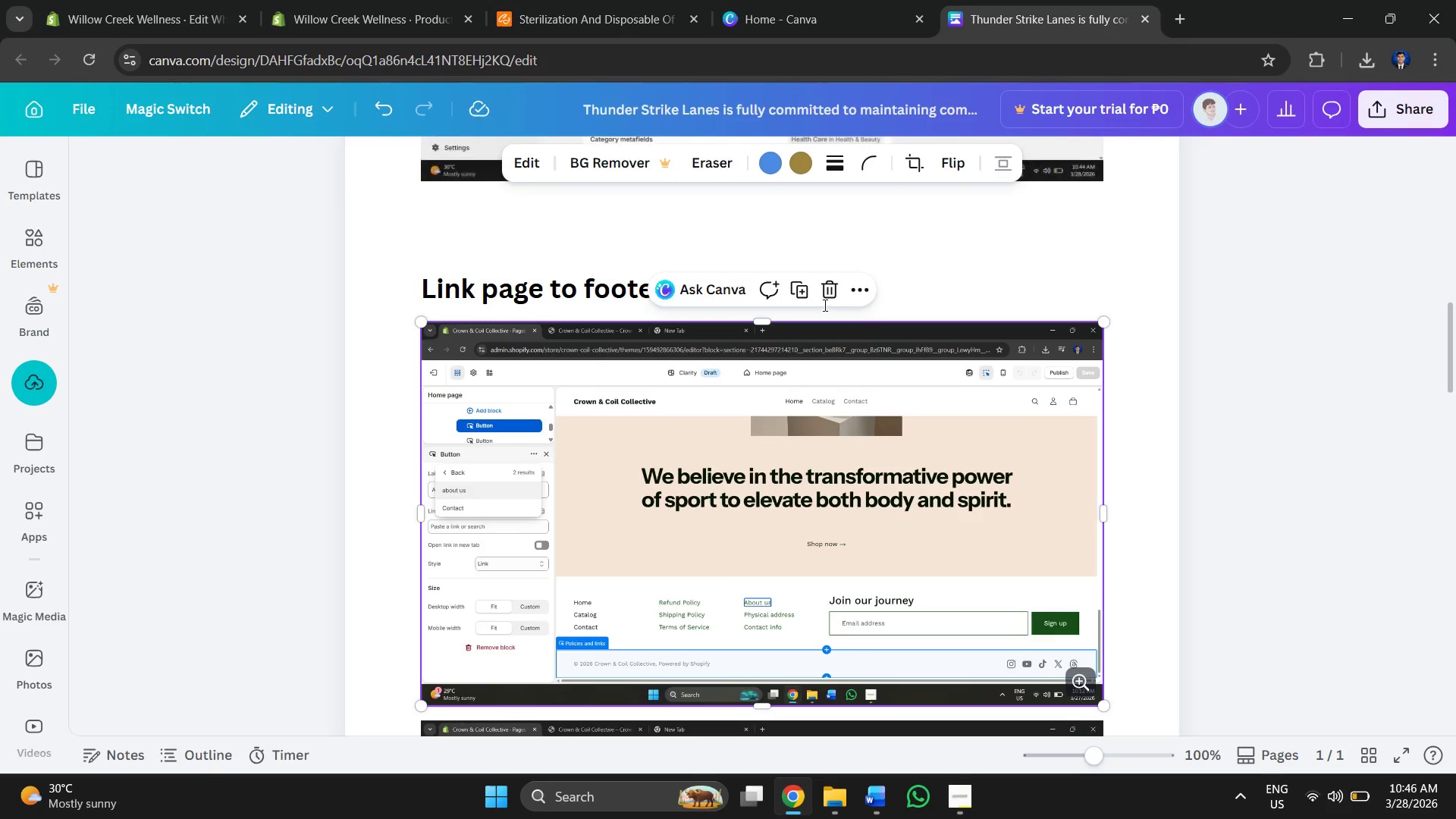 
left_click([824, 301])
 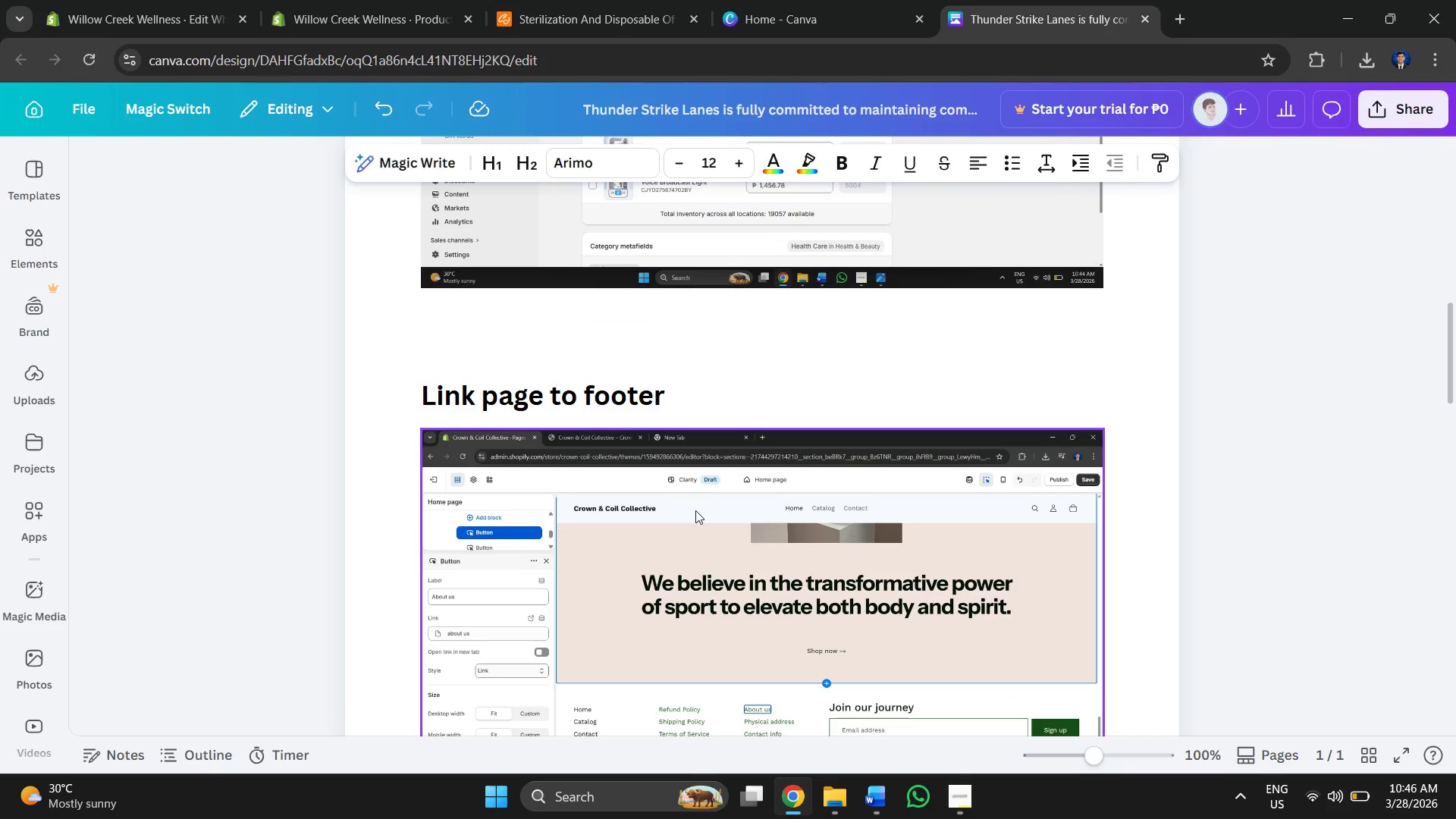 
left_click([695, 510])
 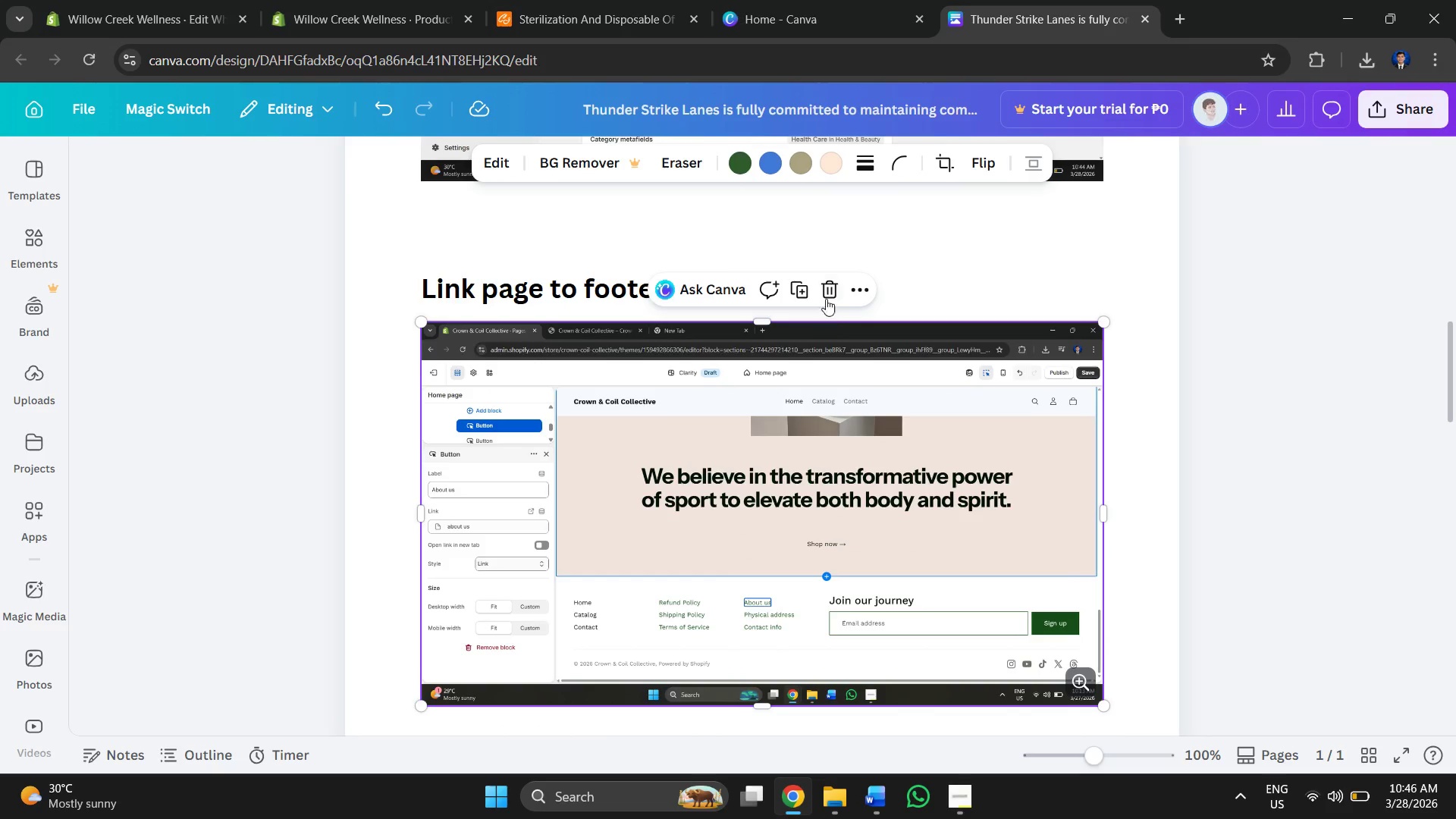 
left_click([826, 290])
 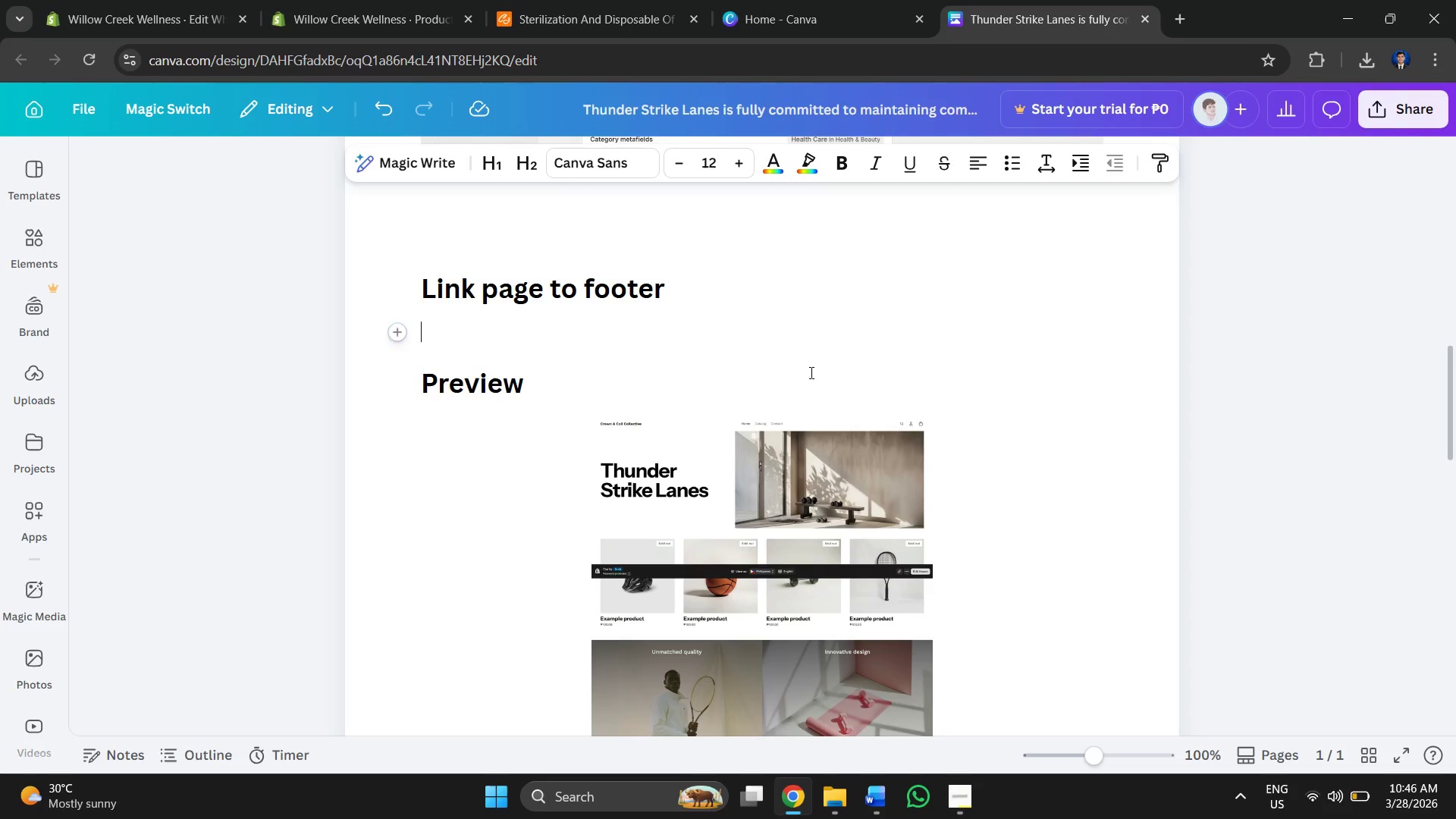 
scroll: coordinate [764, 418], scroll_direction: up, amount: 1.0
 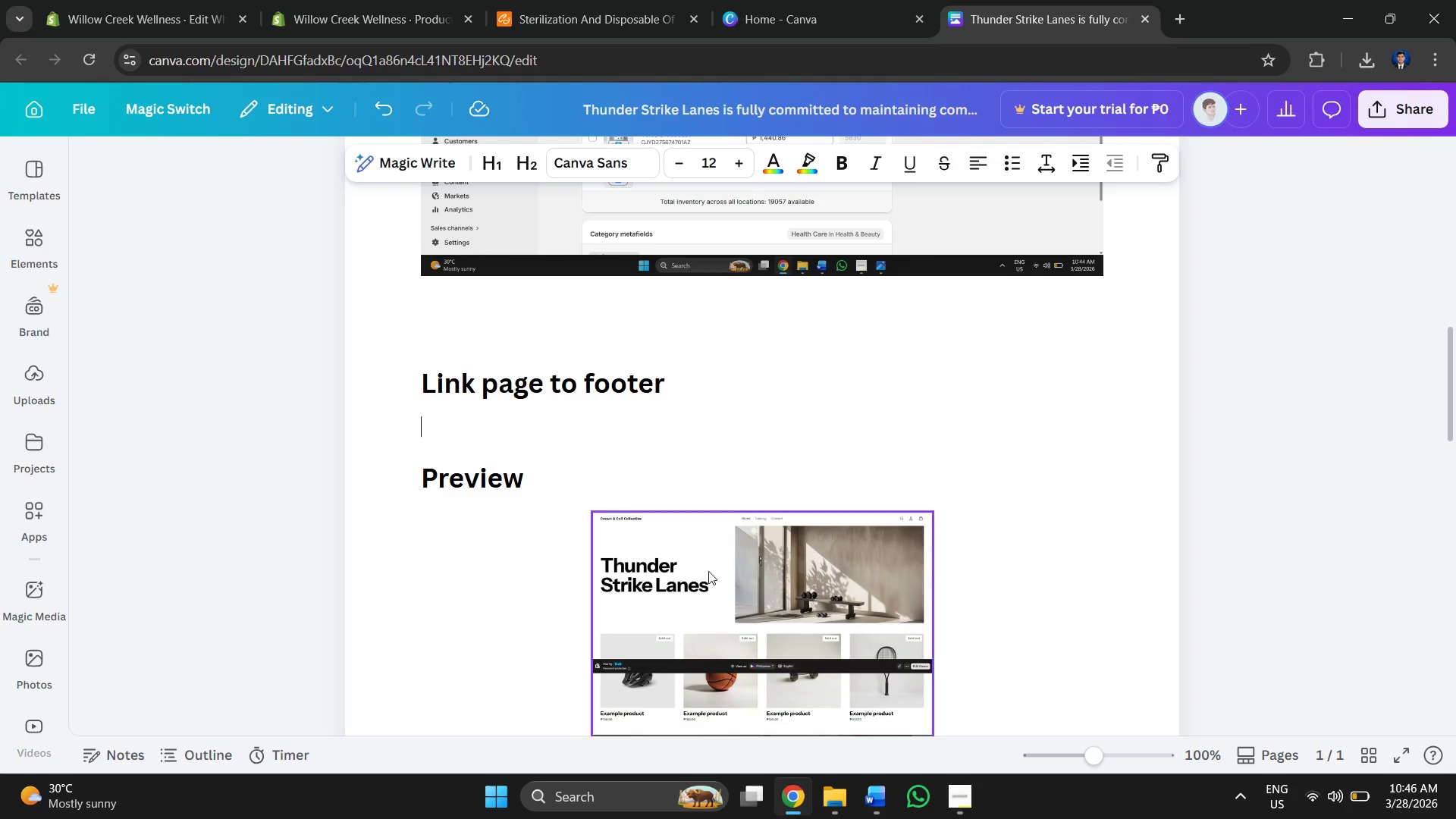 
left_click([735, 583])
 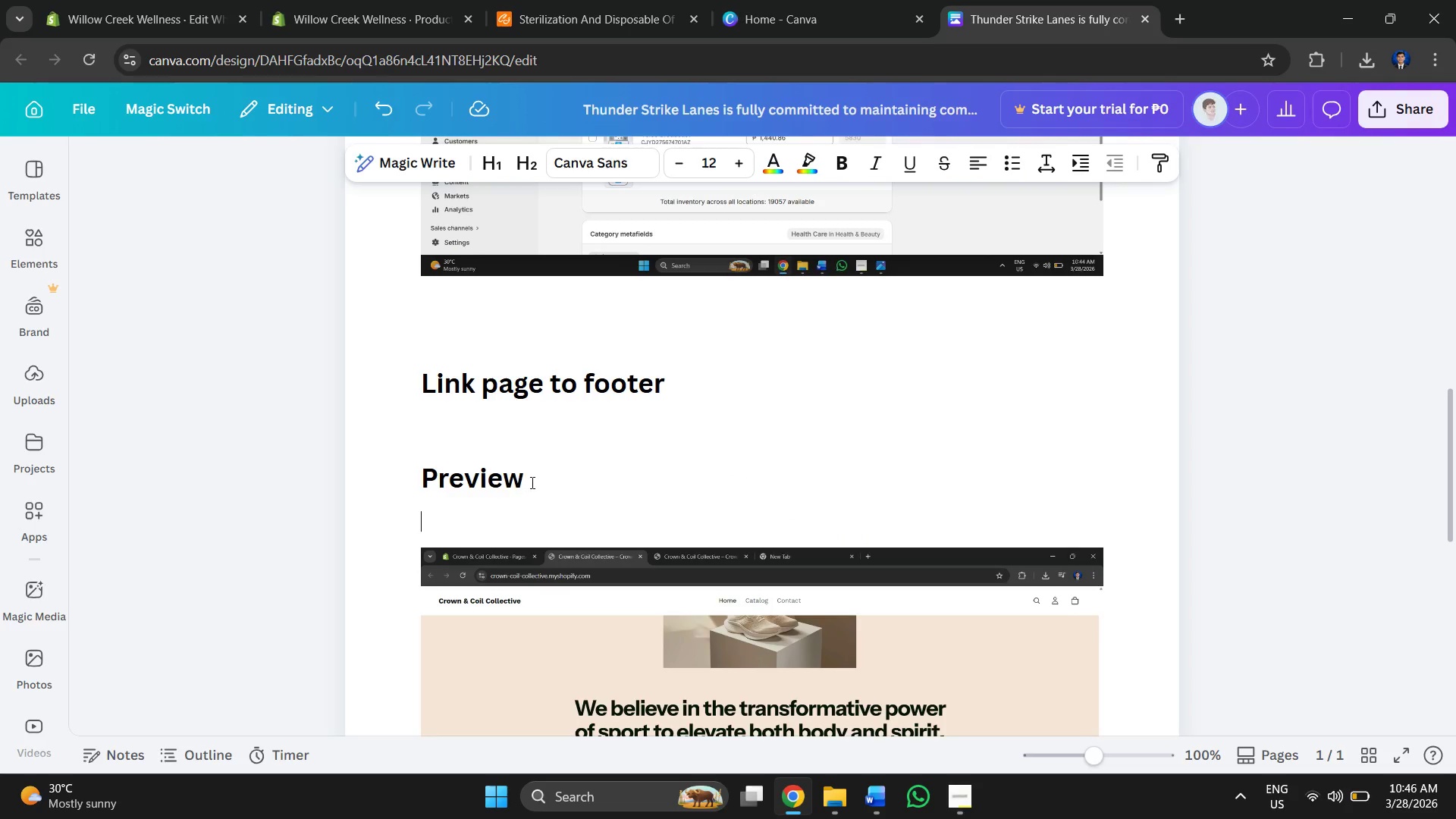 
left_click_drag(start_coordinate=[539, 482], to_coordinate=[403, 474])
 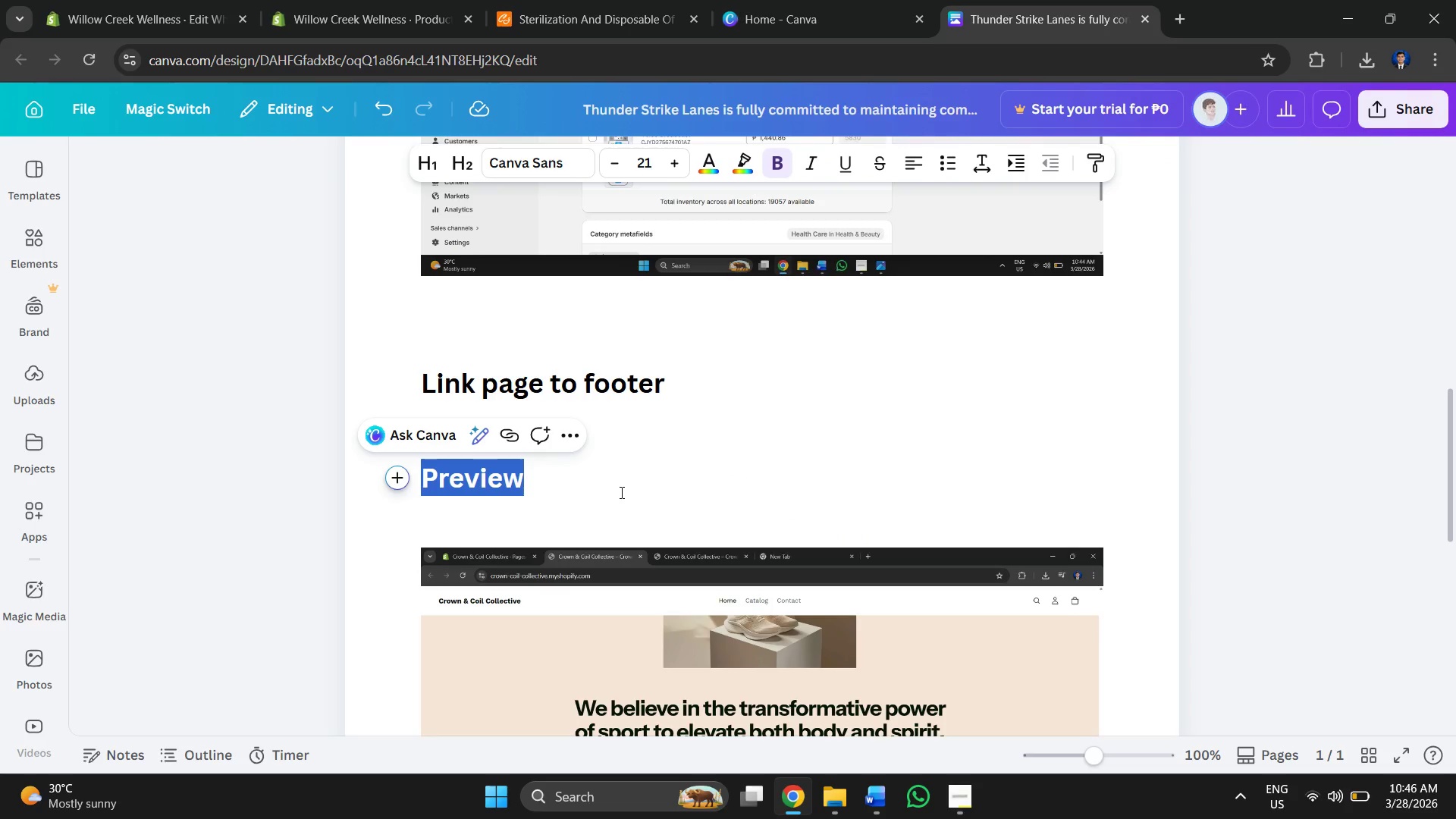 
key(Delete)
 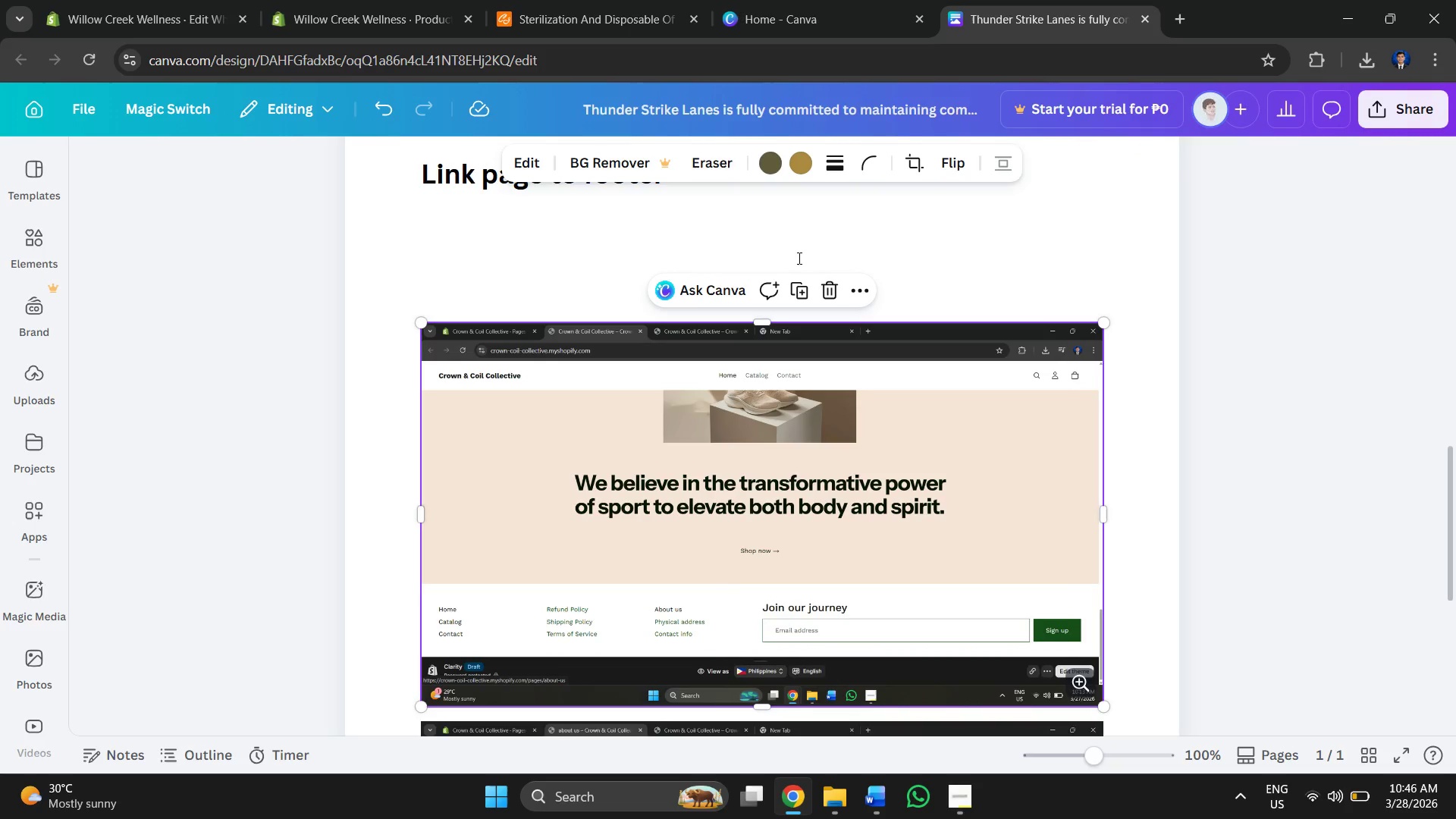 
left_click([840, 287])
 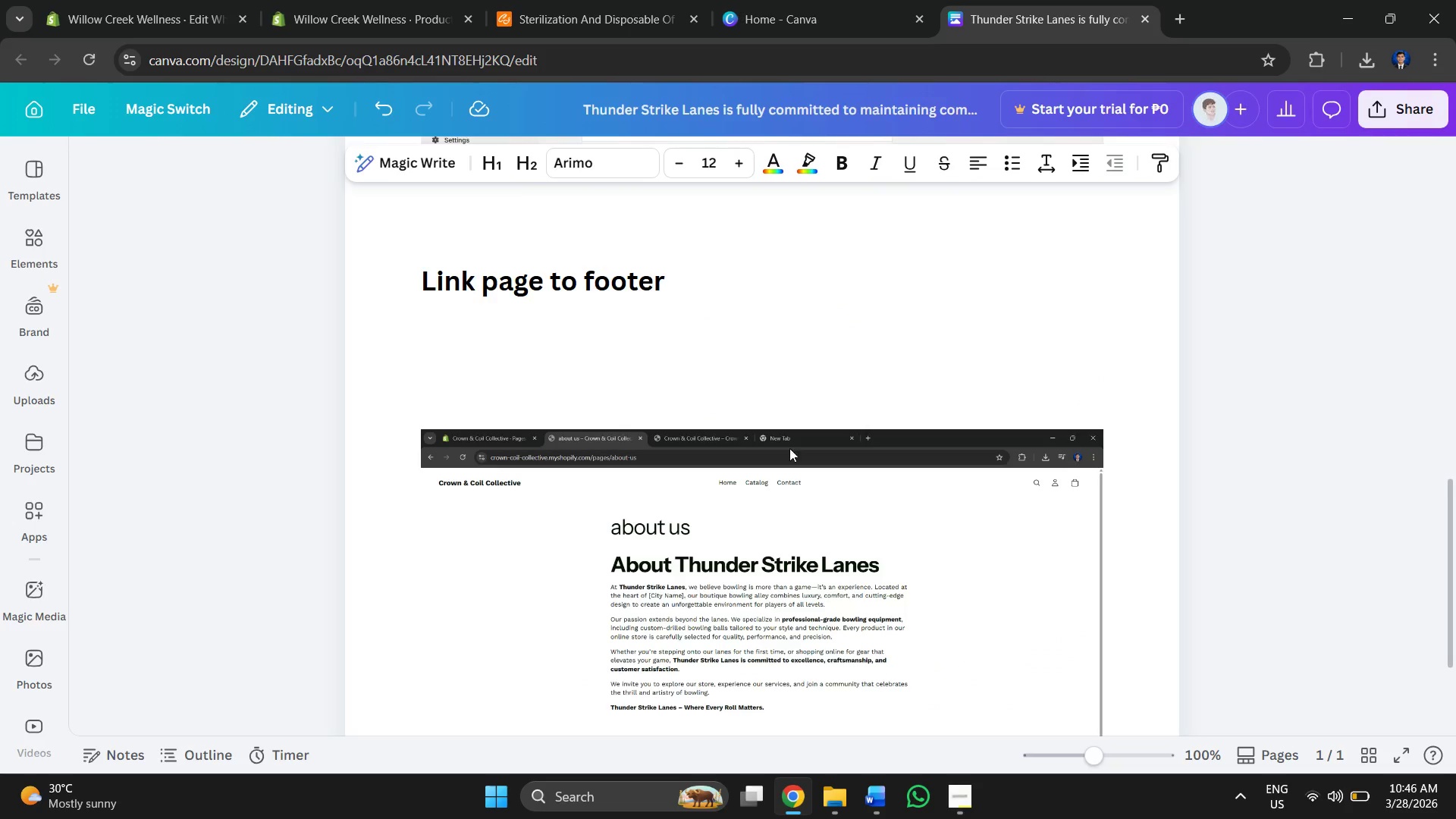 
left_click([783, 477])
 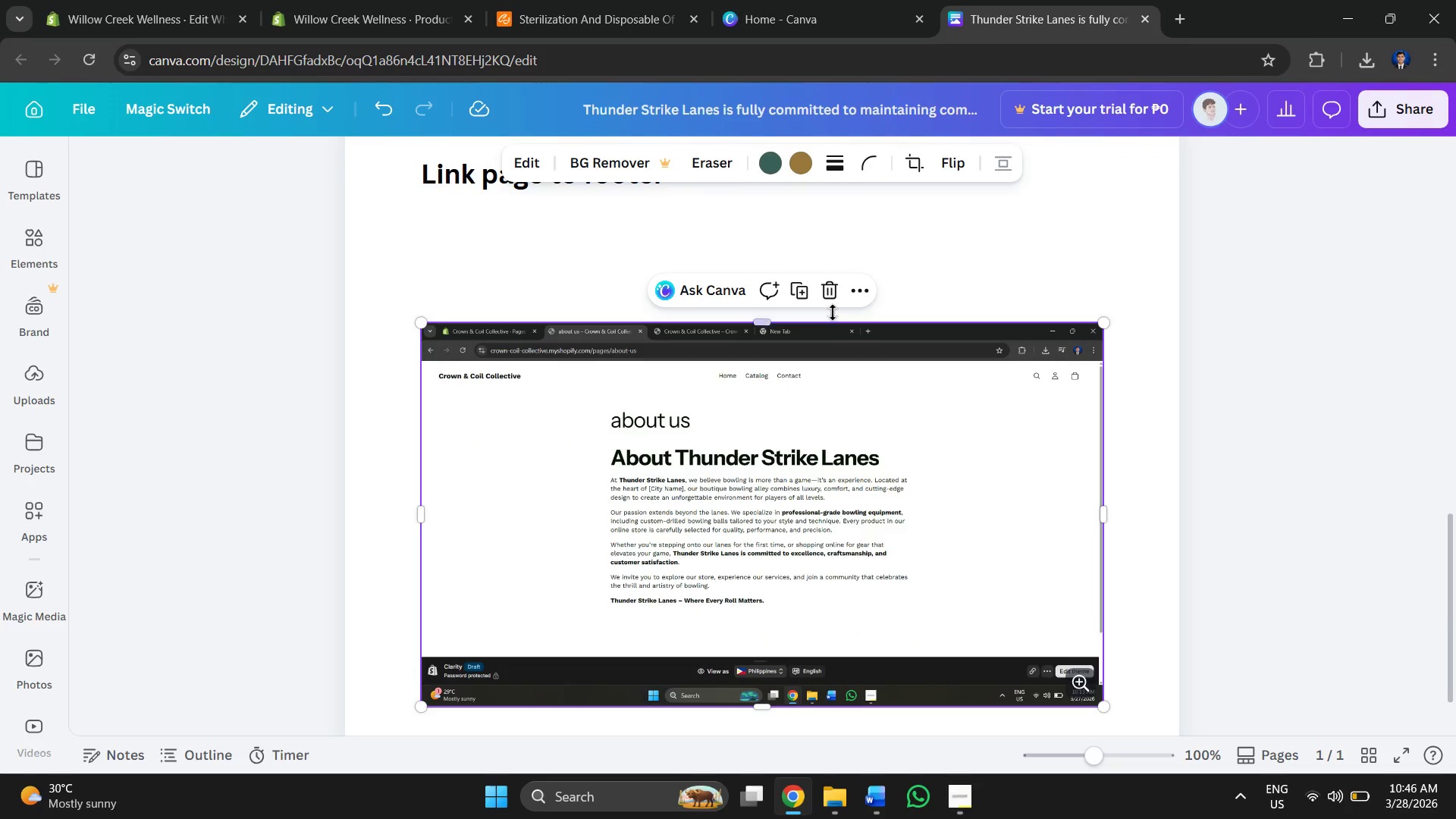 
left_click([833, 302])
 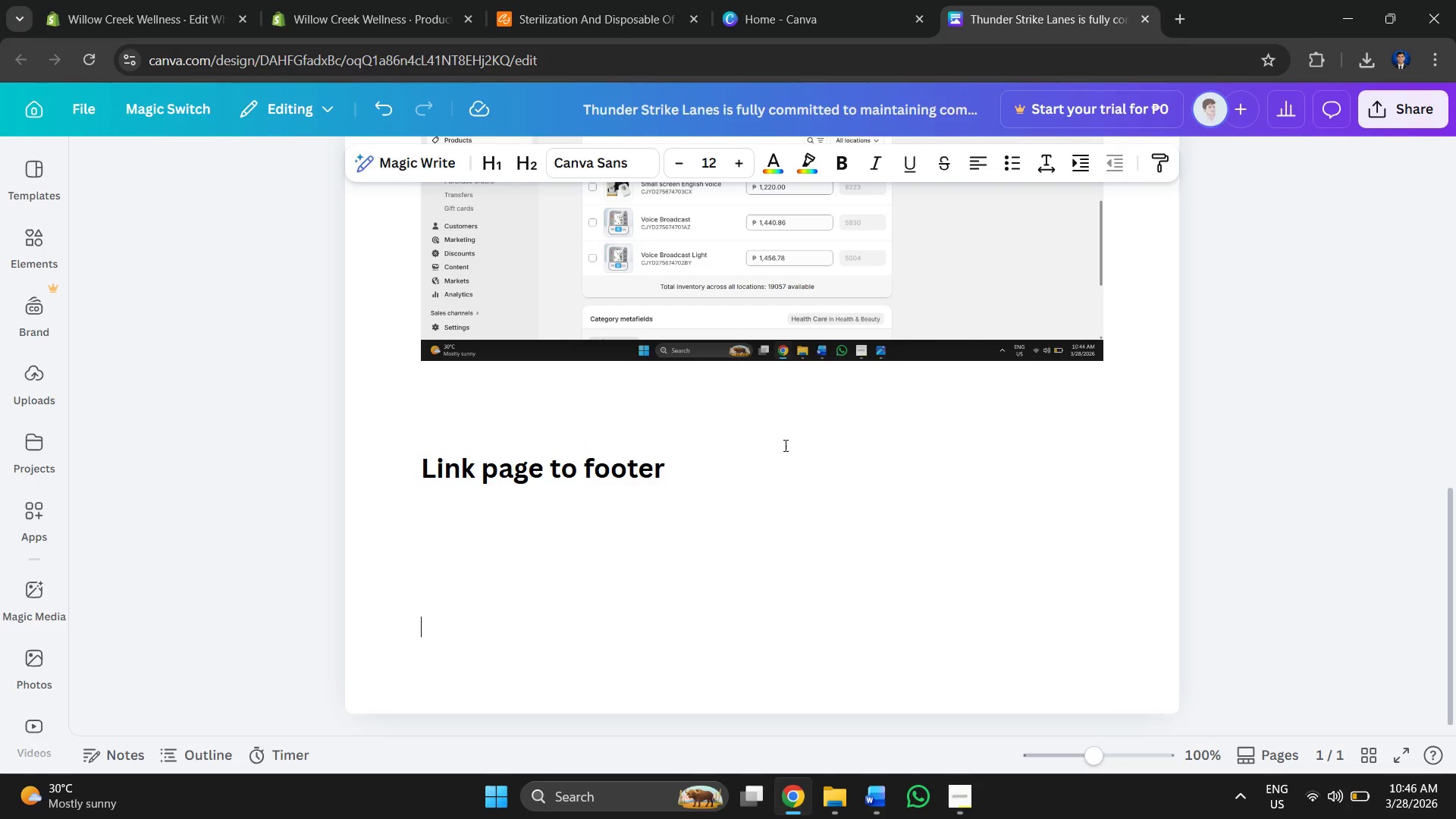 
scroll: coordinate [742, 415], scroll_direction: up, amount: 2.0
 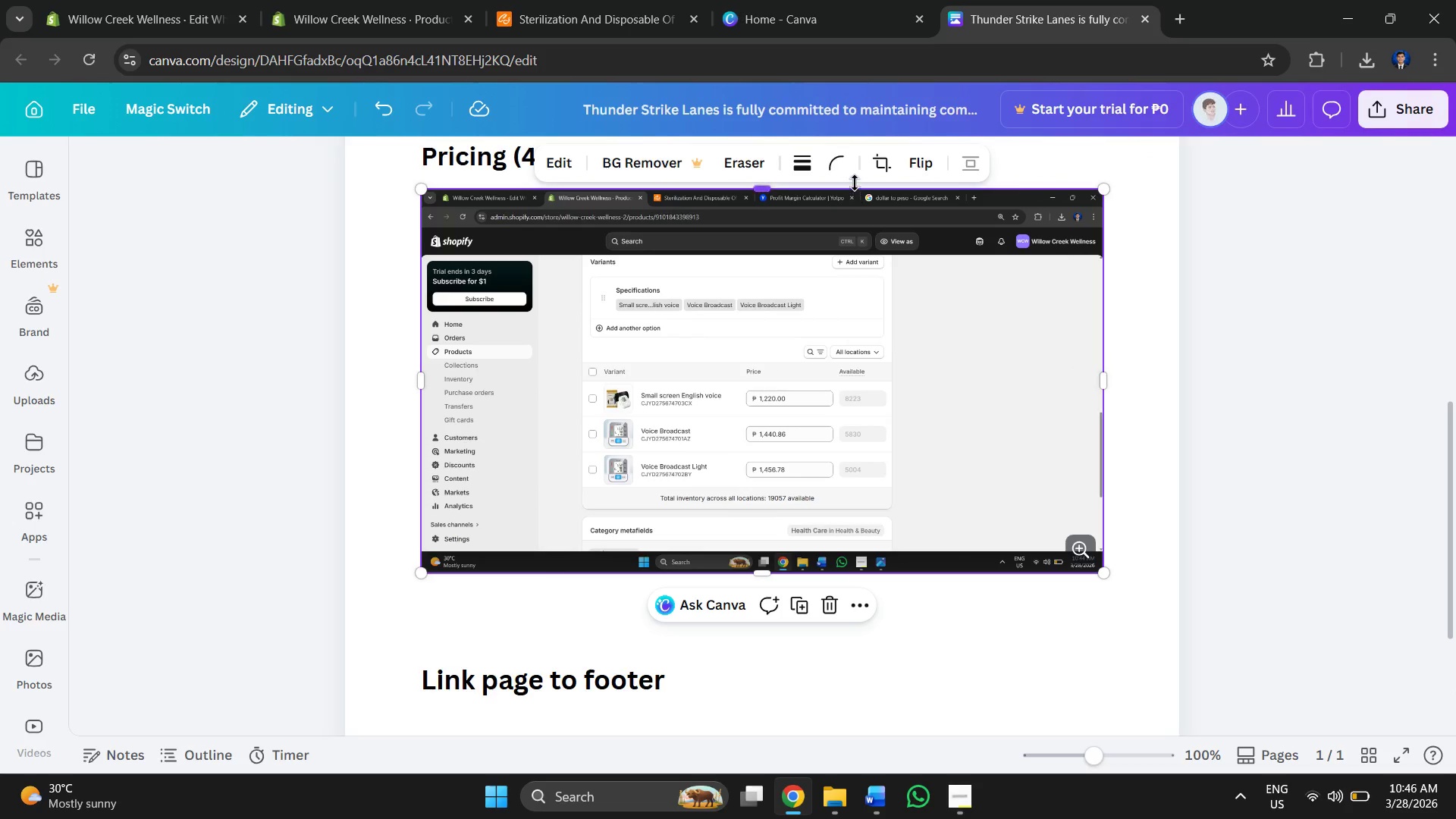 
left_click([522, 520])
 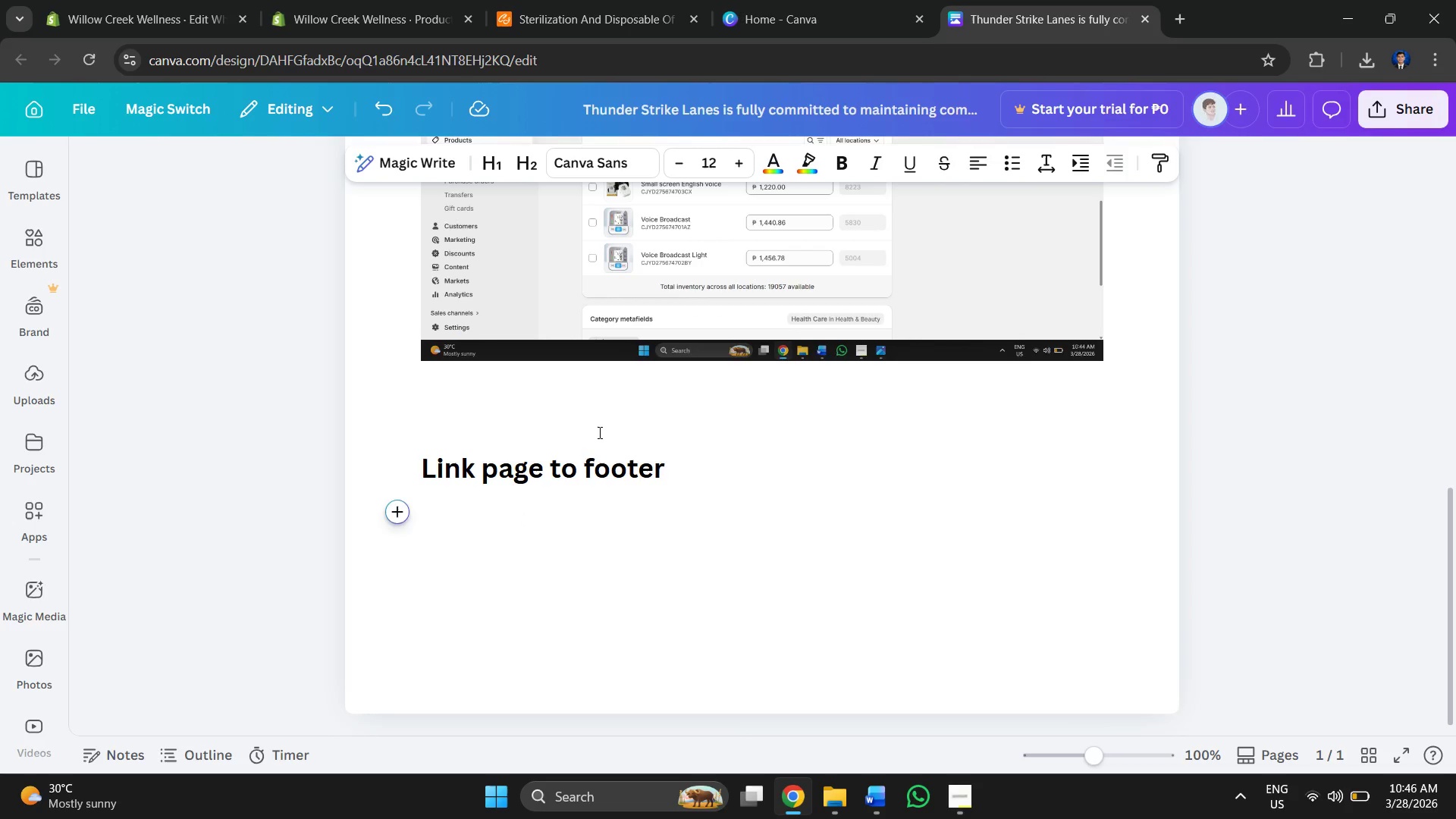 
scroll: coordinate [616, 390], scroll_direction: down, amount: 8.0
 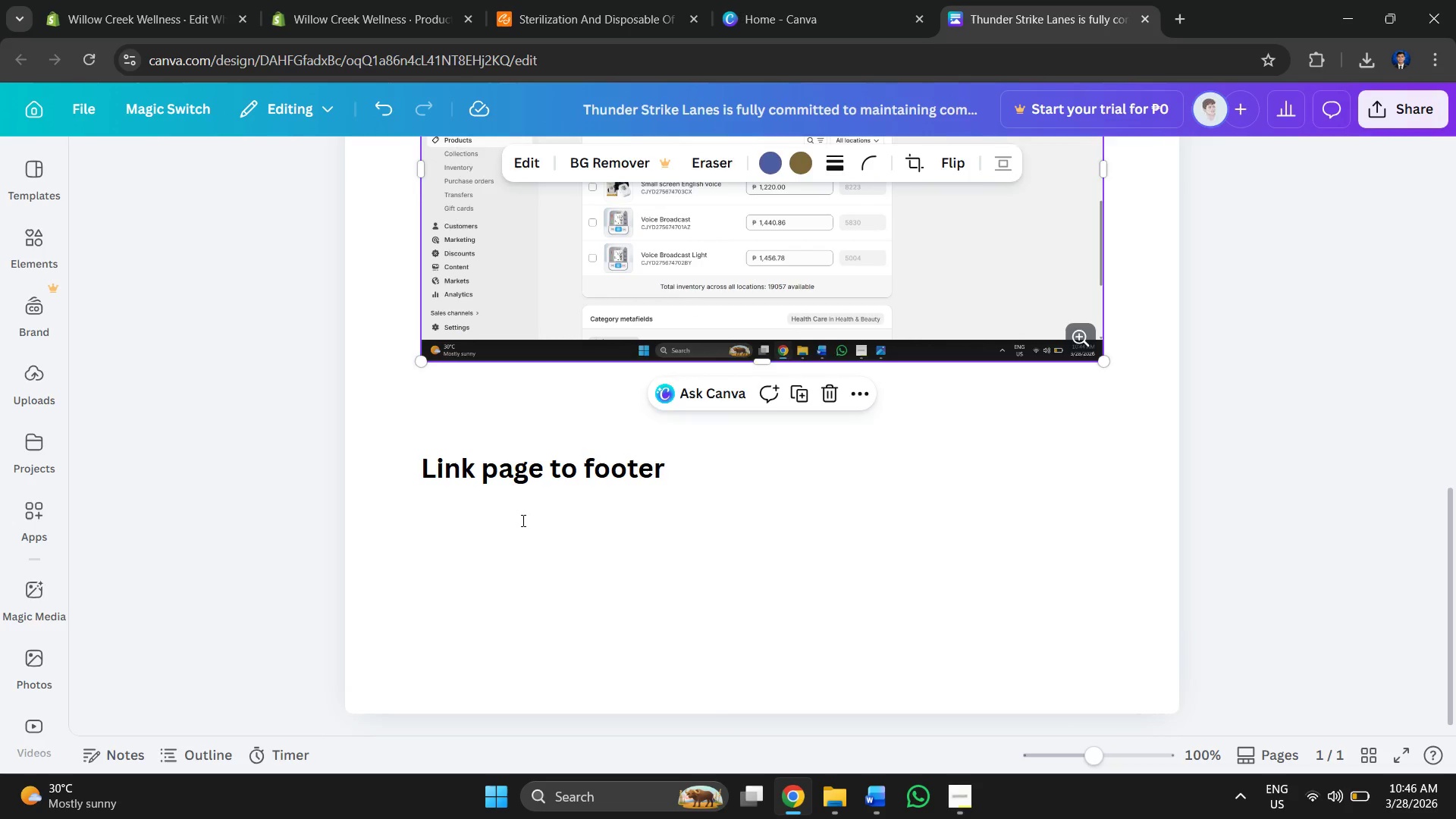 
key(Alt+AltLeft)
 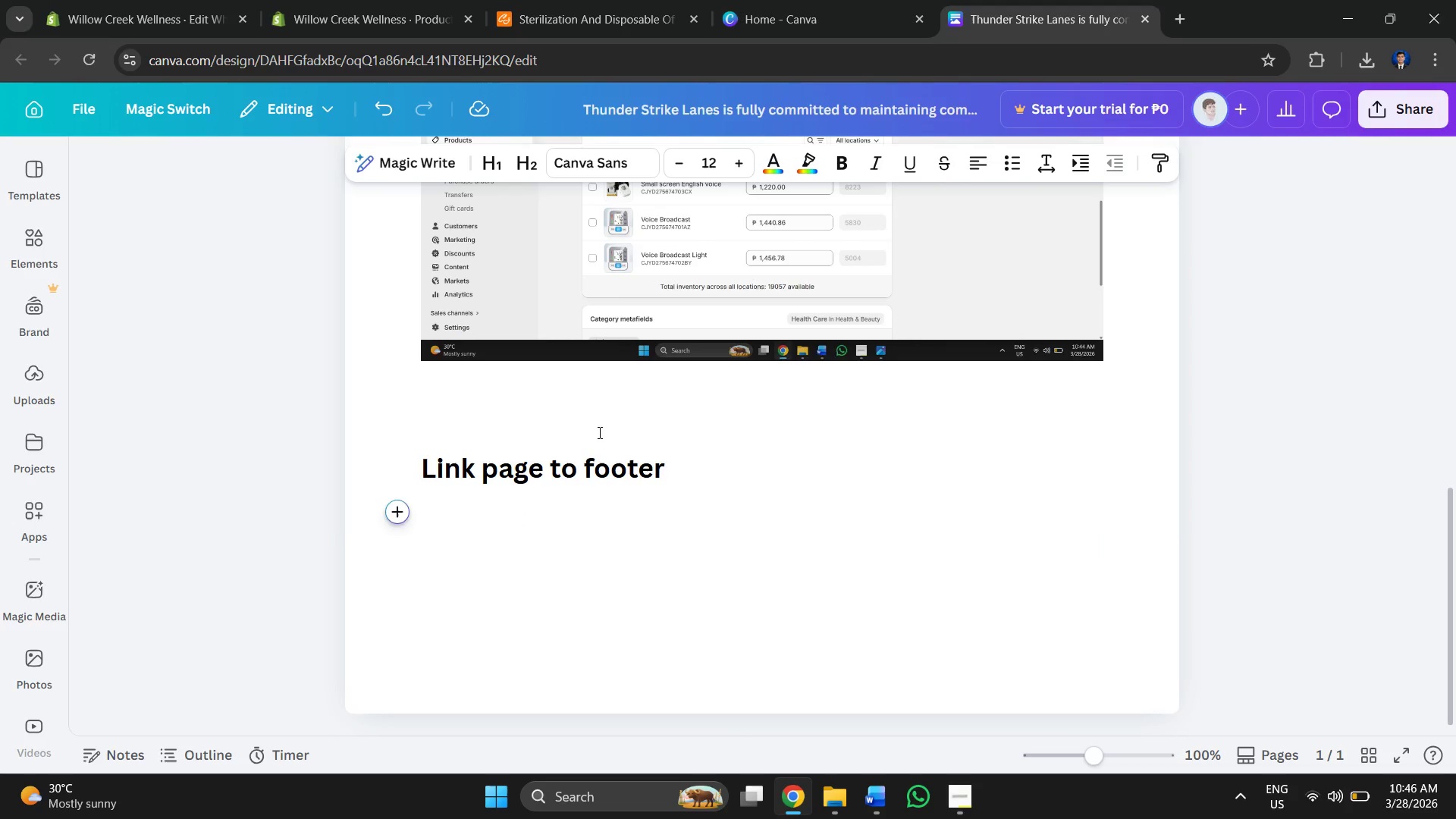 
key(Alt+Tab)
 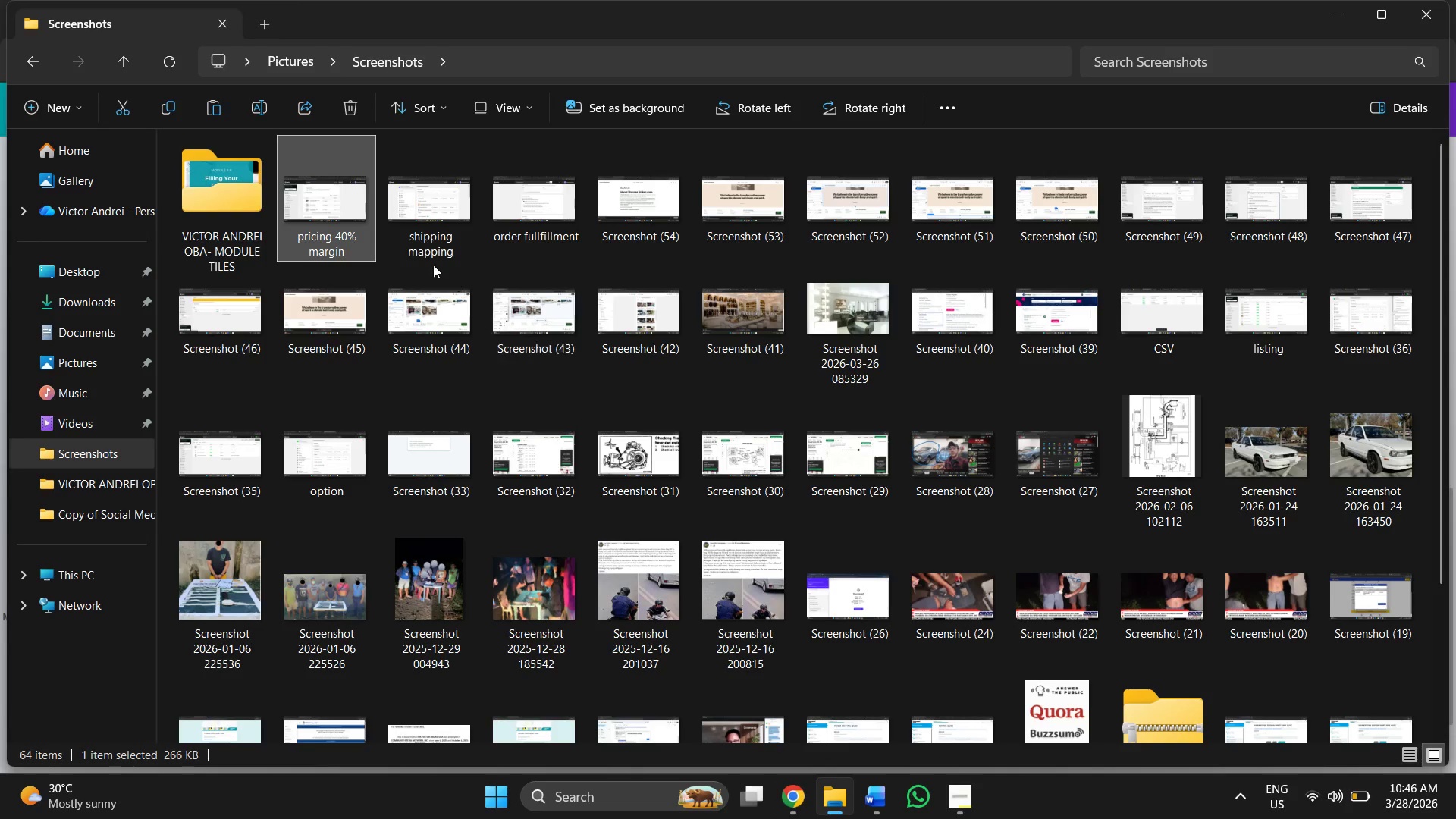 
key(Alt+AltLeft)
 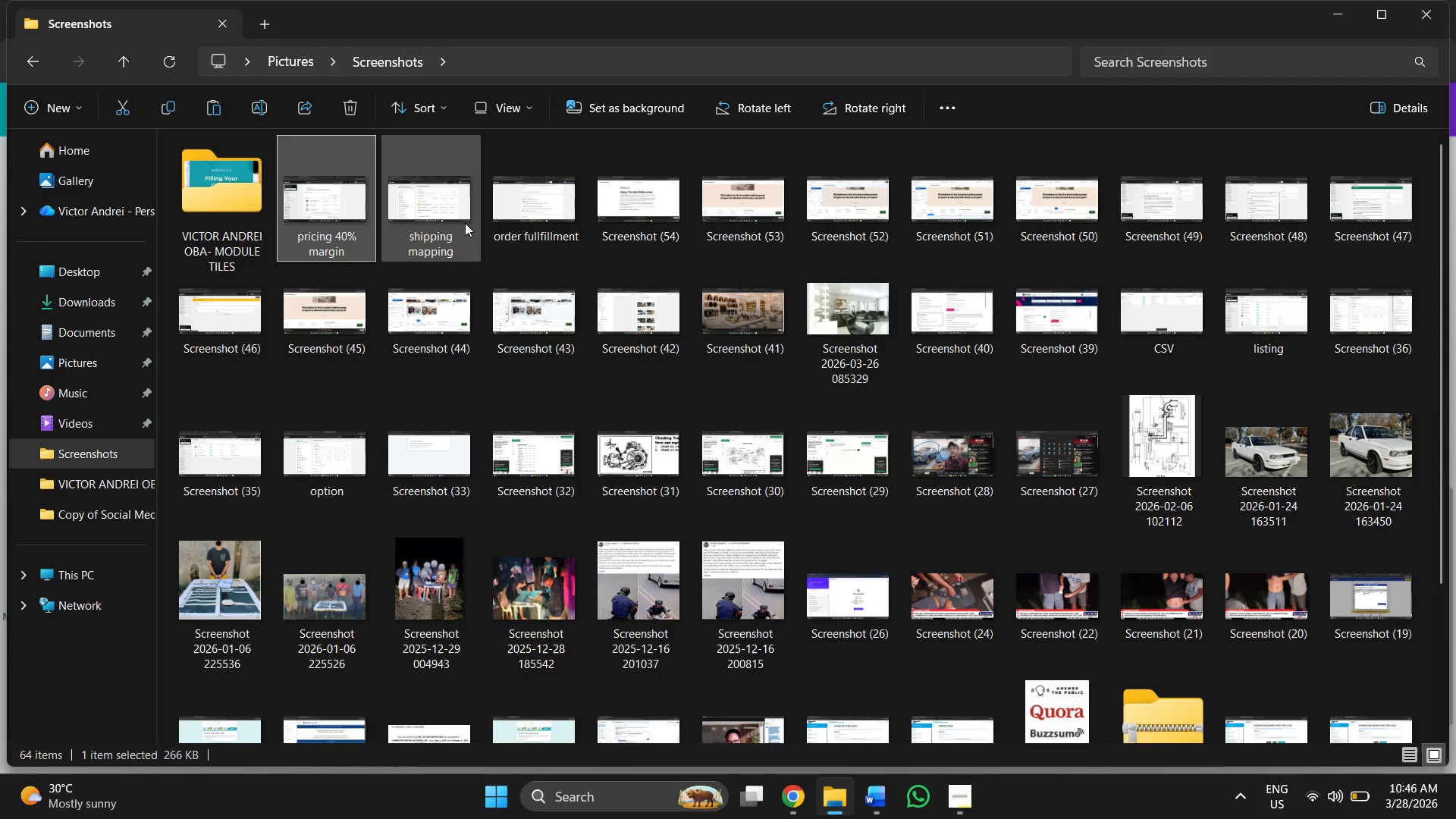 
key(Alt+Tab)
 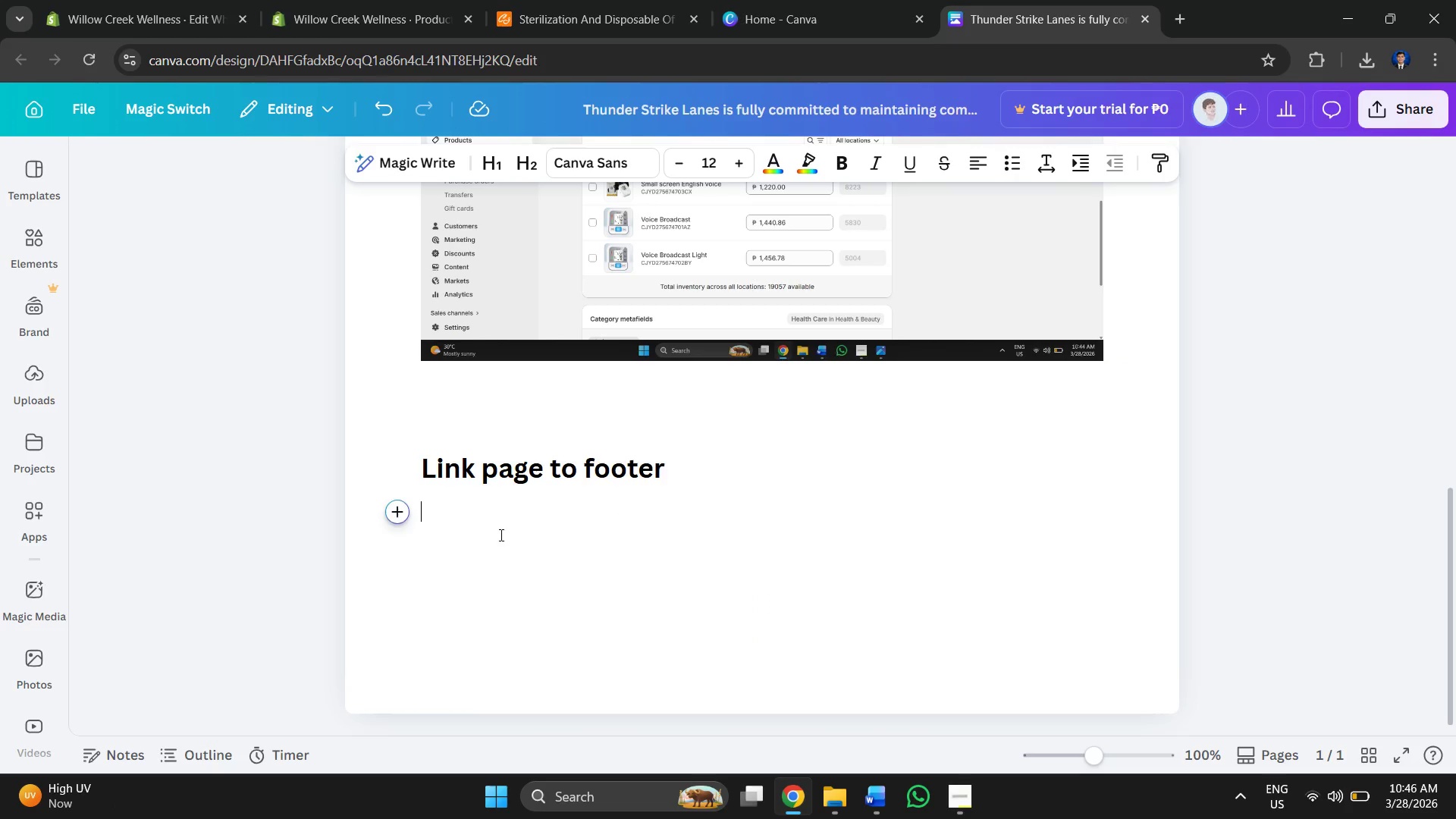 
hold_key(key=ShiftLeft, duration=0.34)
 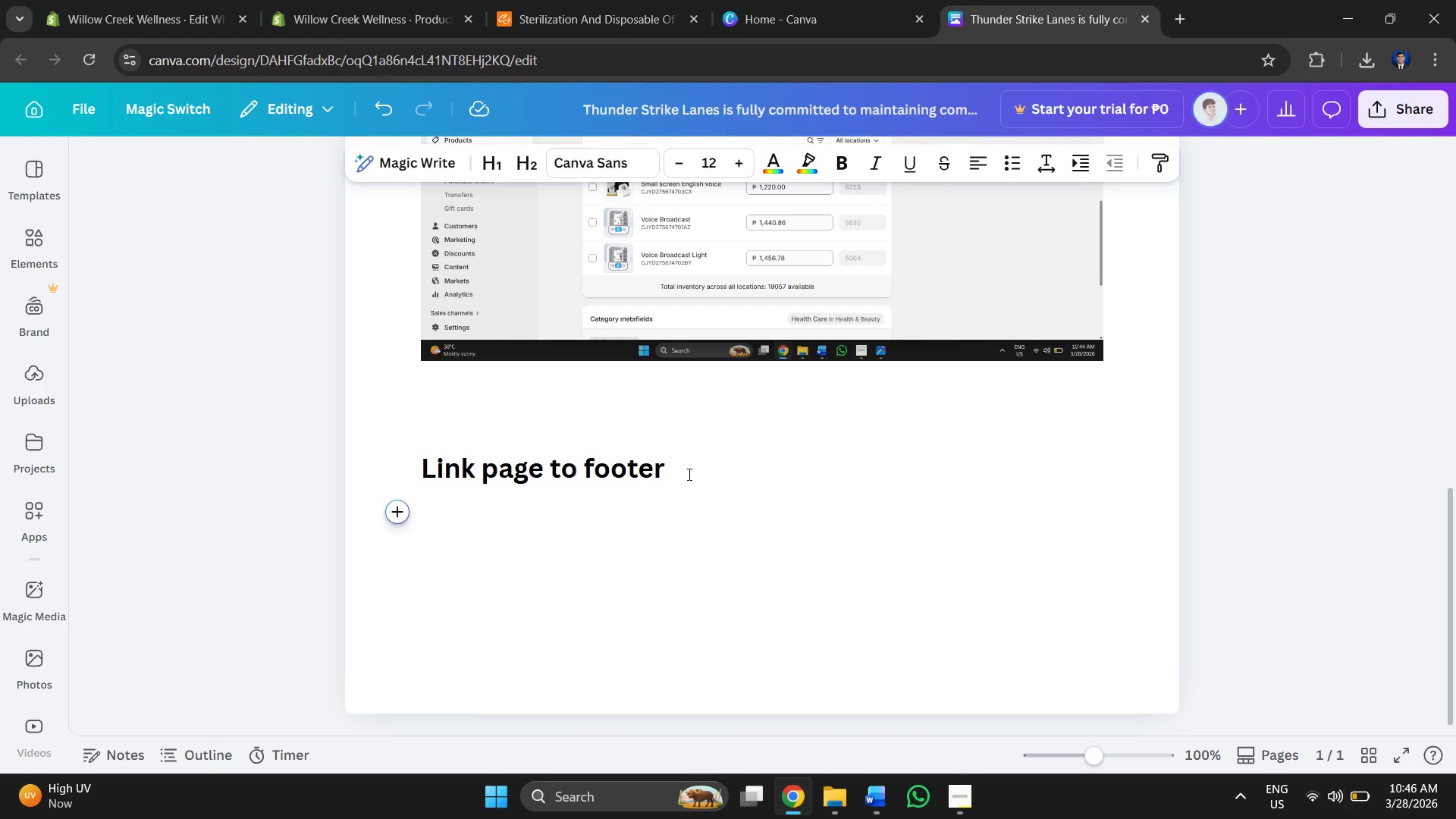 
left_click_drag(start_coordinate=[676, 459], to_coordinate=[413, 475])
 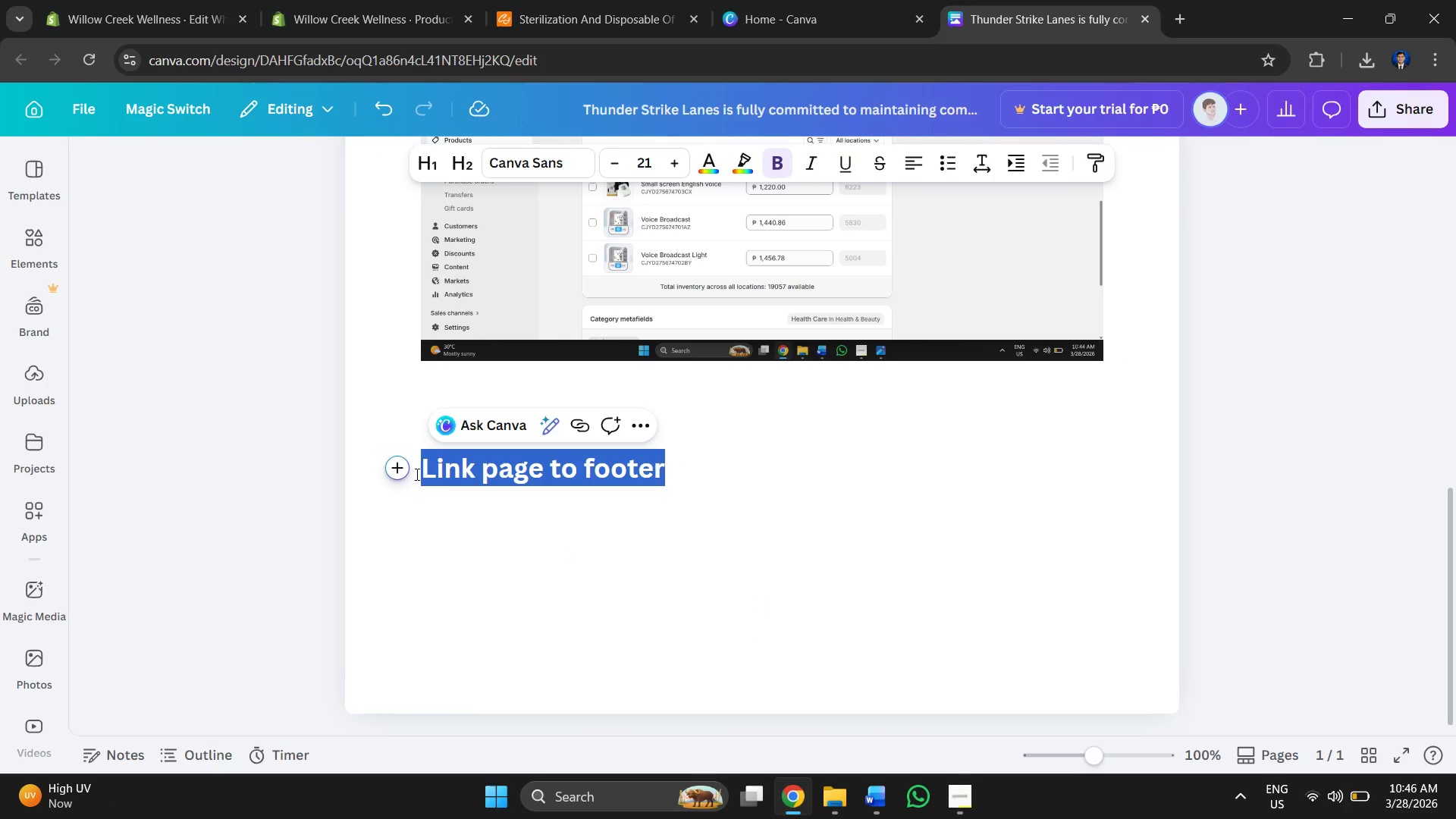 
type(H)
key(Backspace)
type(Shipping <a)
key(Backspace)
key(Backspace)
type(Mapping)
 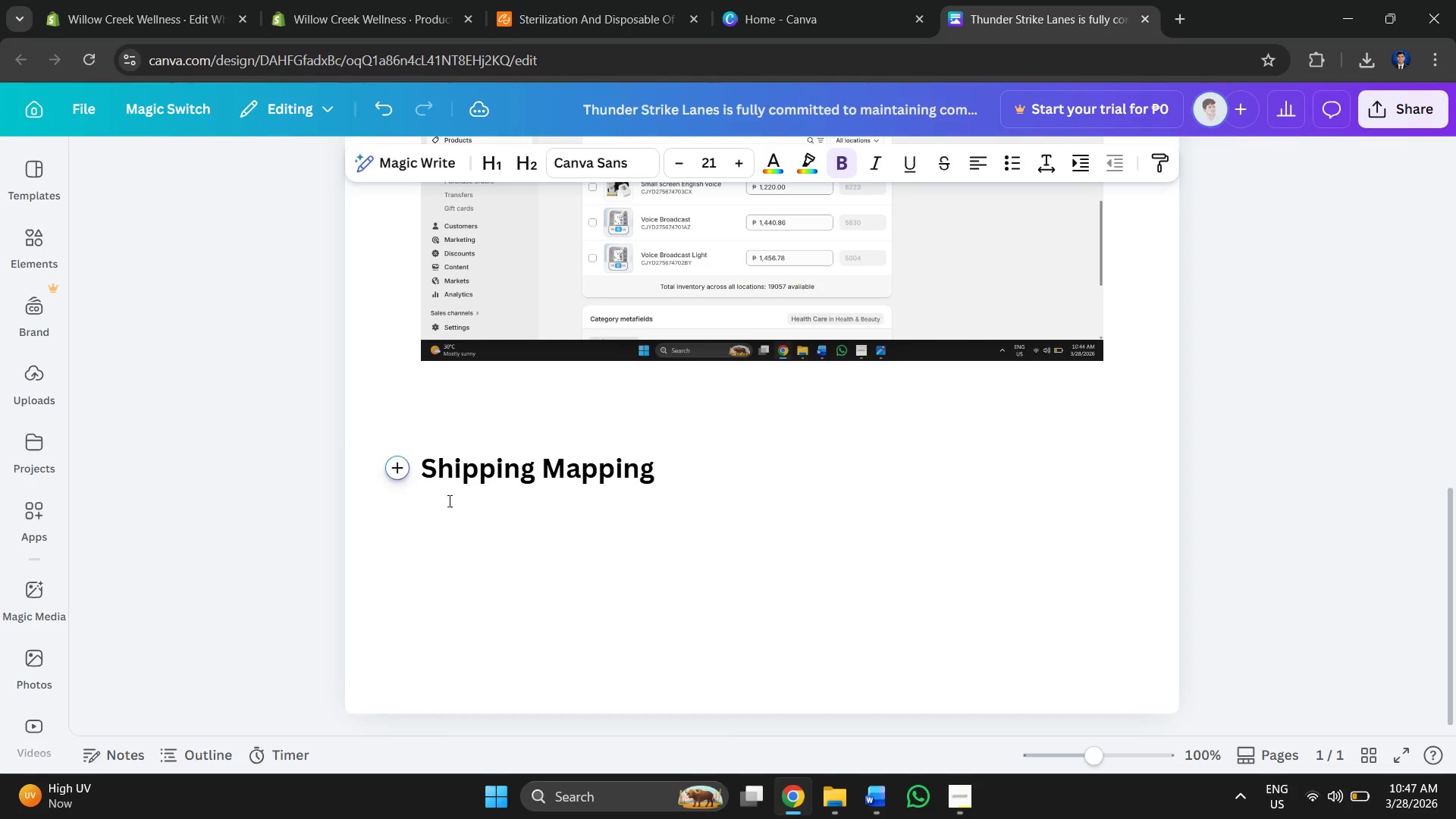 
left_click([450, 500])
 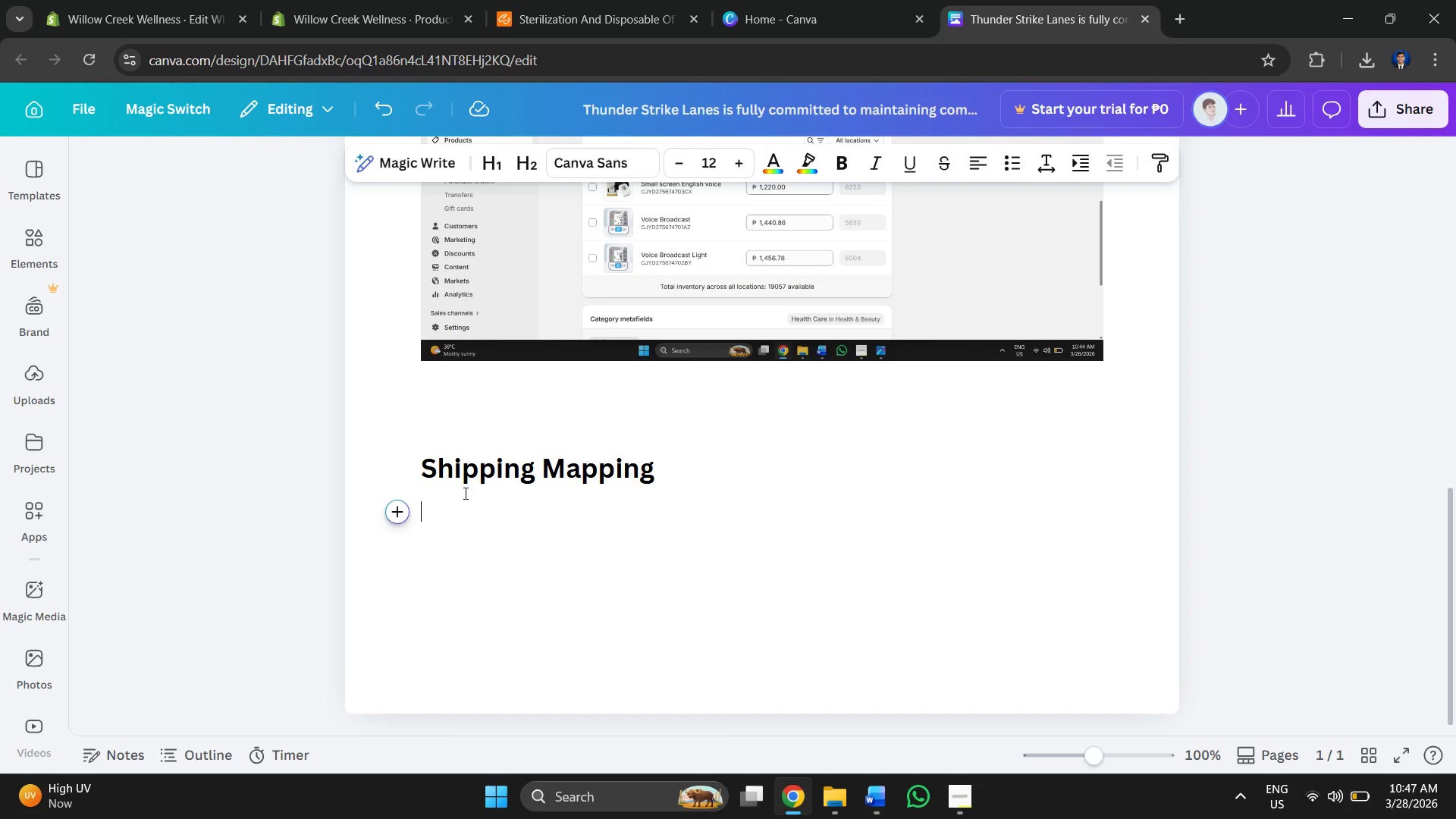 
key(Alt+AltLeft)
 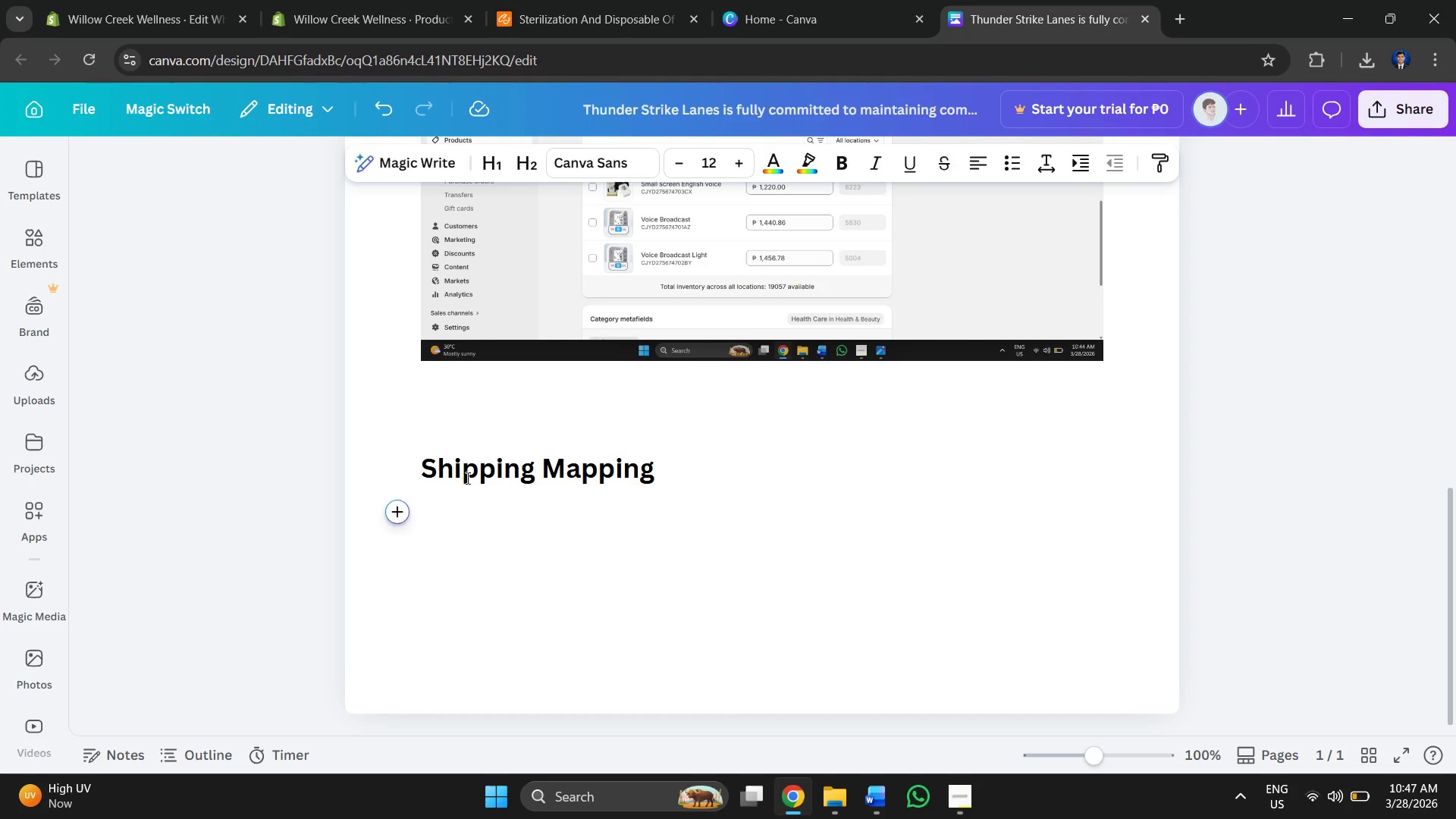 
key(Alt+Tab)
 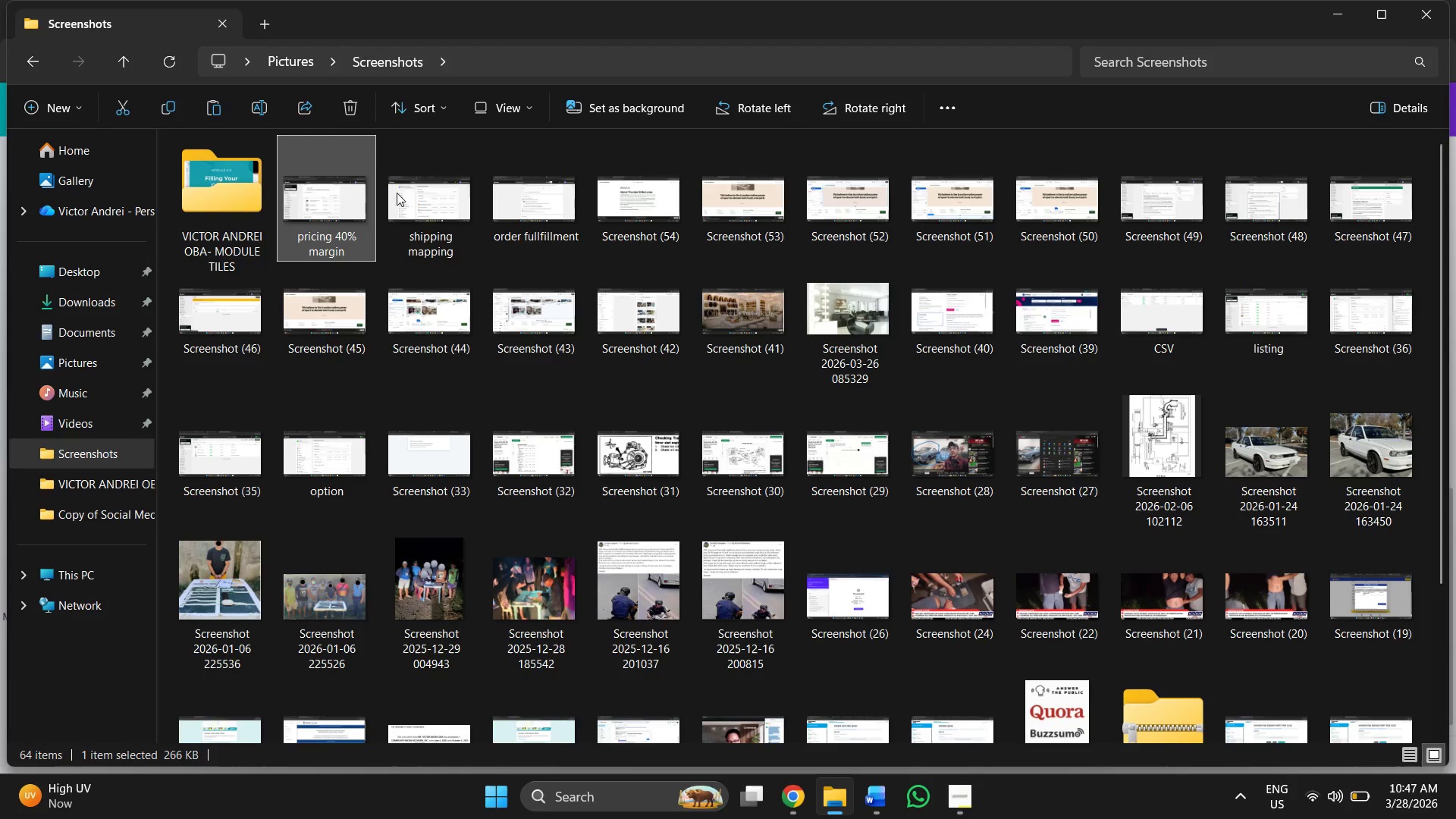 
right_click([423, 199])
 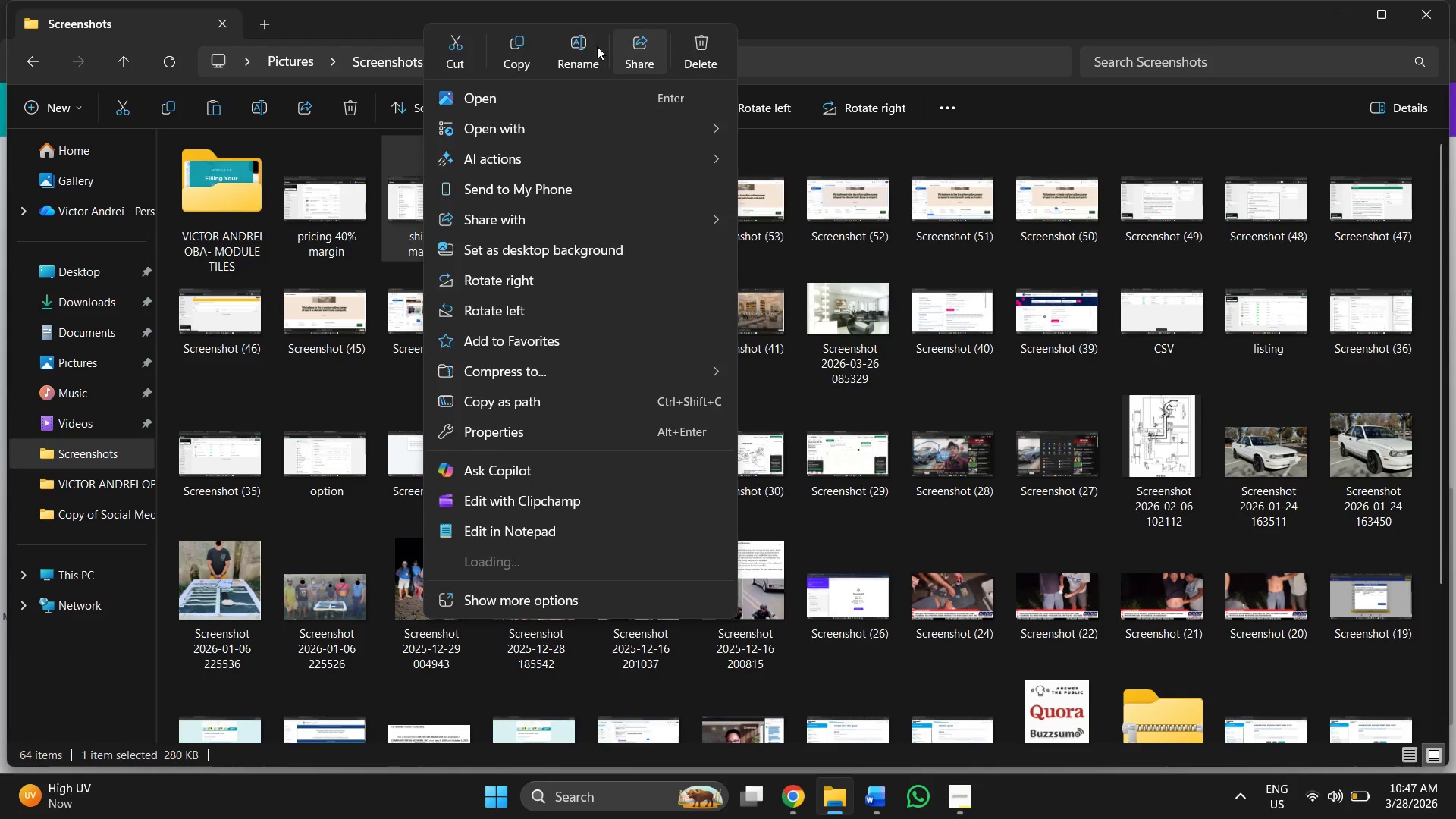 
left_click([525, 46])
 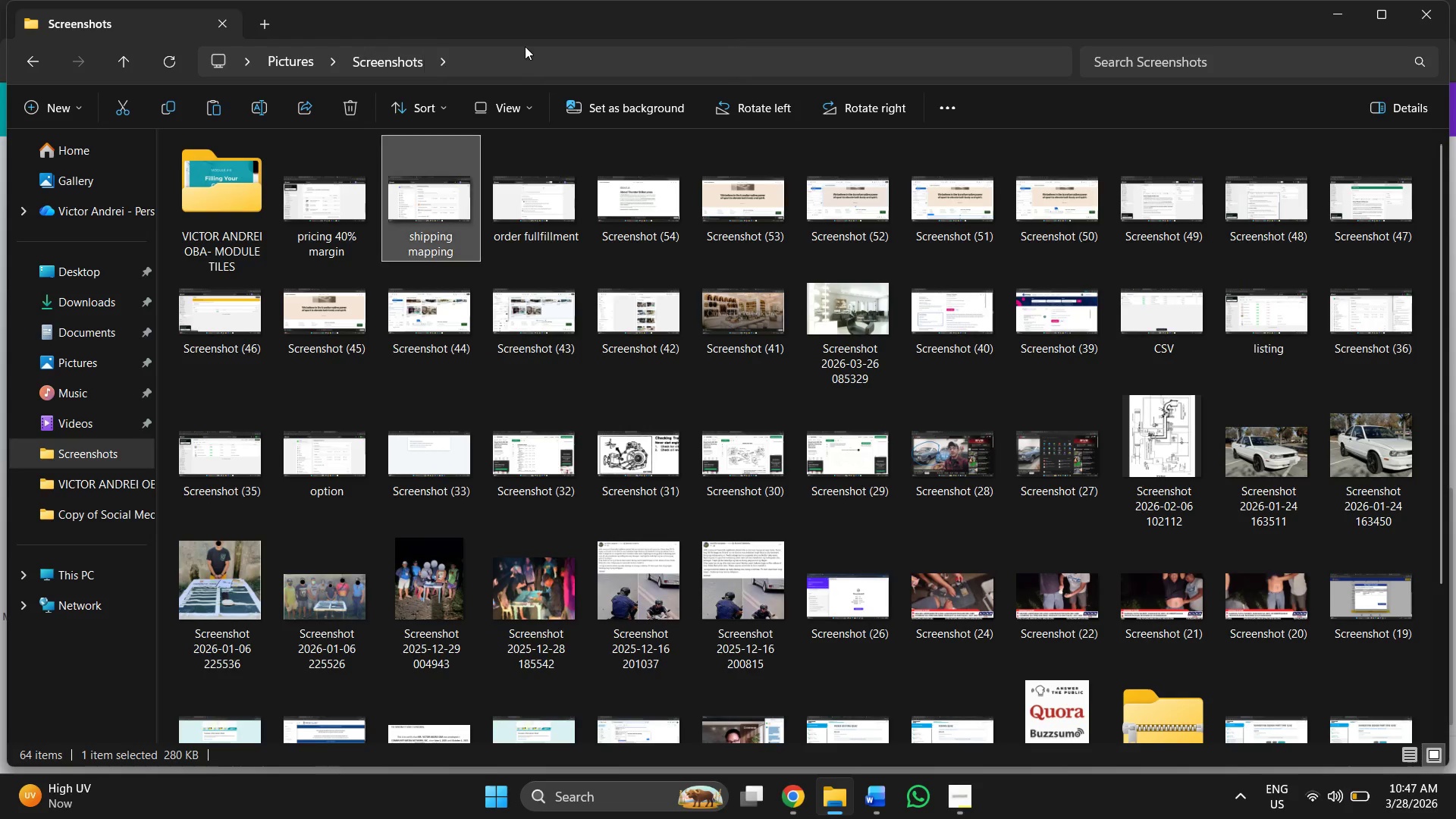 
key(Alt+AltLeft)
 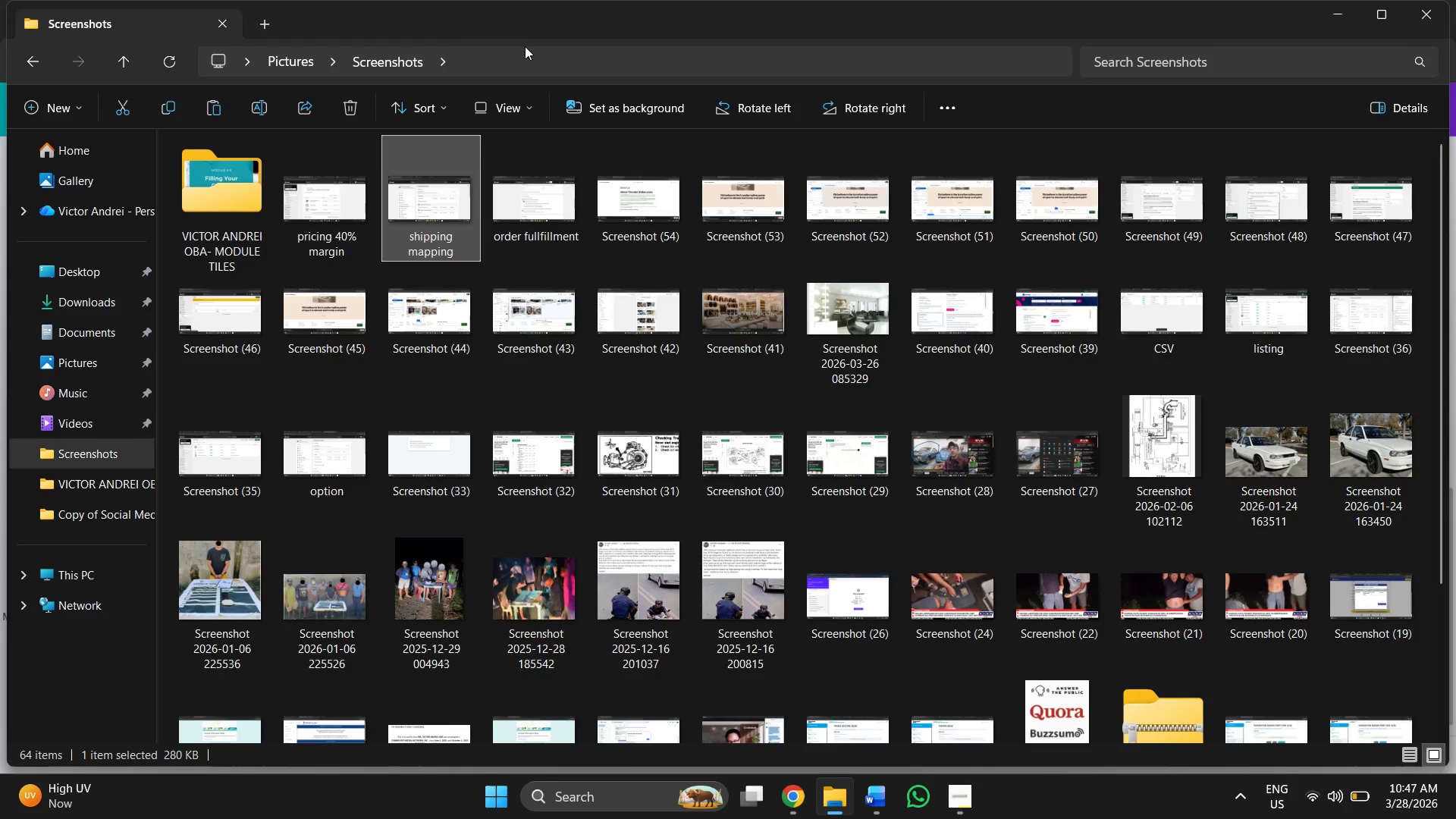 
key(Alt+Tab)
 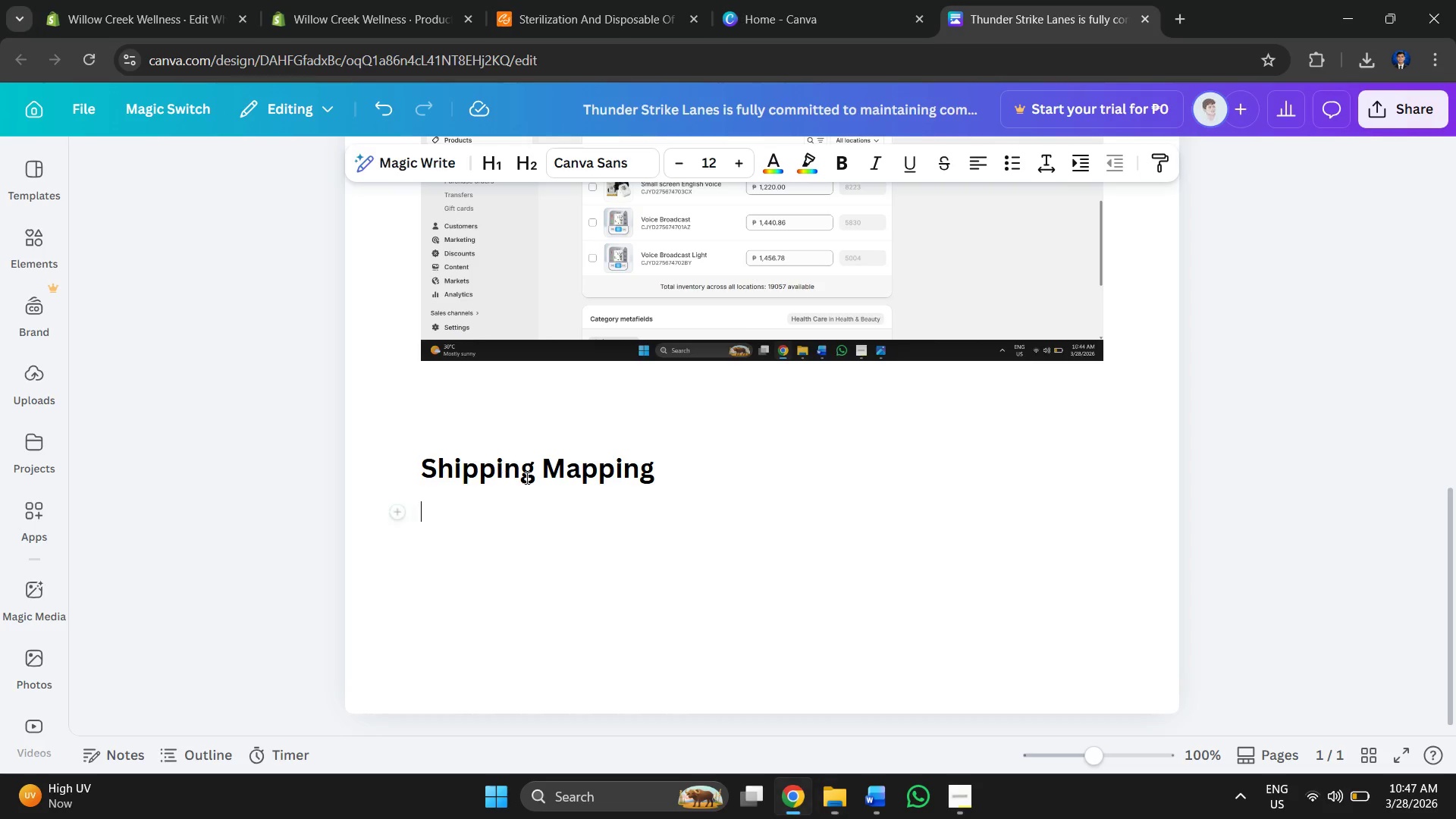 
key(Control+V)
 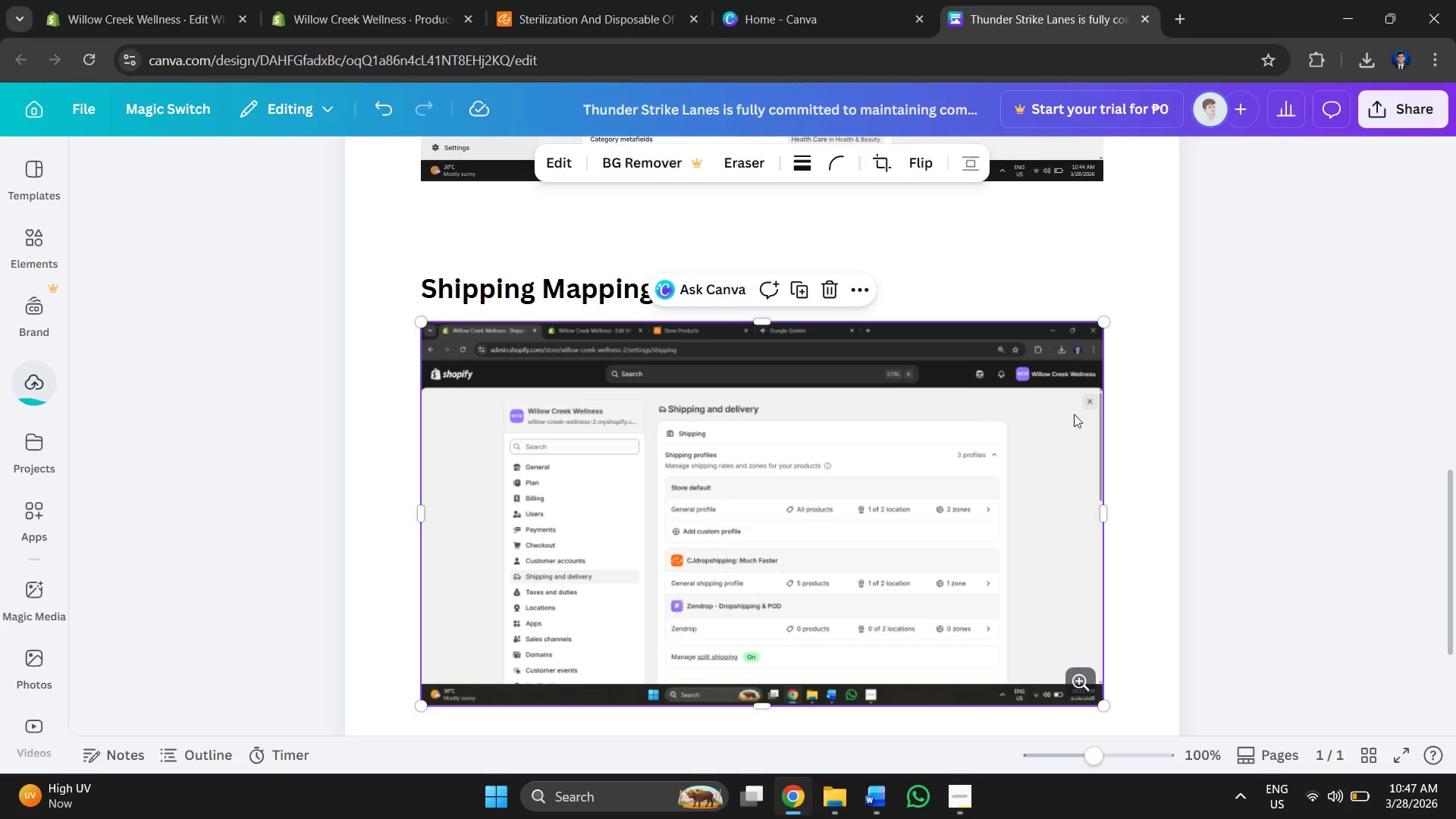 
left_click([1414, 296])
 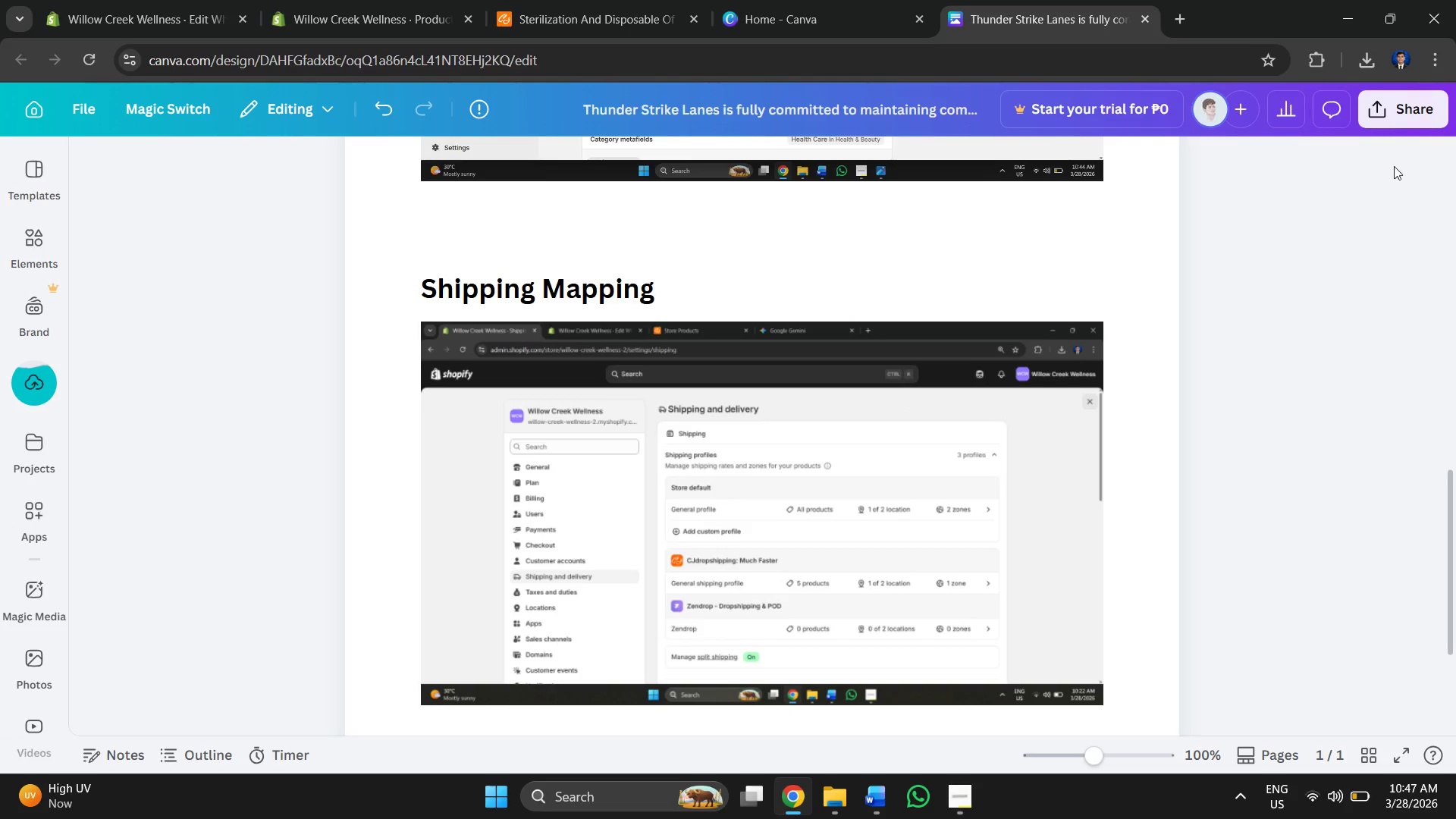 
left_click([1397, 113])
 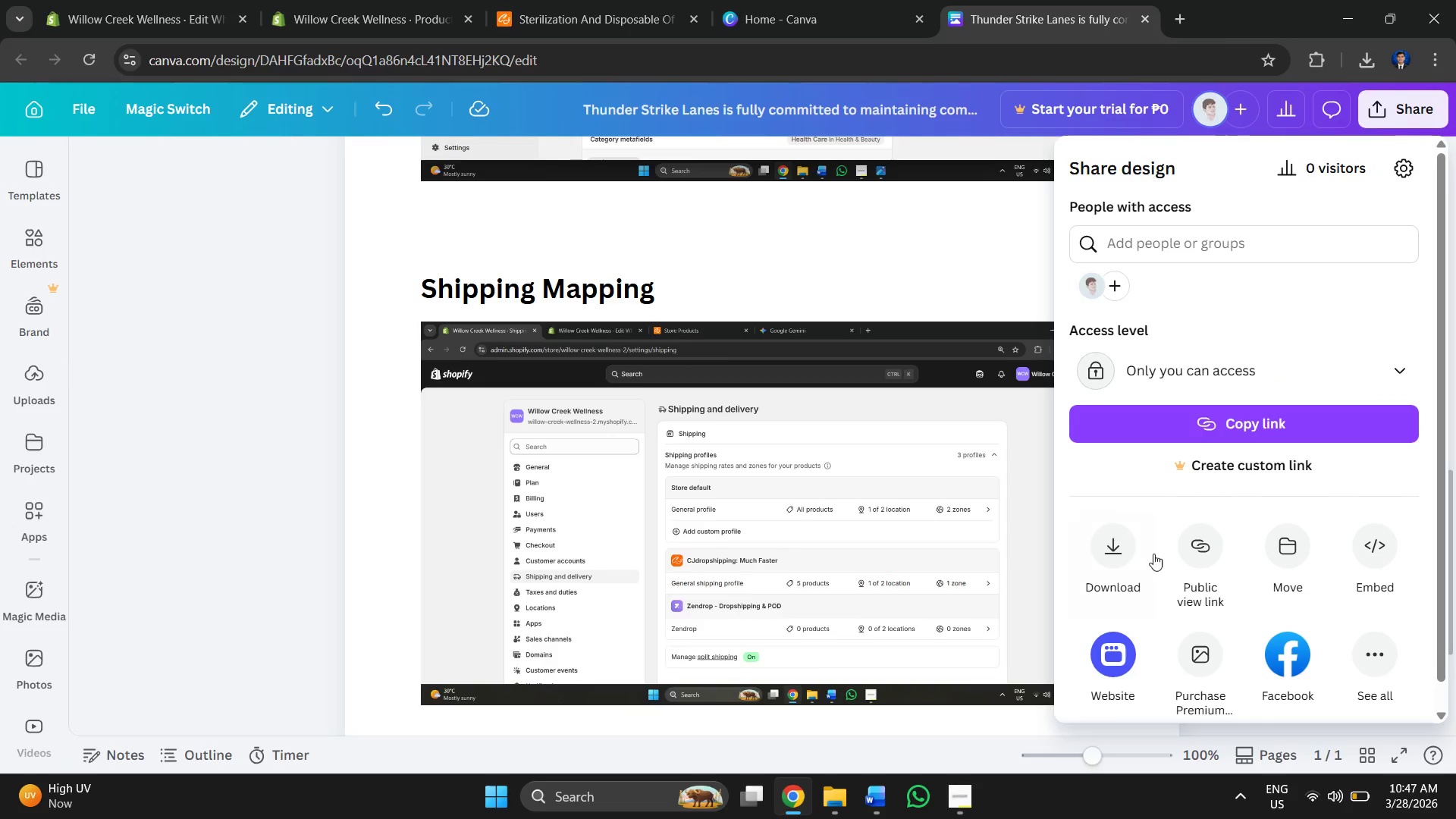 
left_click([1115, 562])
 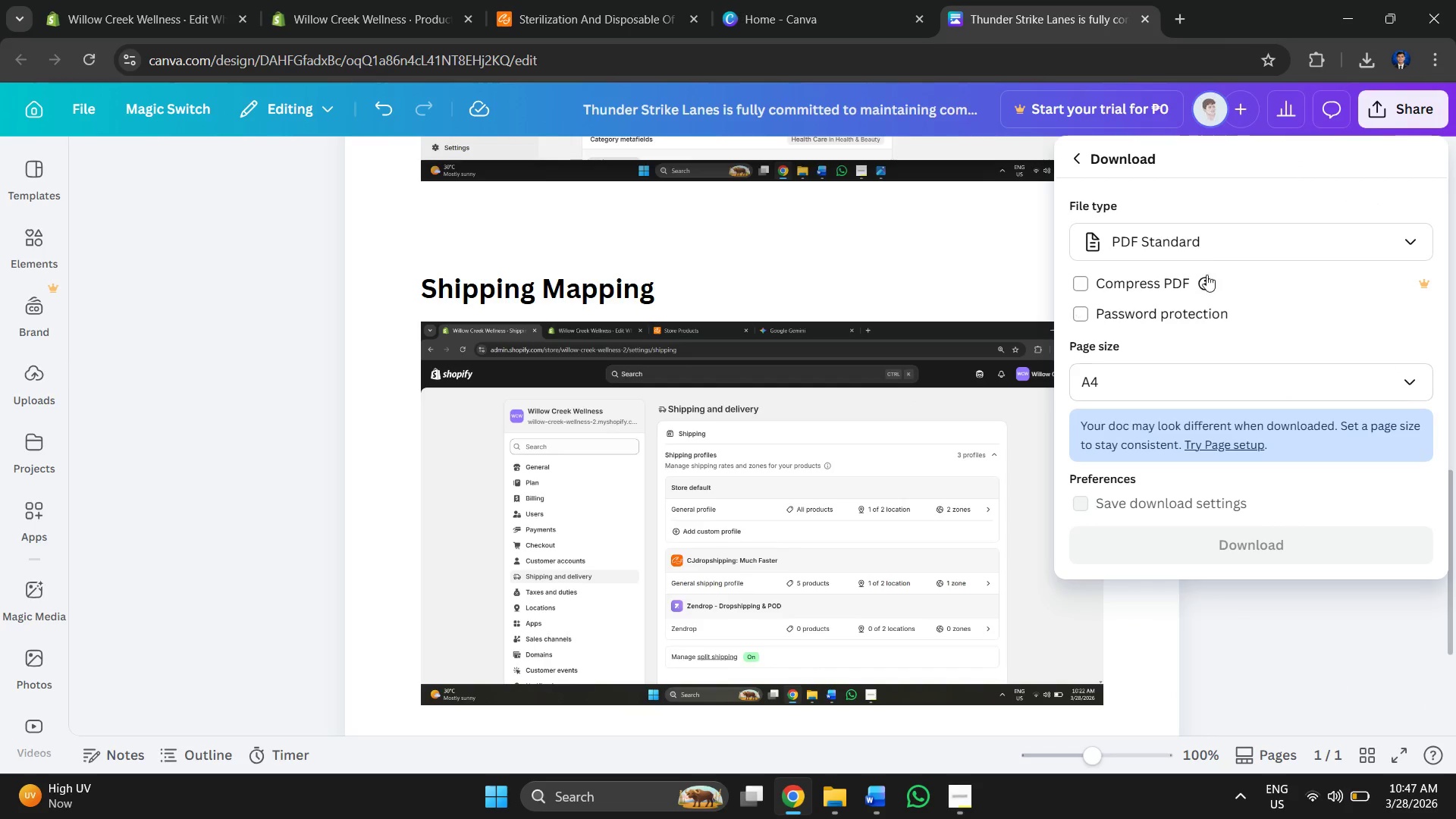 
left_click([1203, 237])
 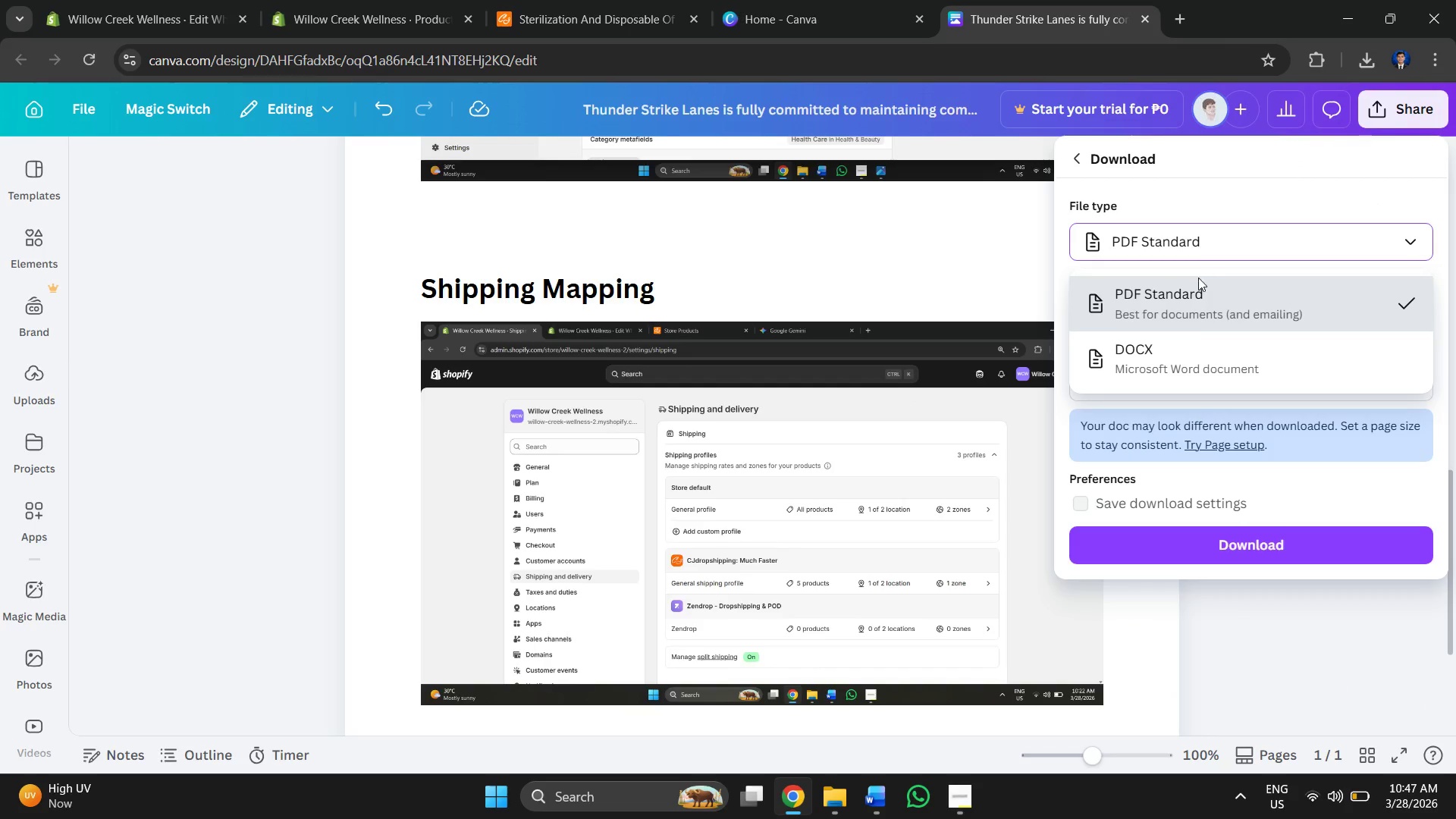 
left_click([1188, 306])
 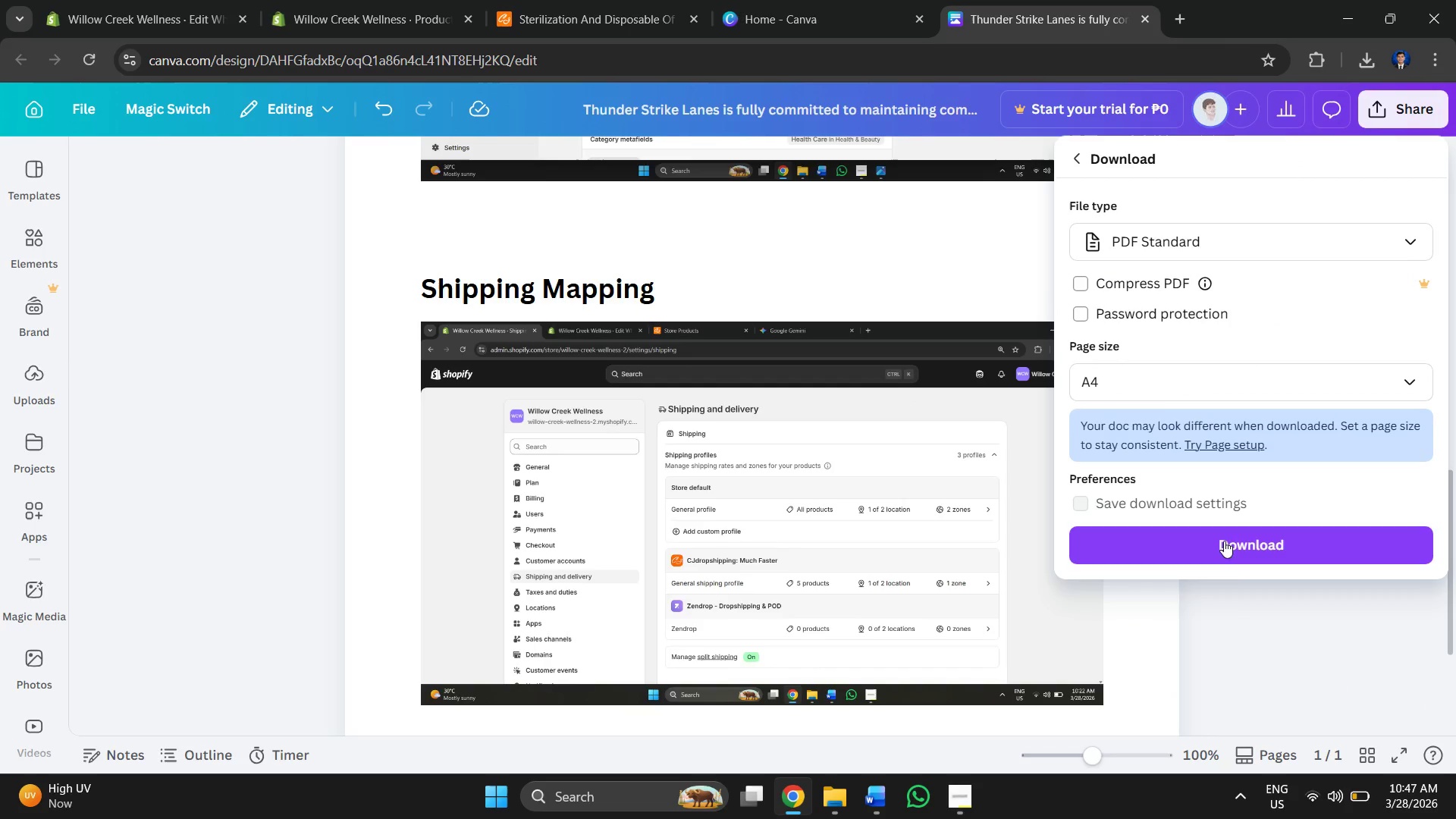 
left_click([1228, 557])
 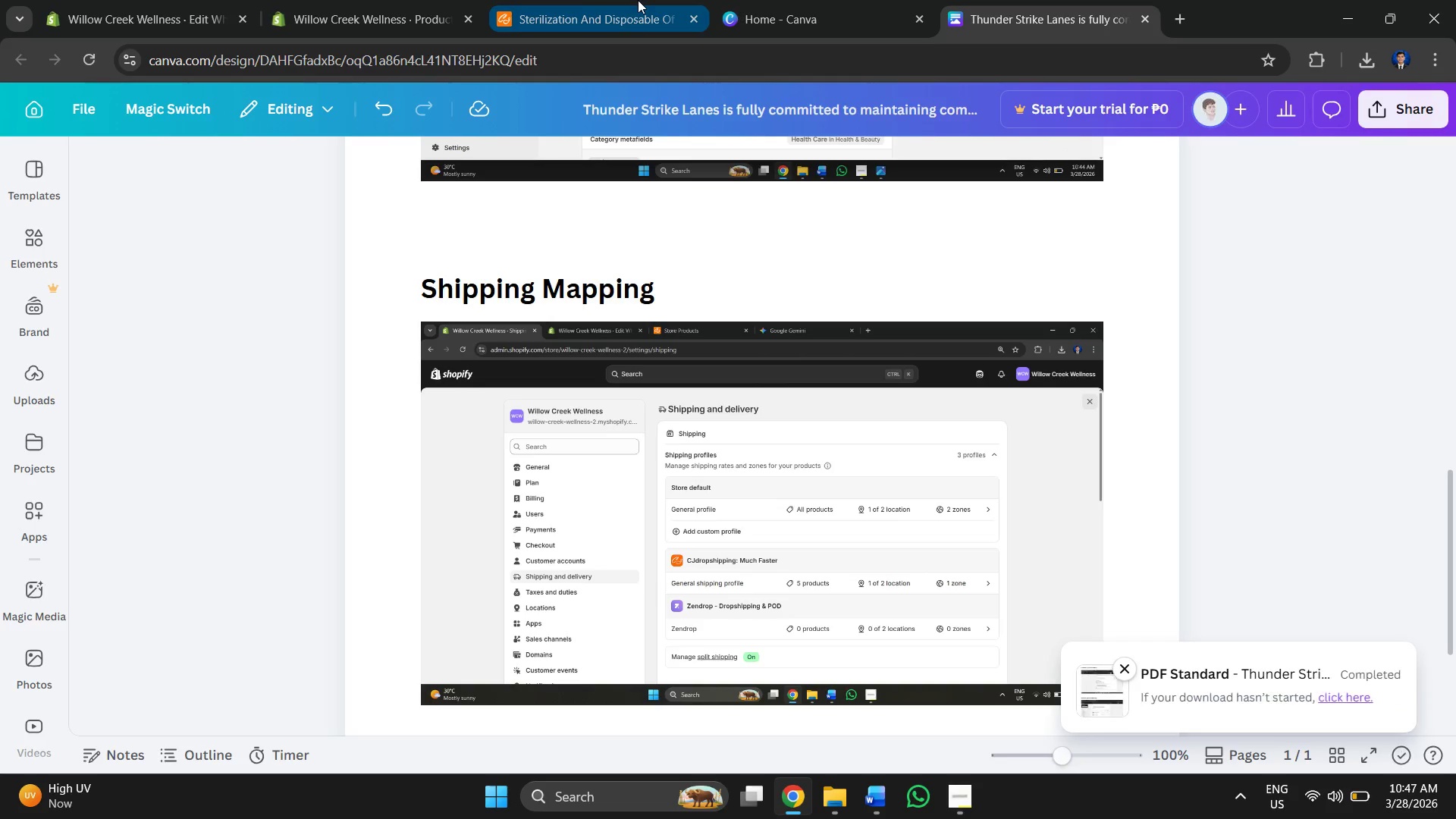 
key(Alt+AltLeft)
 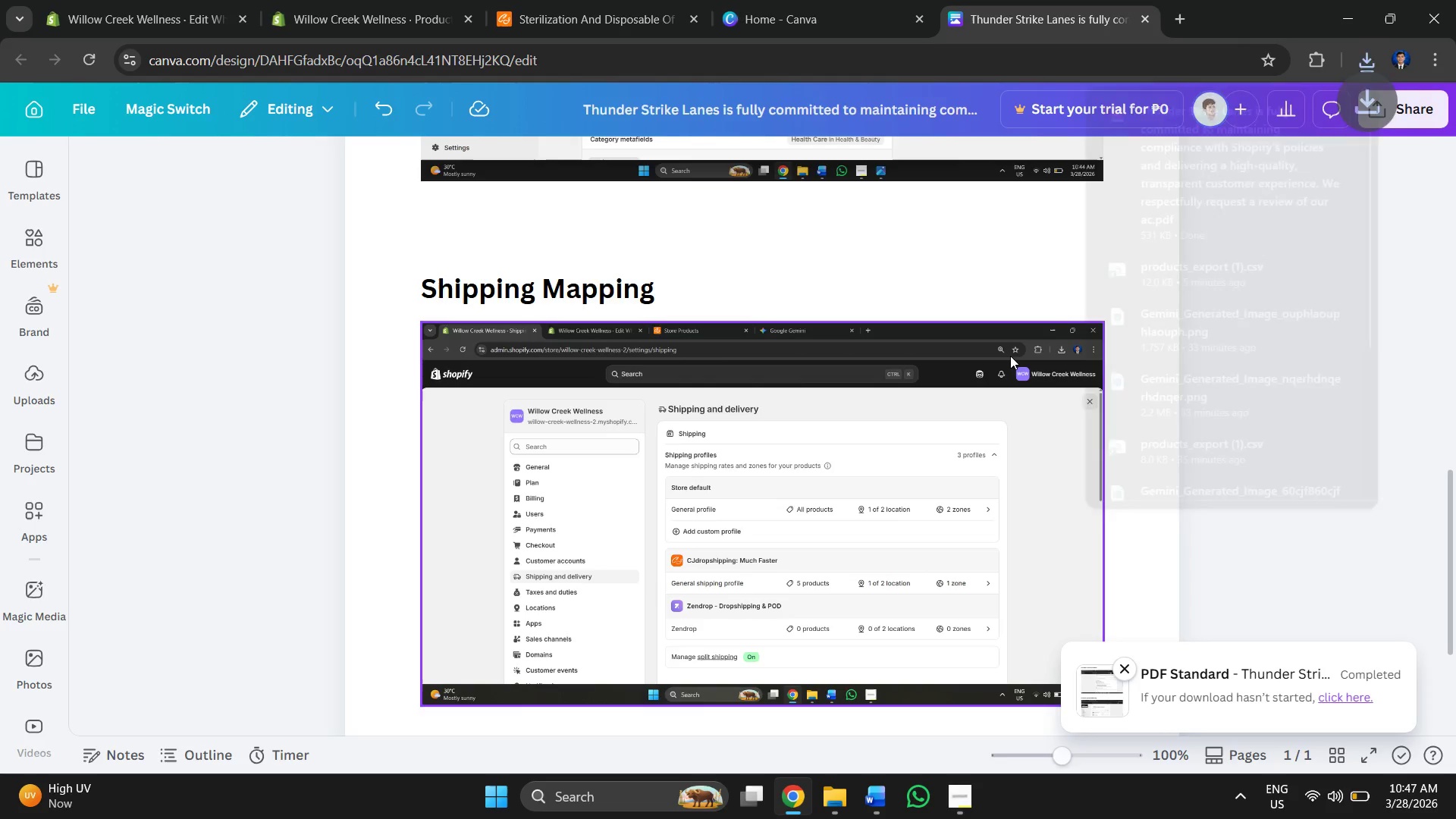 
key(Alt+Tab)
 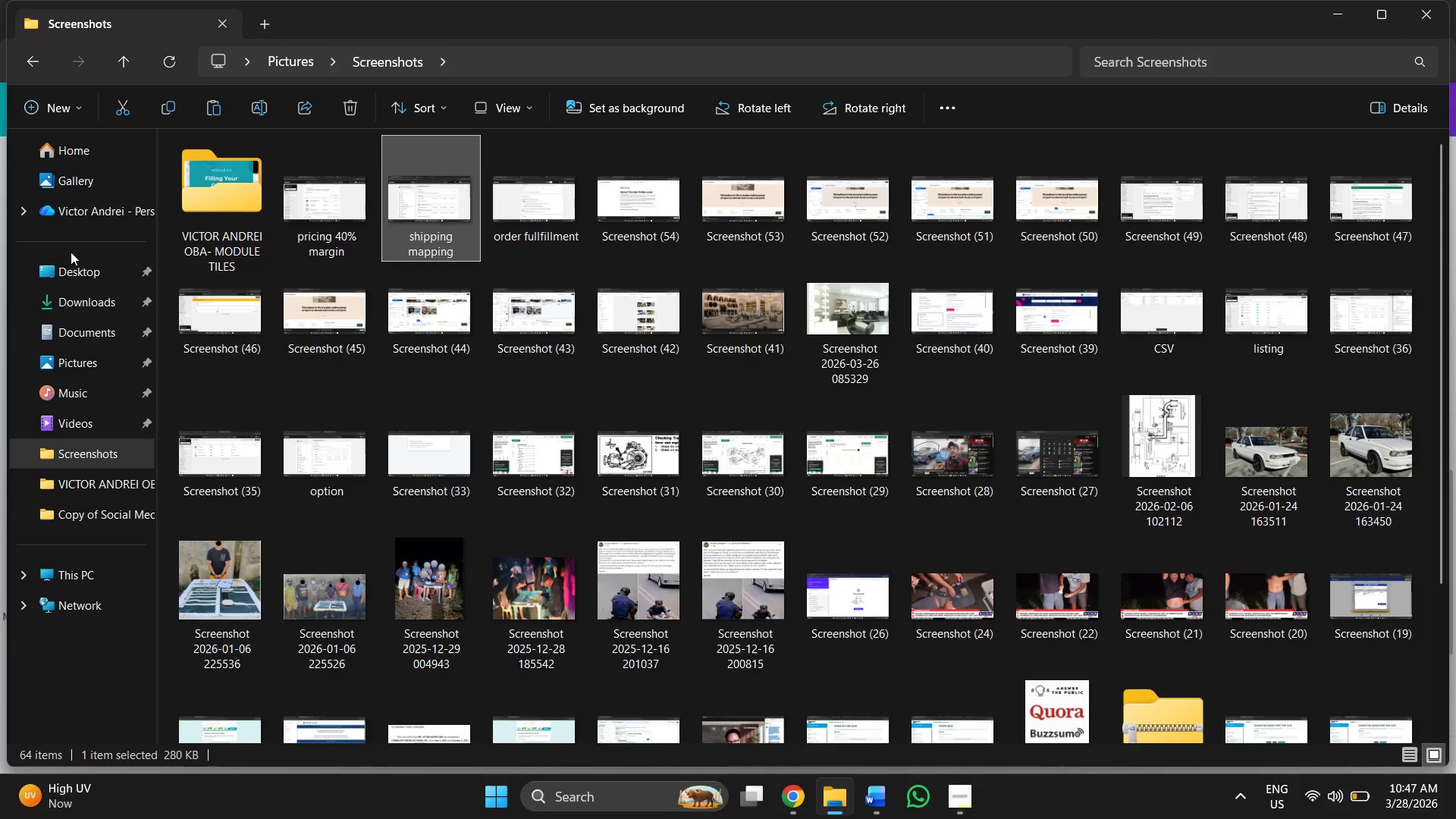 
left_click([77, 291])
 